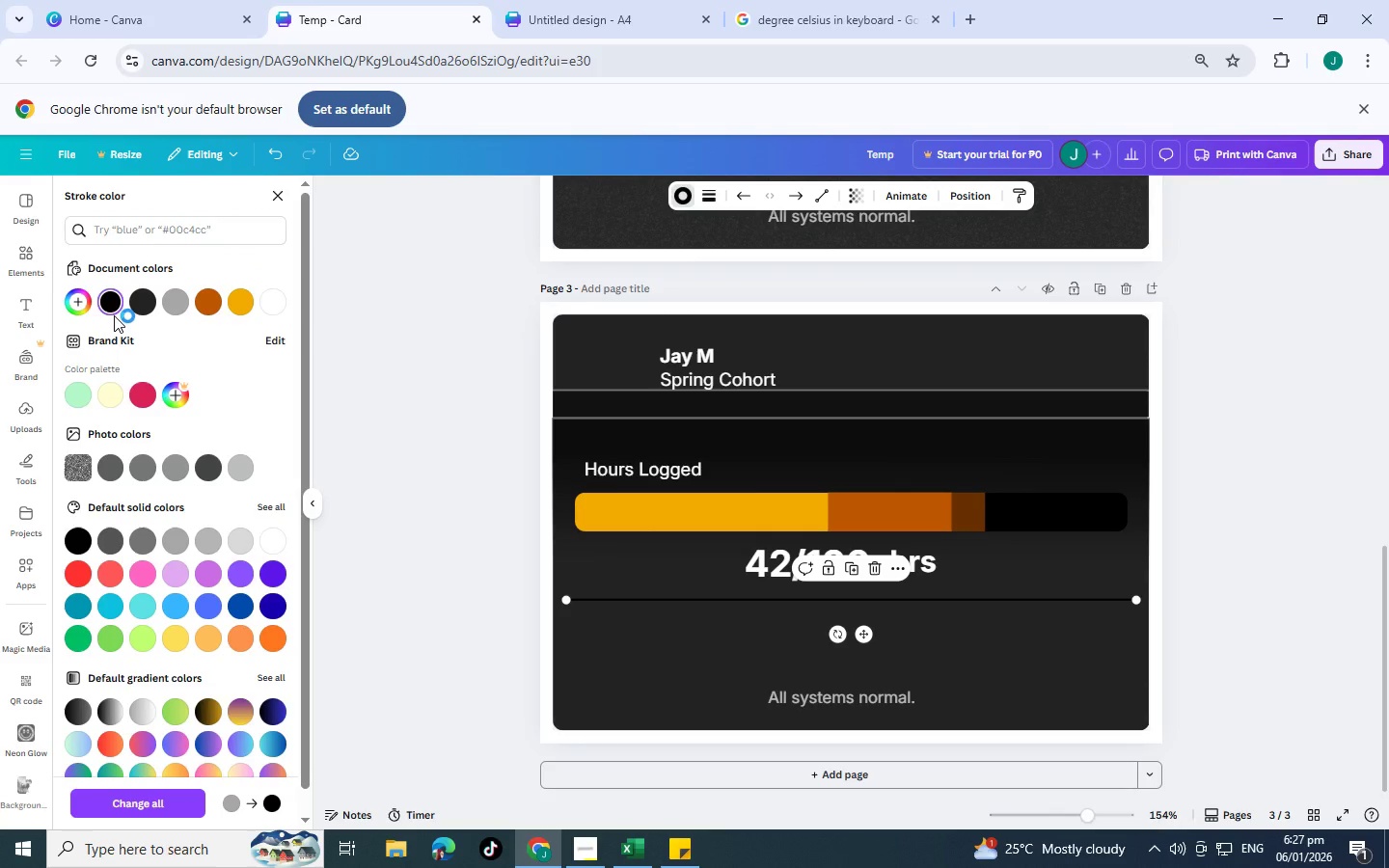 
left_click([860, 196])
 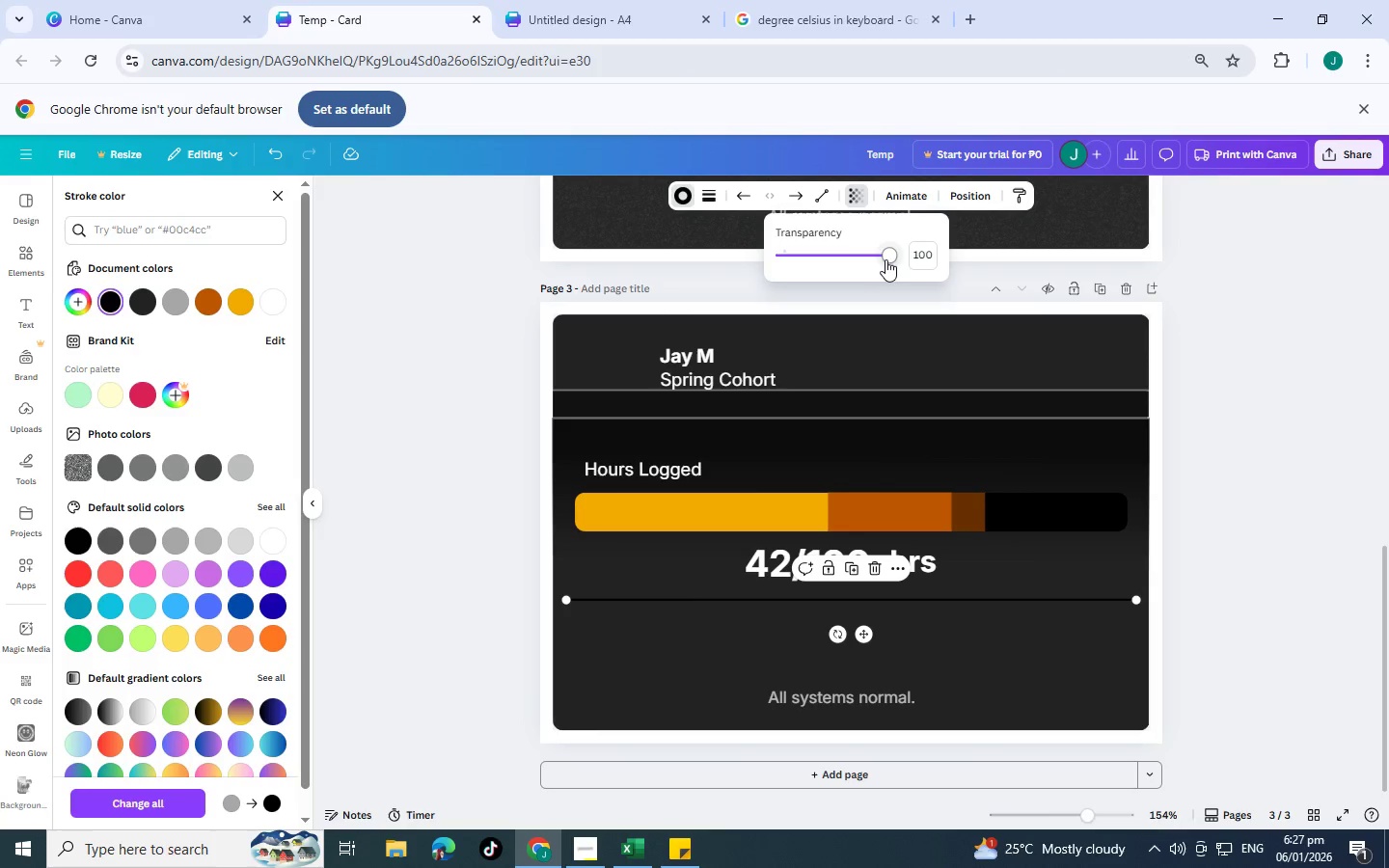 
left_click_drag(start_coordinate=[886, 259], to_coordinate=[838, 259])
 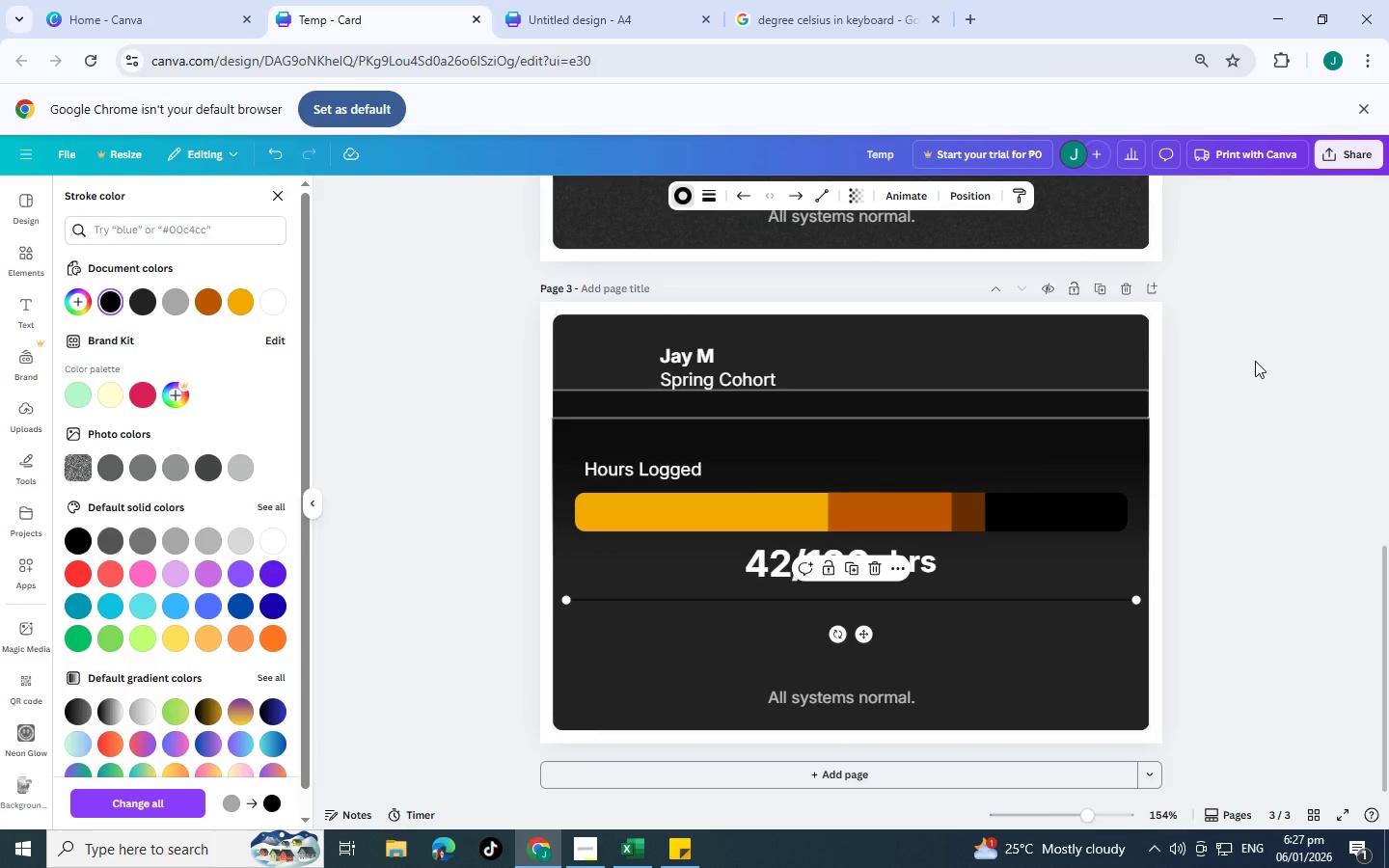 
double_click([1255, 361])
 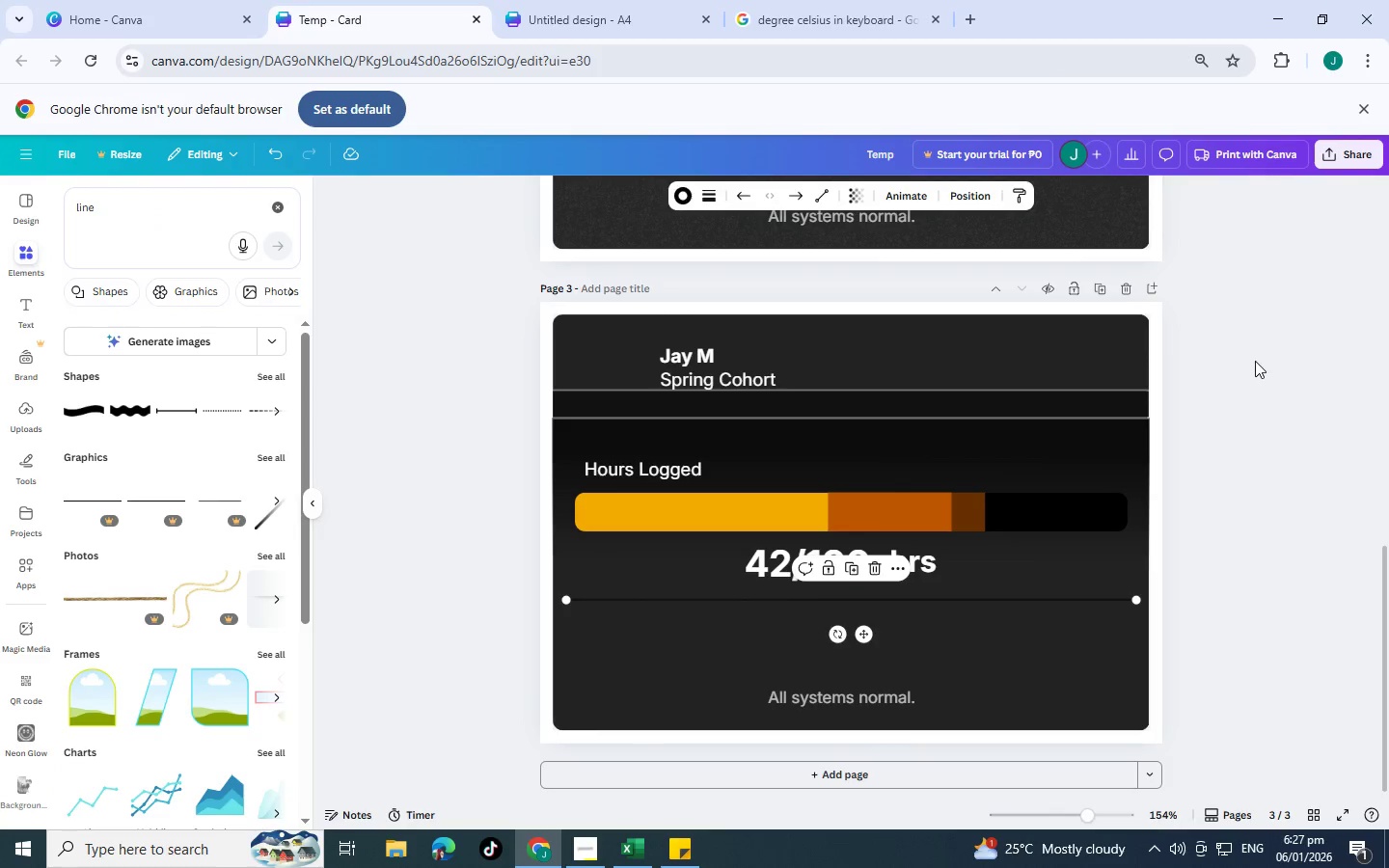 
left_click([1255, 361])
 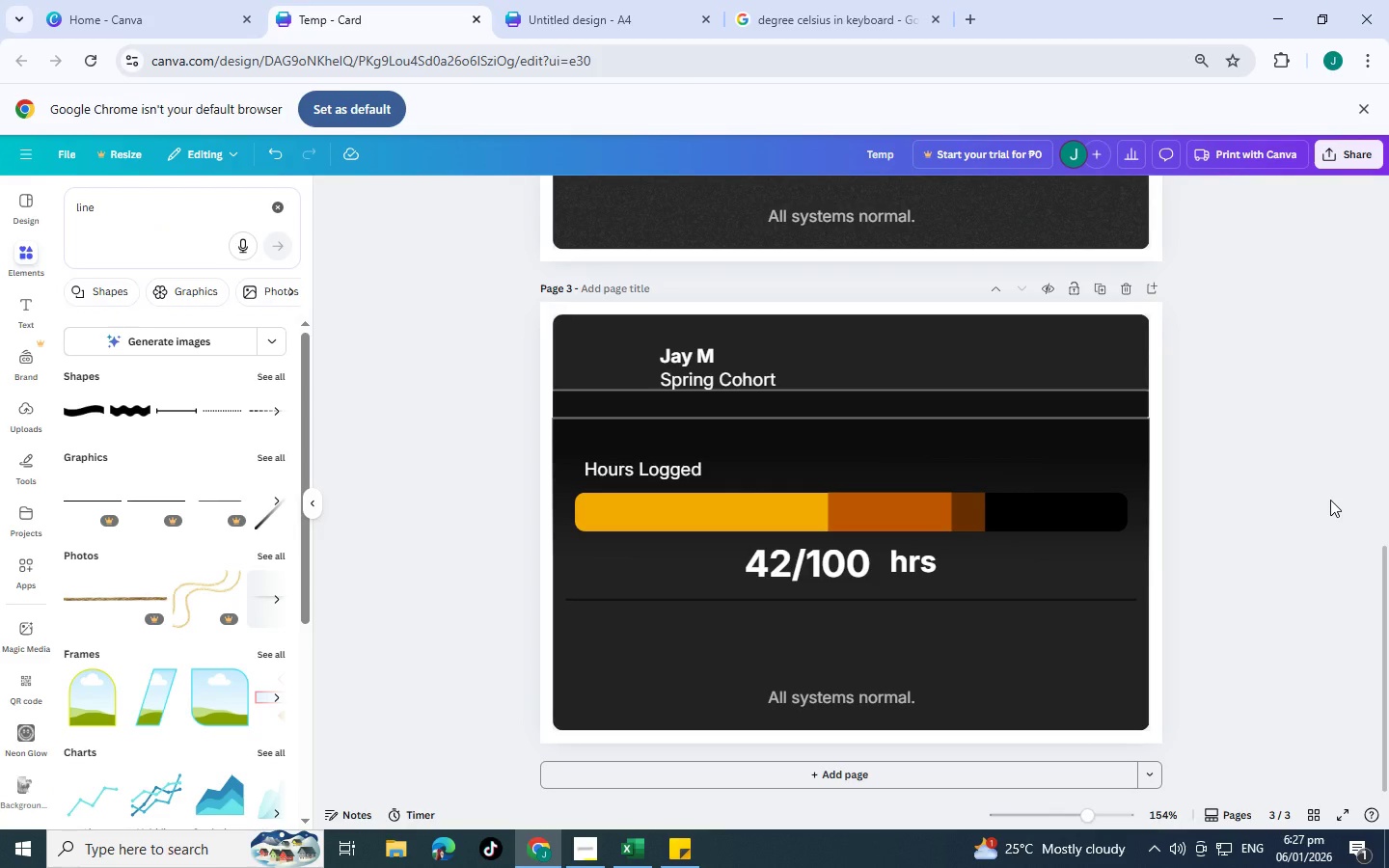 
wait(8.72)
 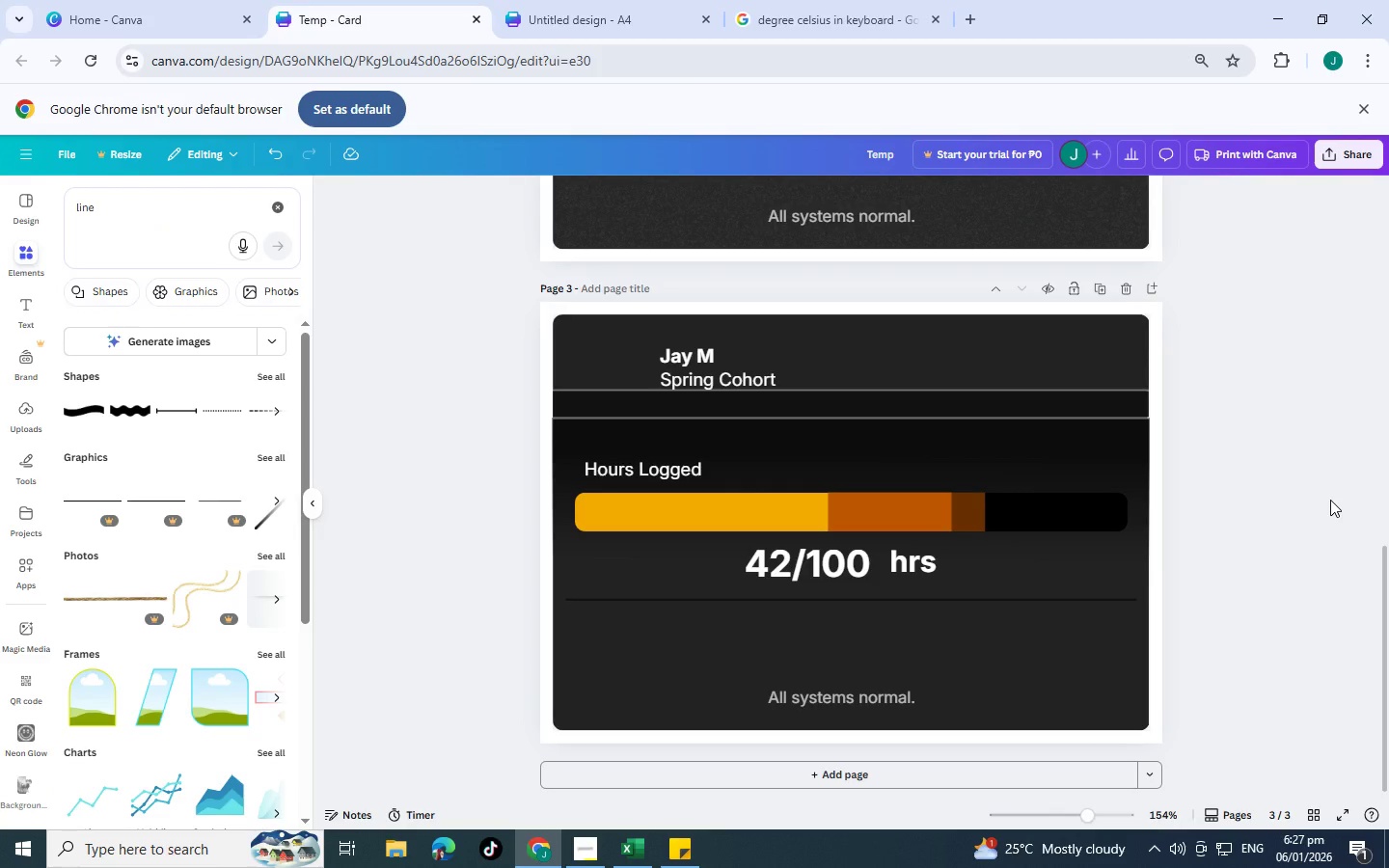 
scroll: coordinate [1017, 604], scroll_direction: up, amount: 3.0
 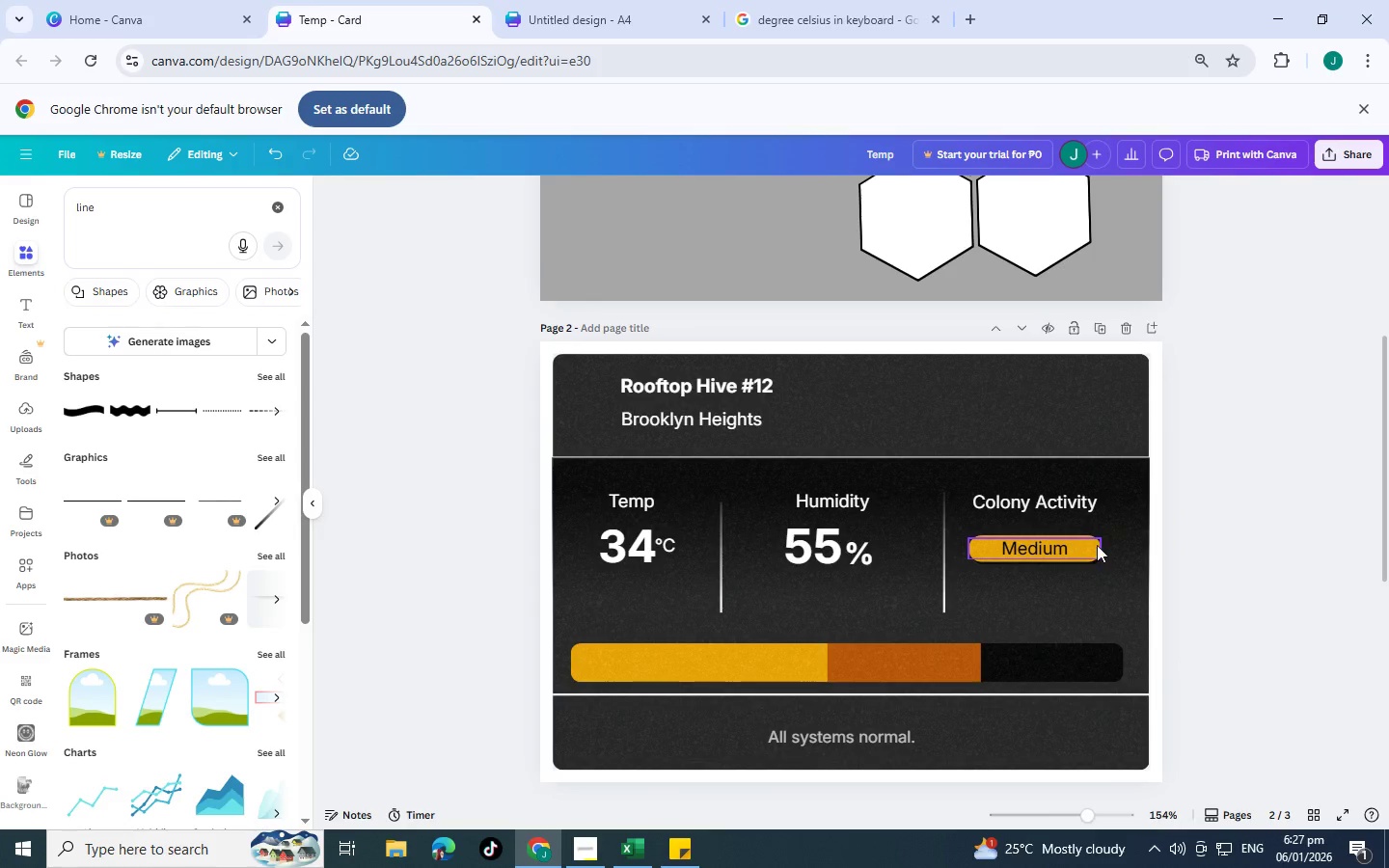 
left_click([1097, 545])
 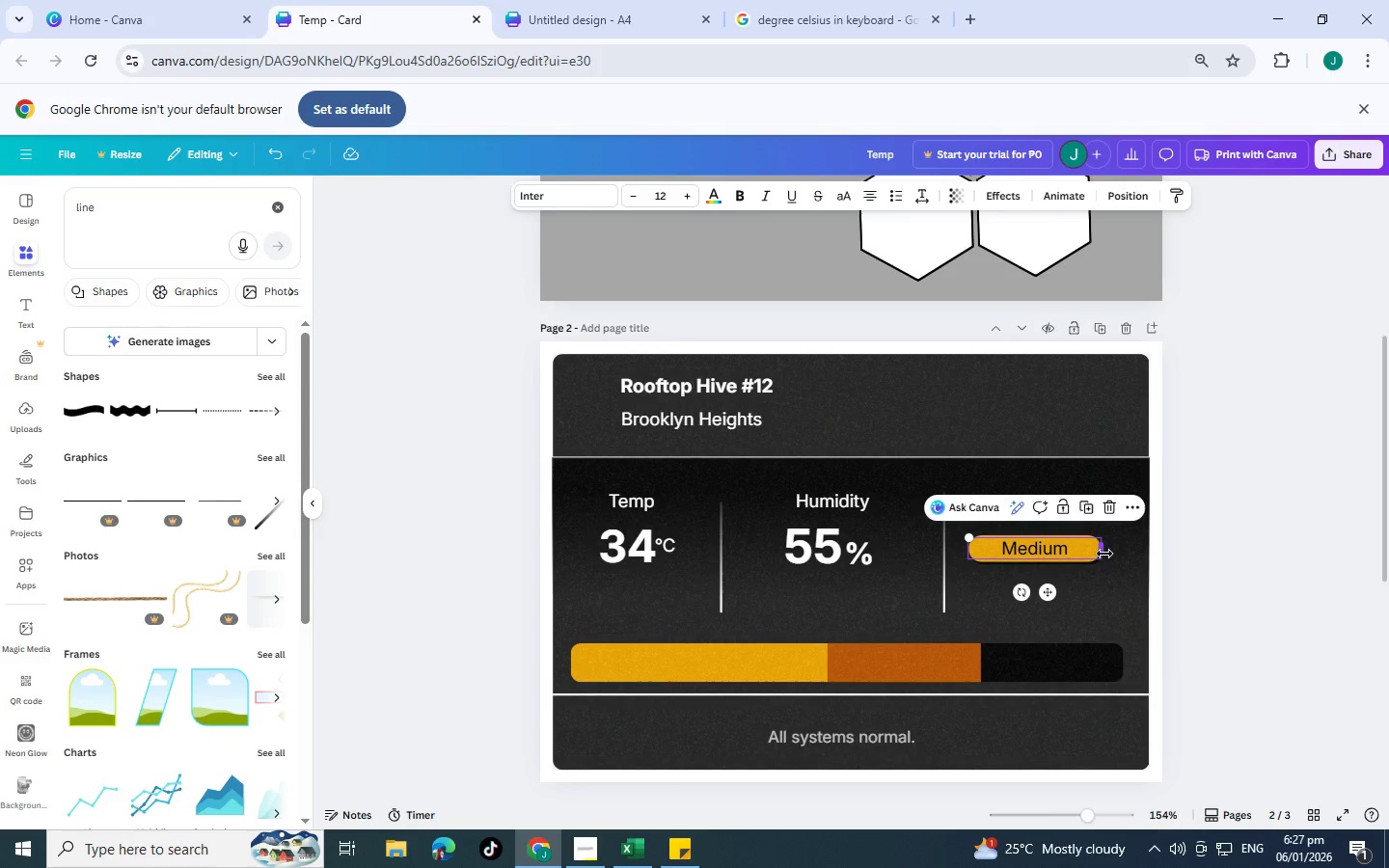 
left_click_drag(start_coordinate=[1103, 554], to_coordinate=[1055, 549])
 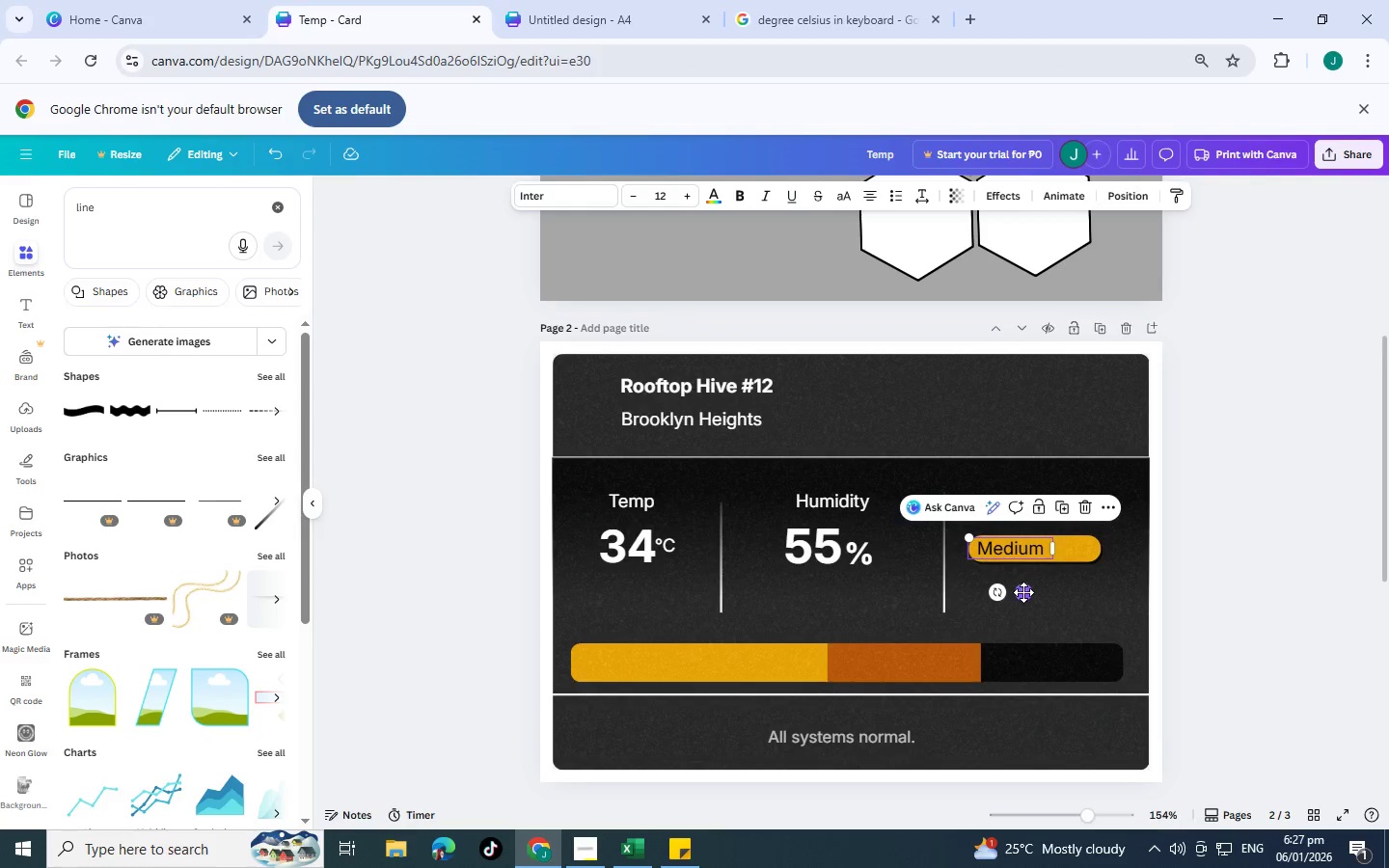 
left_click_drag(start_coordinate=[1023, 592], to_coordinate=[1048, 593])
 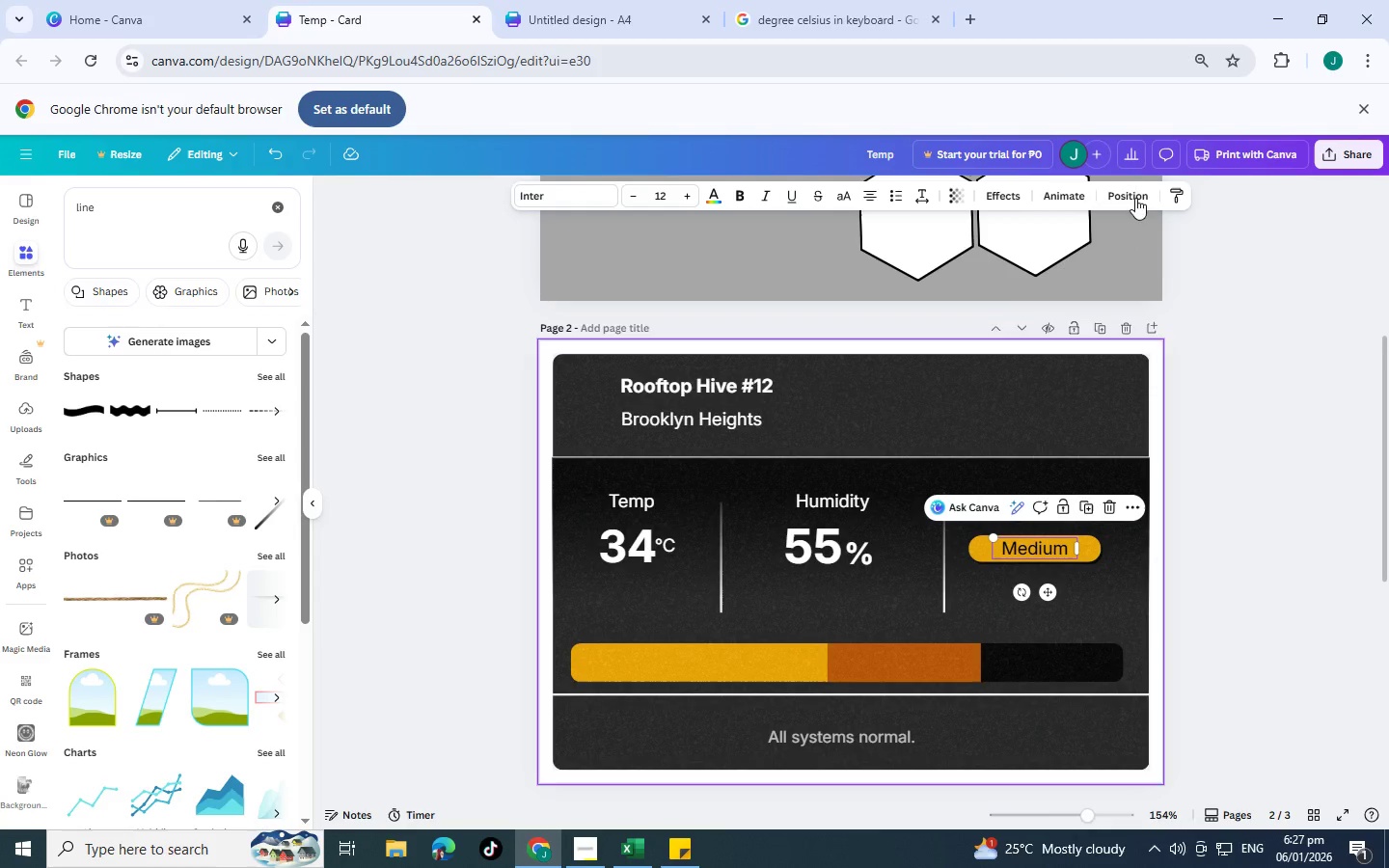 
left_click([1137, 189])
 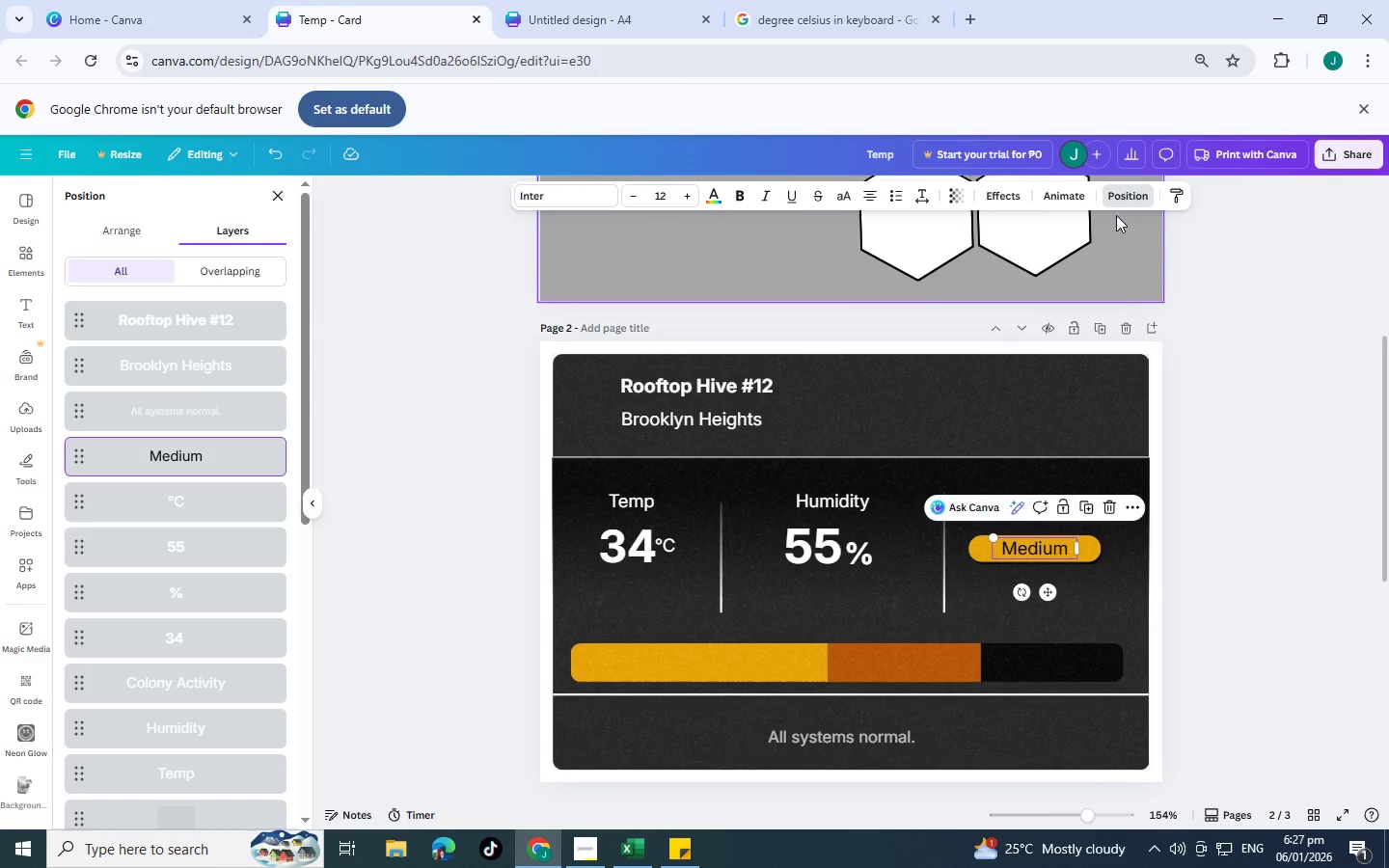 
scroll: coordinate [183, 572], scroll_direction: down, amount: 4.0
 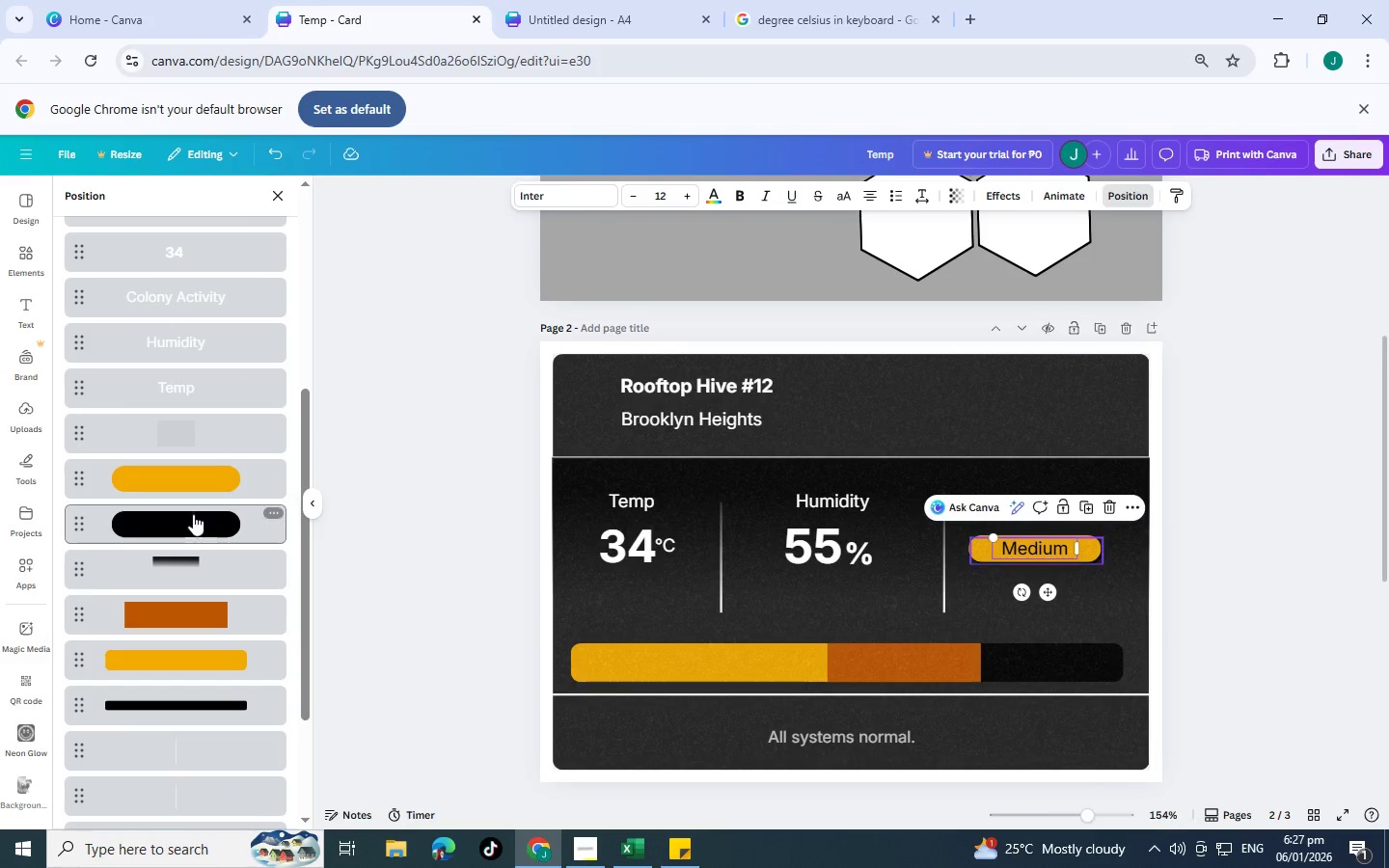 
hold_key(key=ShiftLeft, duration=1.05)
left_click([196, 526])
 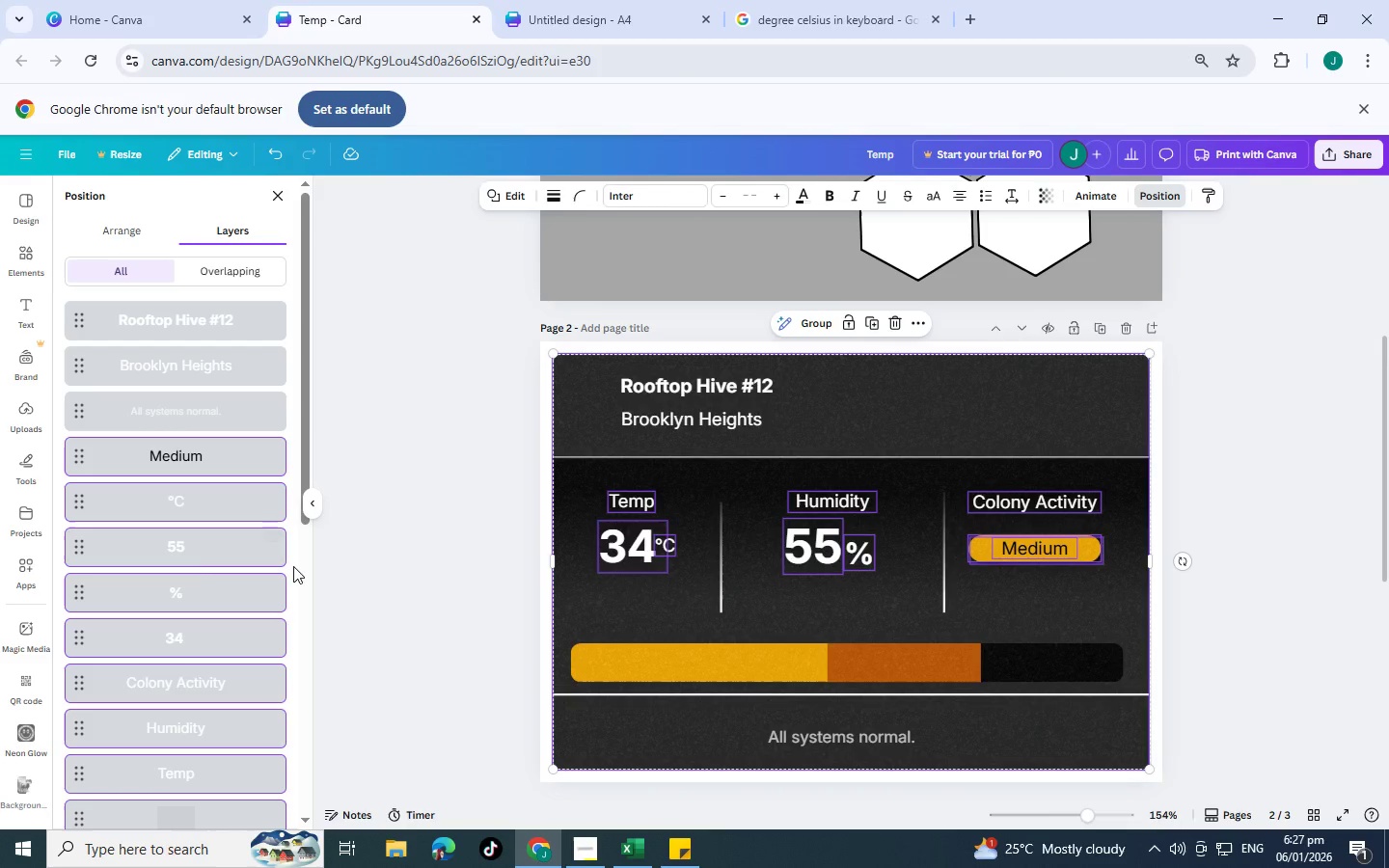 
left_click([171, 565])
 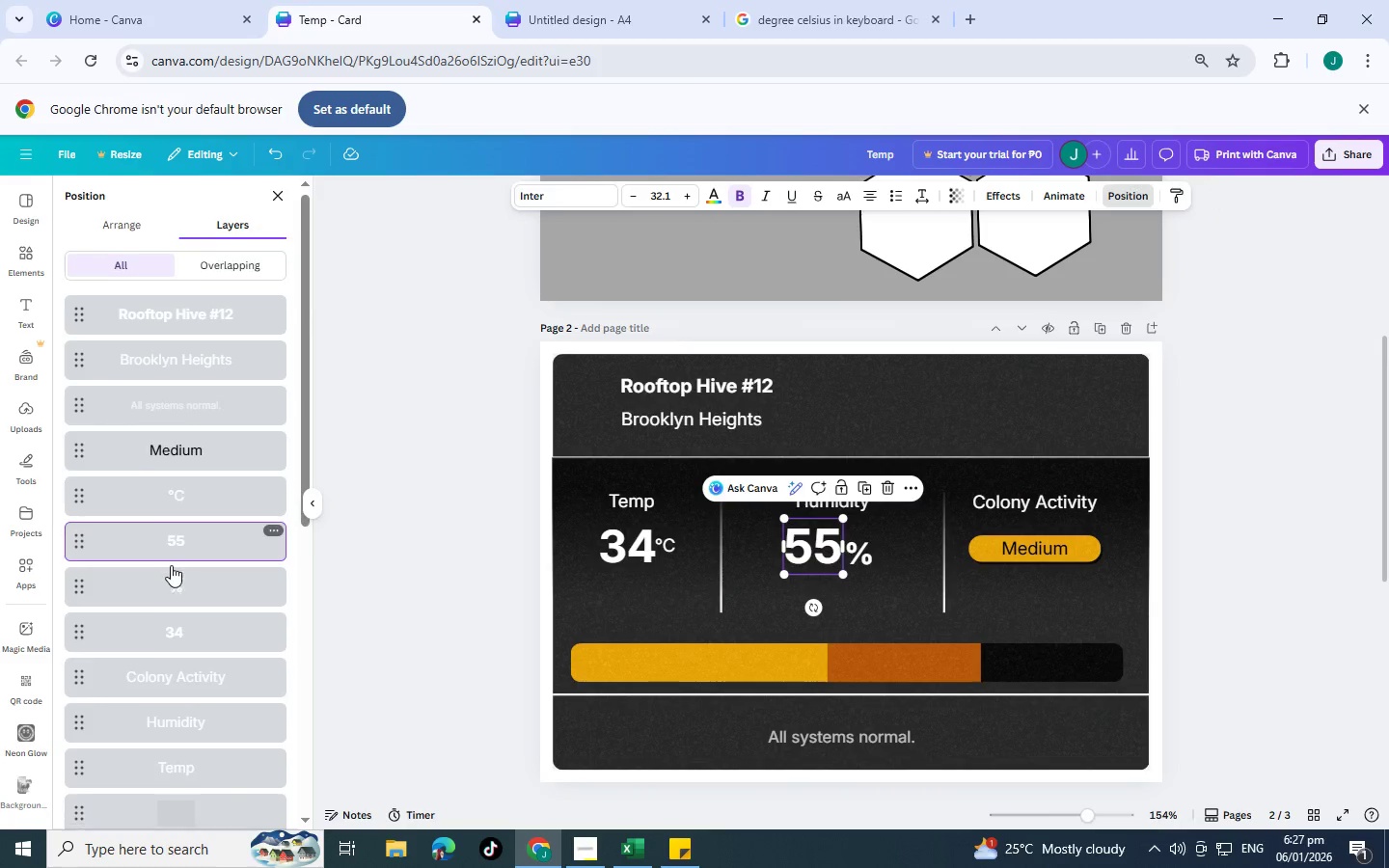 
scroll: coordinate [171, 565], scroll_direction: down, amount: 3.0
 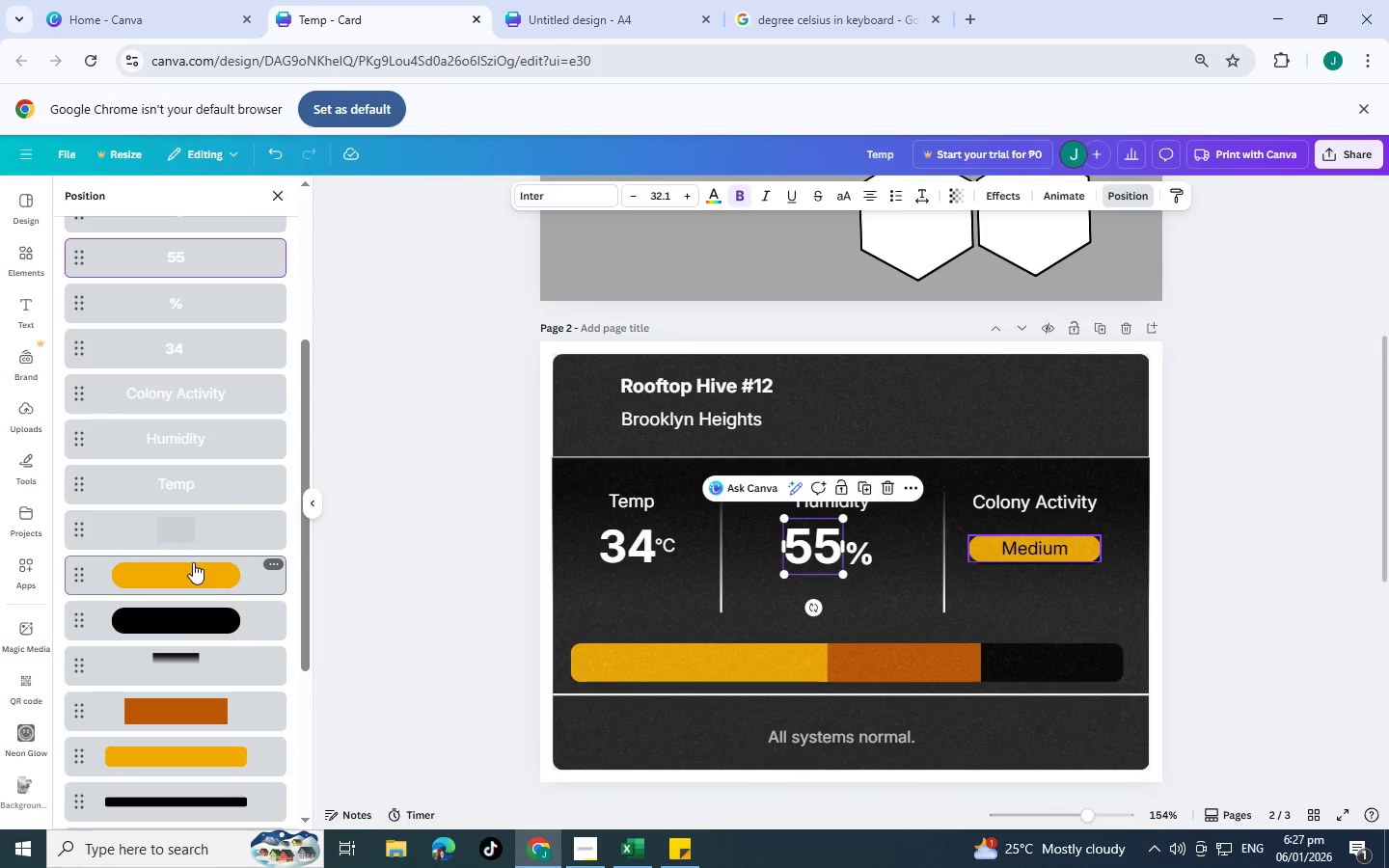 
left_click([193, 562])
 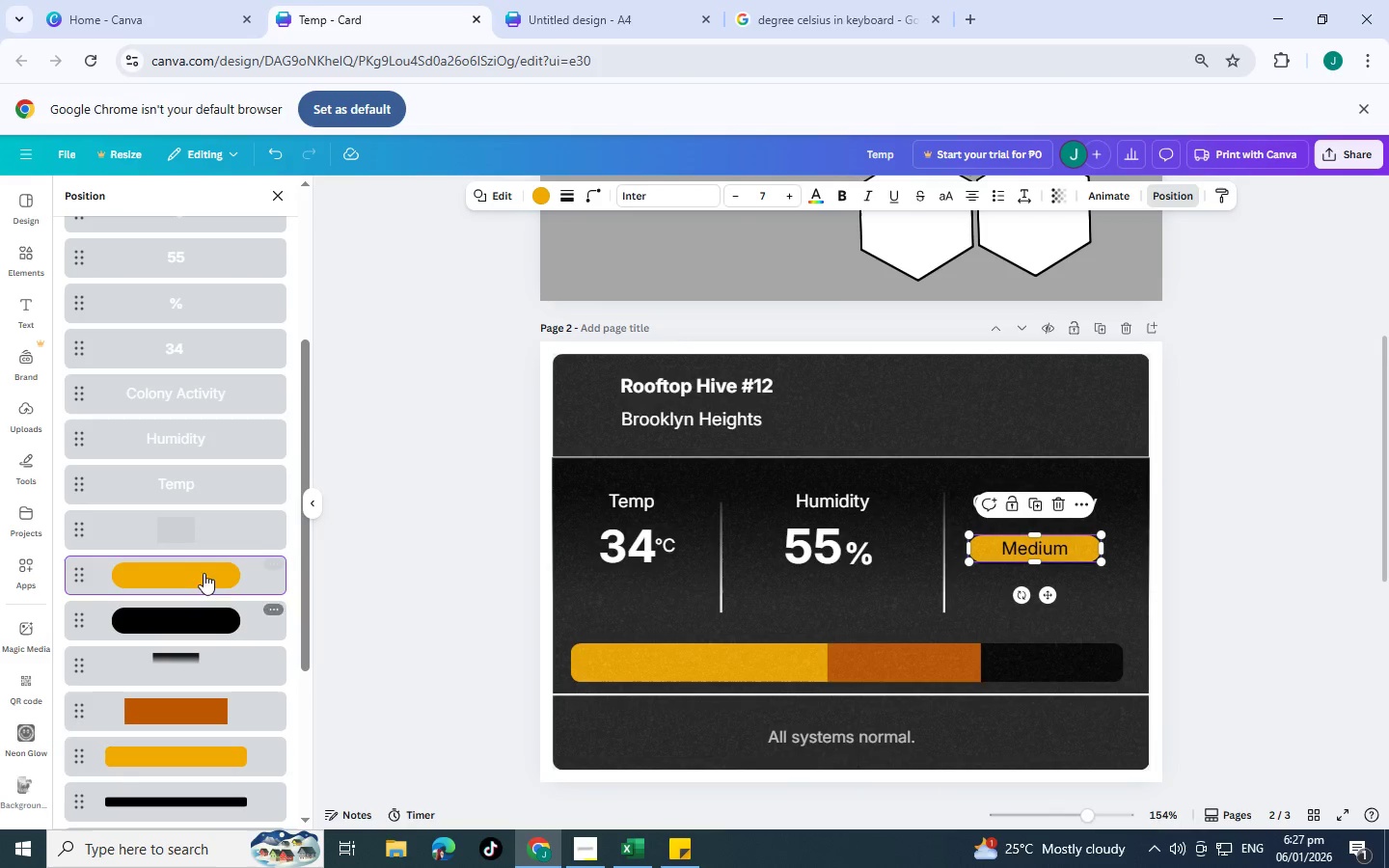 
hold_key(key=ControlLeft, duration=1.08)
left_click([203, 613])
 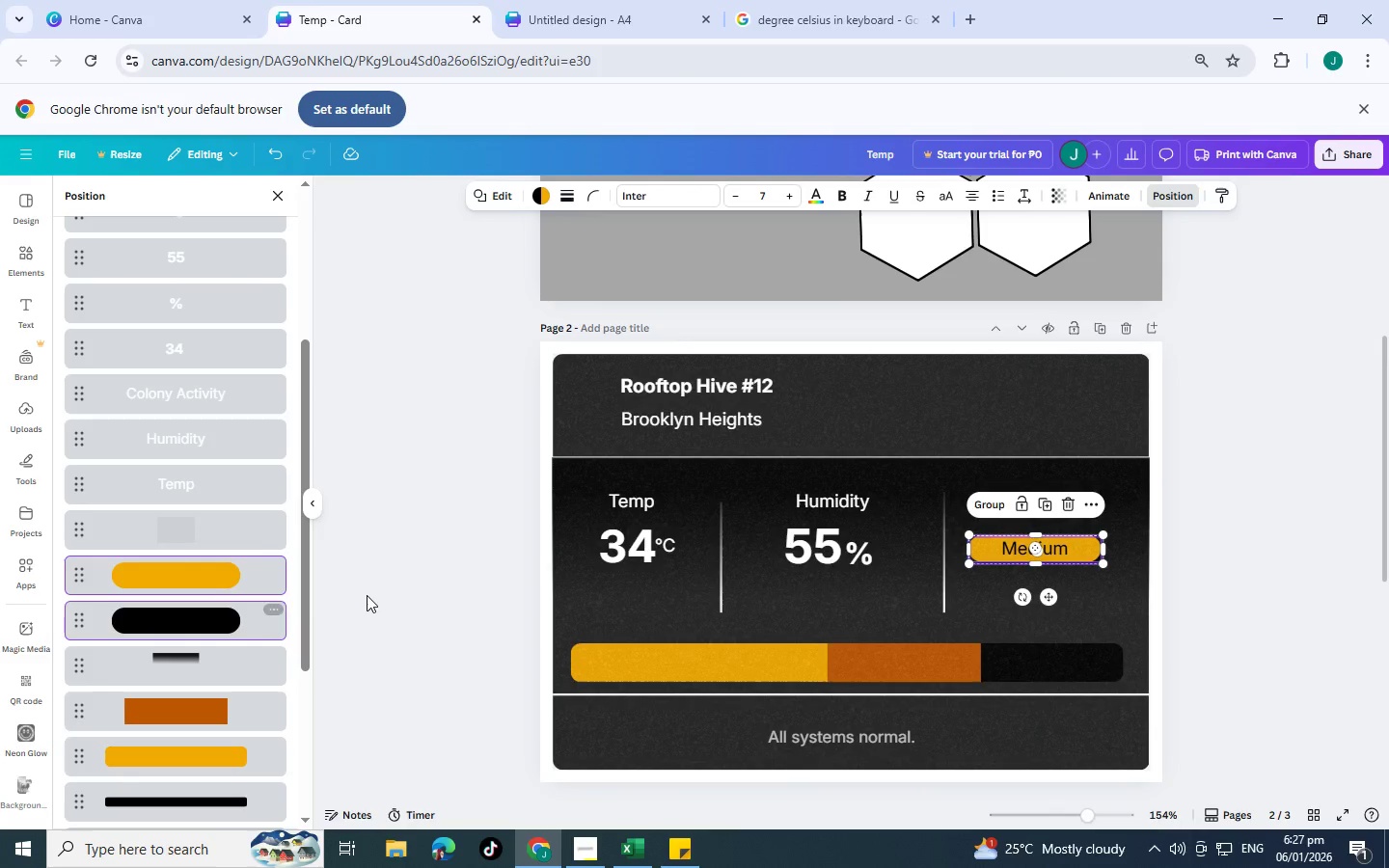 
key(Control+C)
 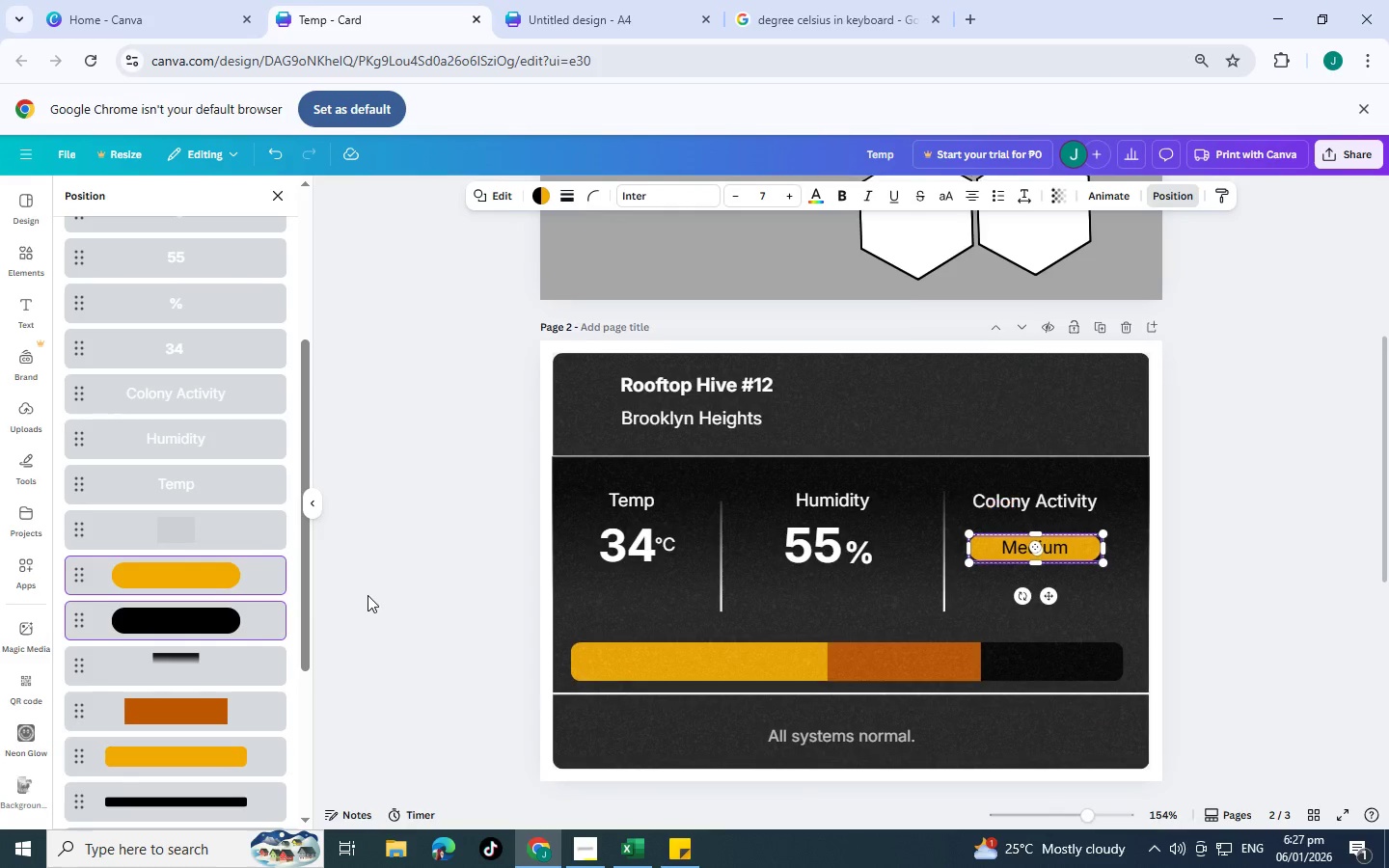 
key(Control+V)
 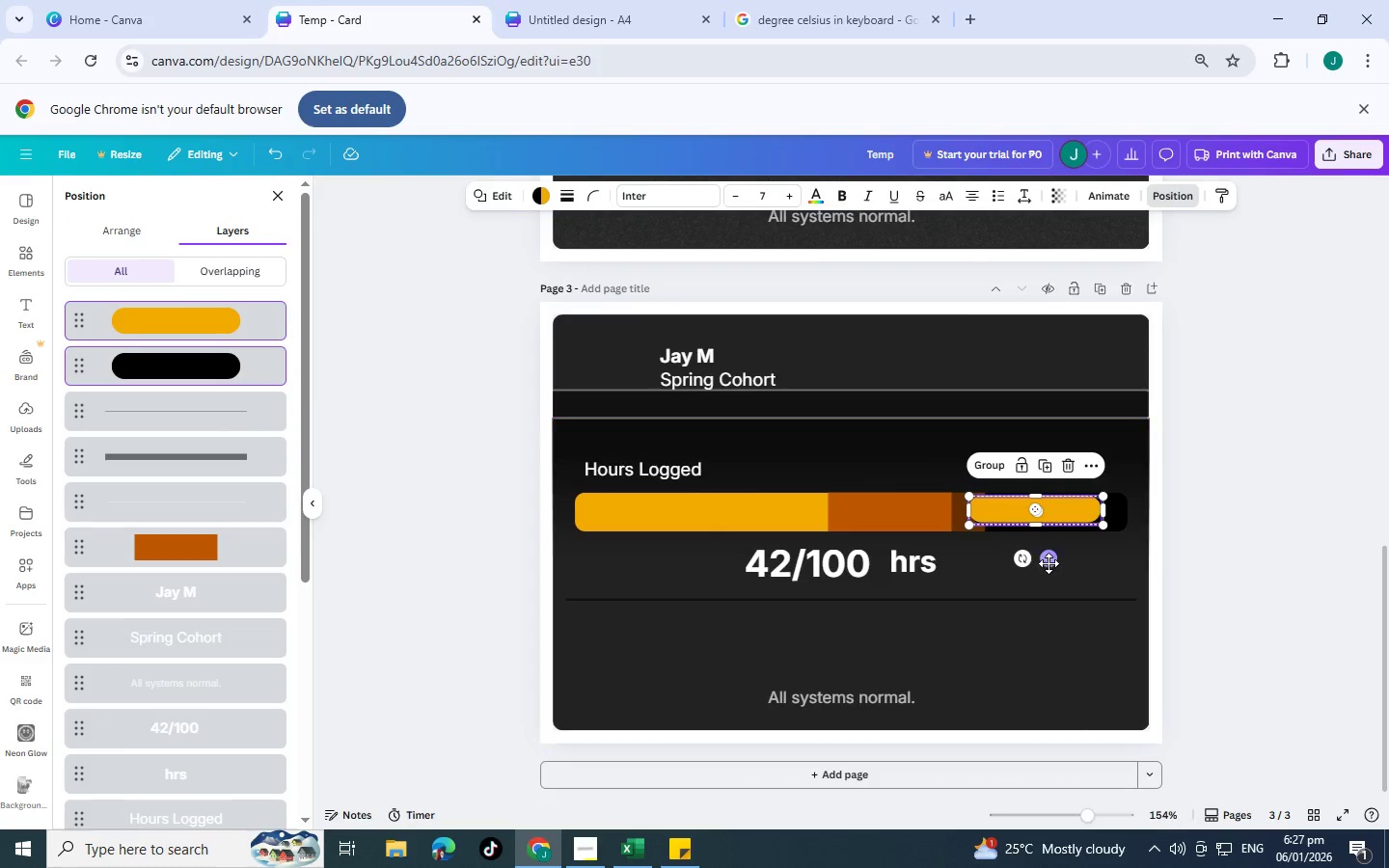 
scroll: coordinate [579, 568], scroll_direction: down, amount: 10.0
 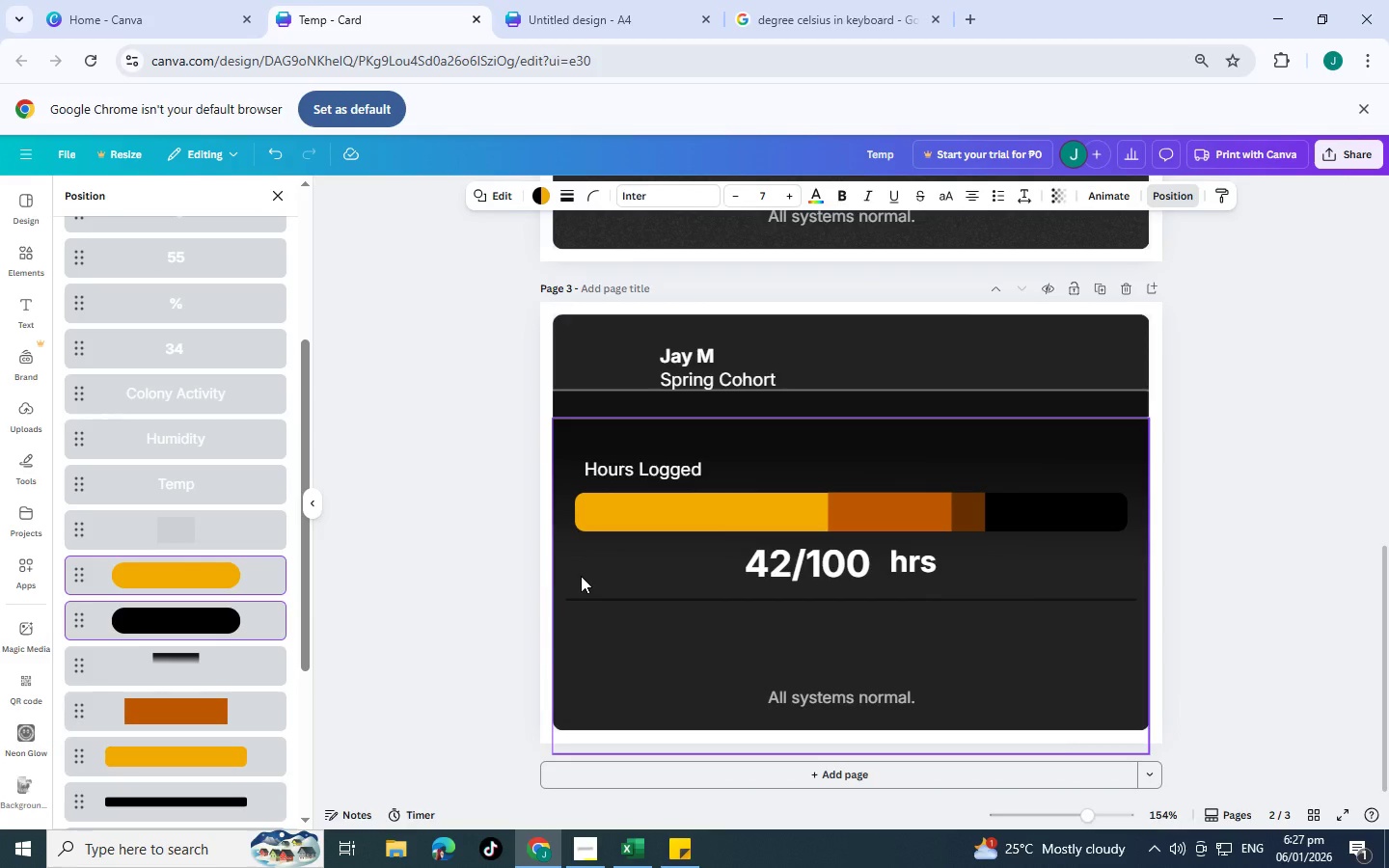 
left_click_drag(start_coordinate=[1049, 563], to_coordinate=[660, 692])
 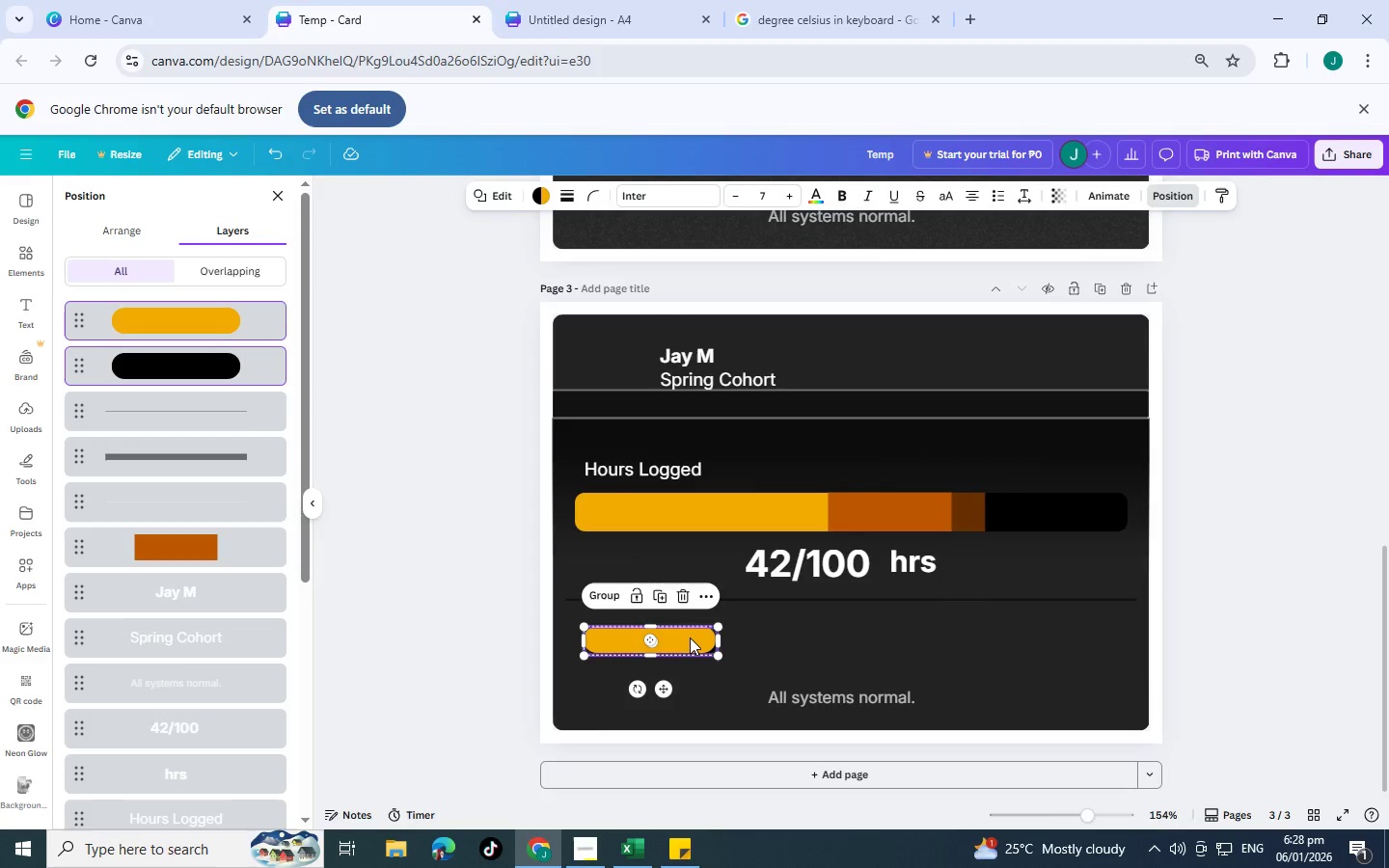 
left_click([690, 637])
 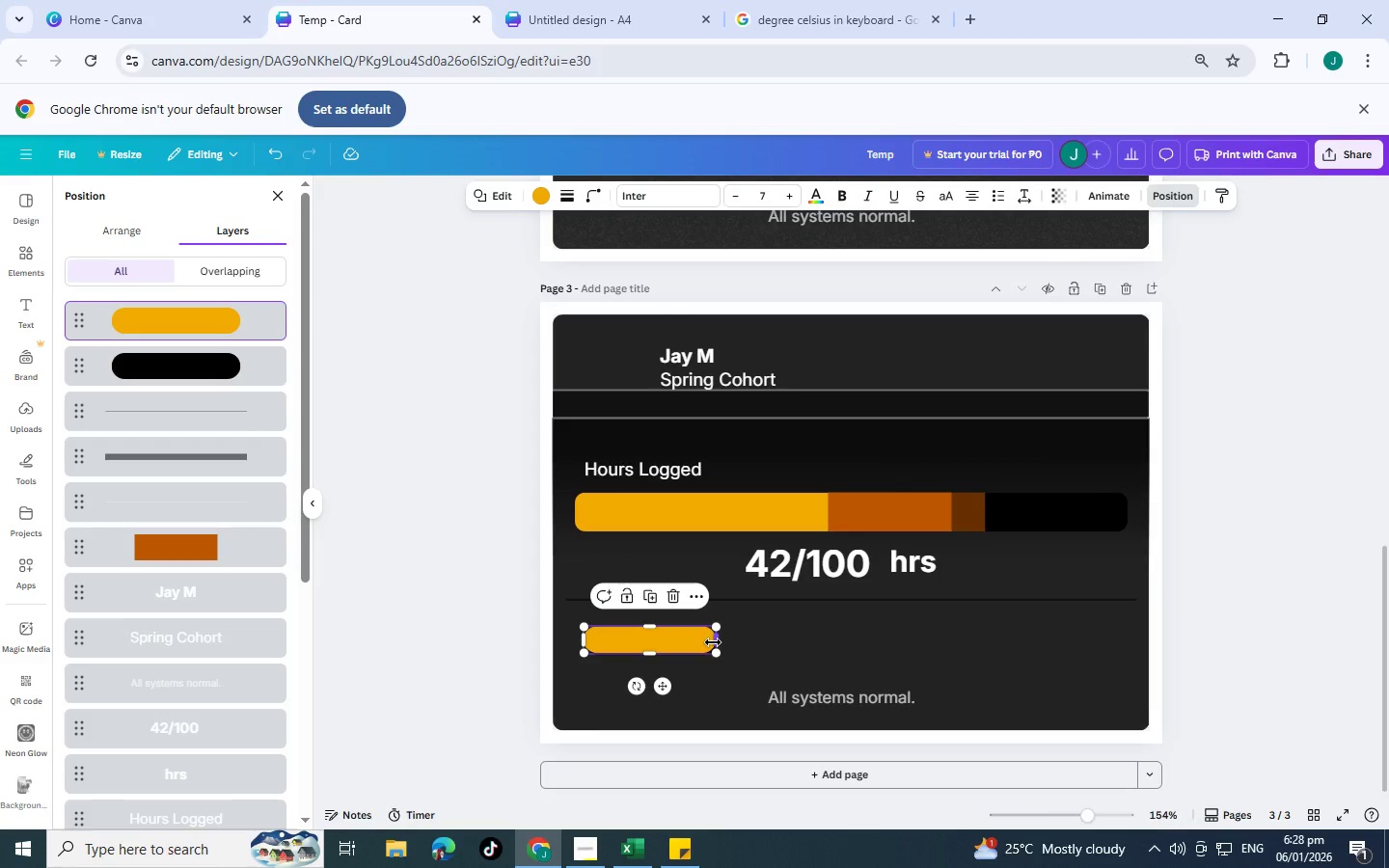 
left_click_drag(start_coordinate=[713, 642], to_coordinate=[782, 642])
 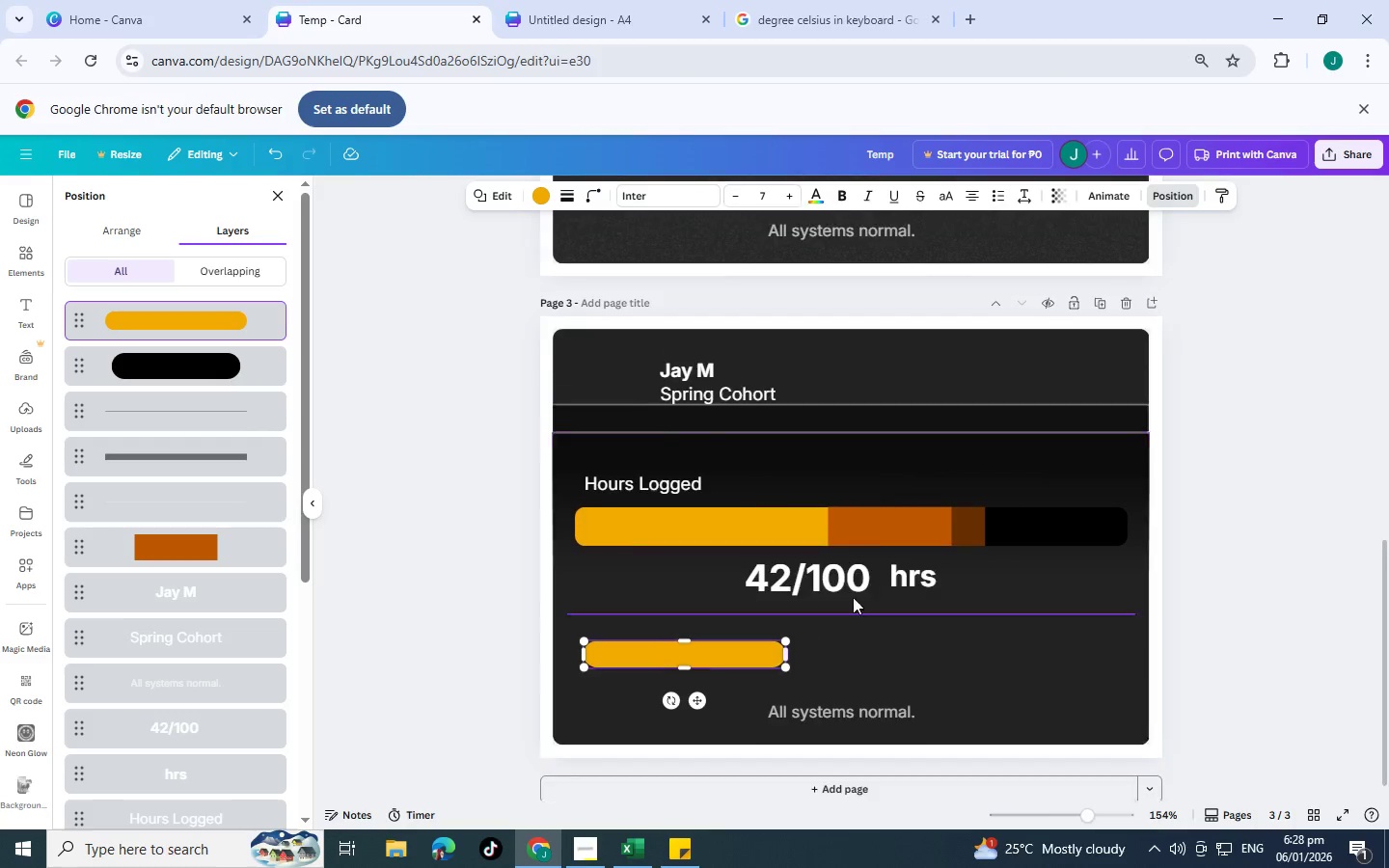 
scroll: coordinate [812, 619], scroll_direction: up, amount: 3.0
 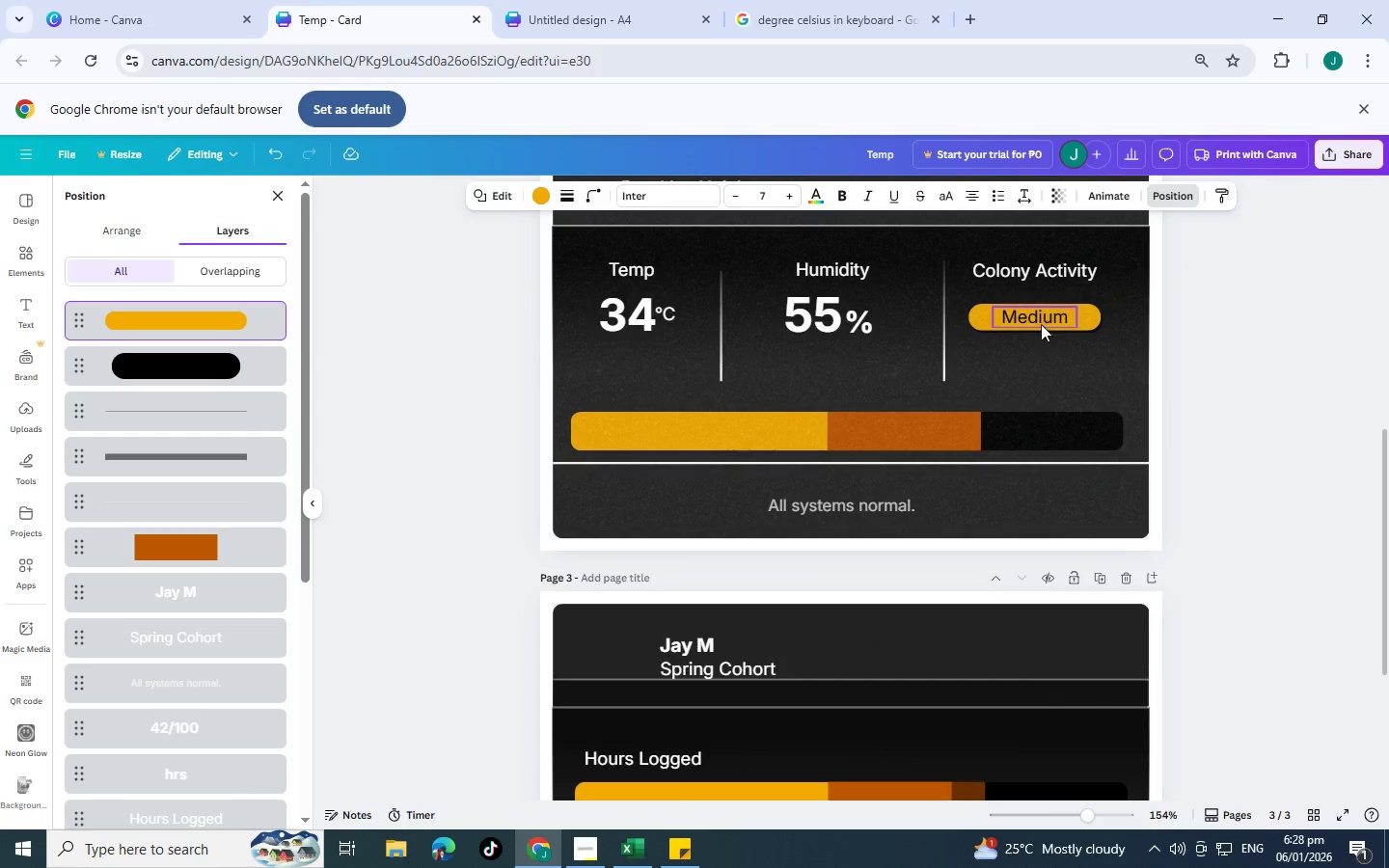 
left_click([1038, 322])
 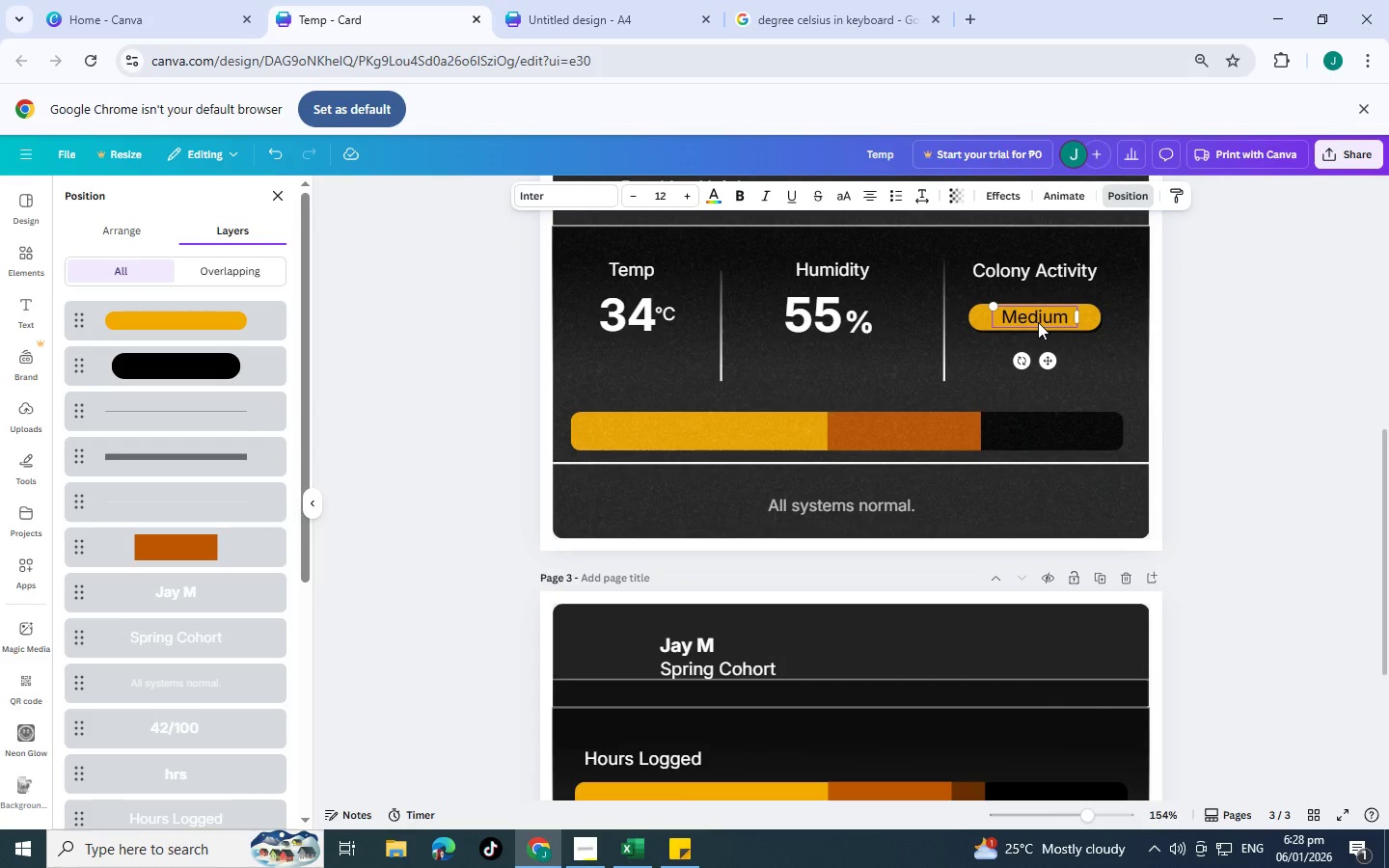 
key(Control+C)
 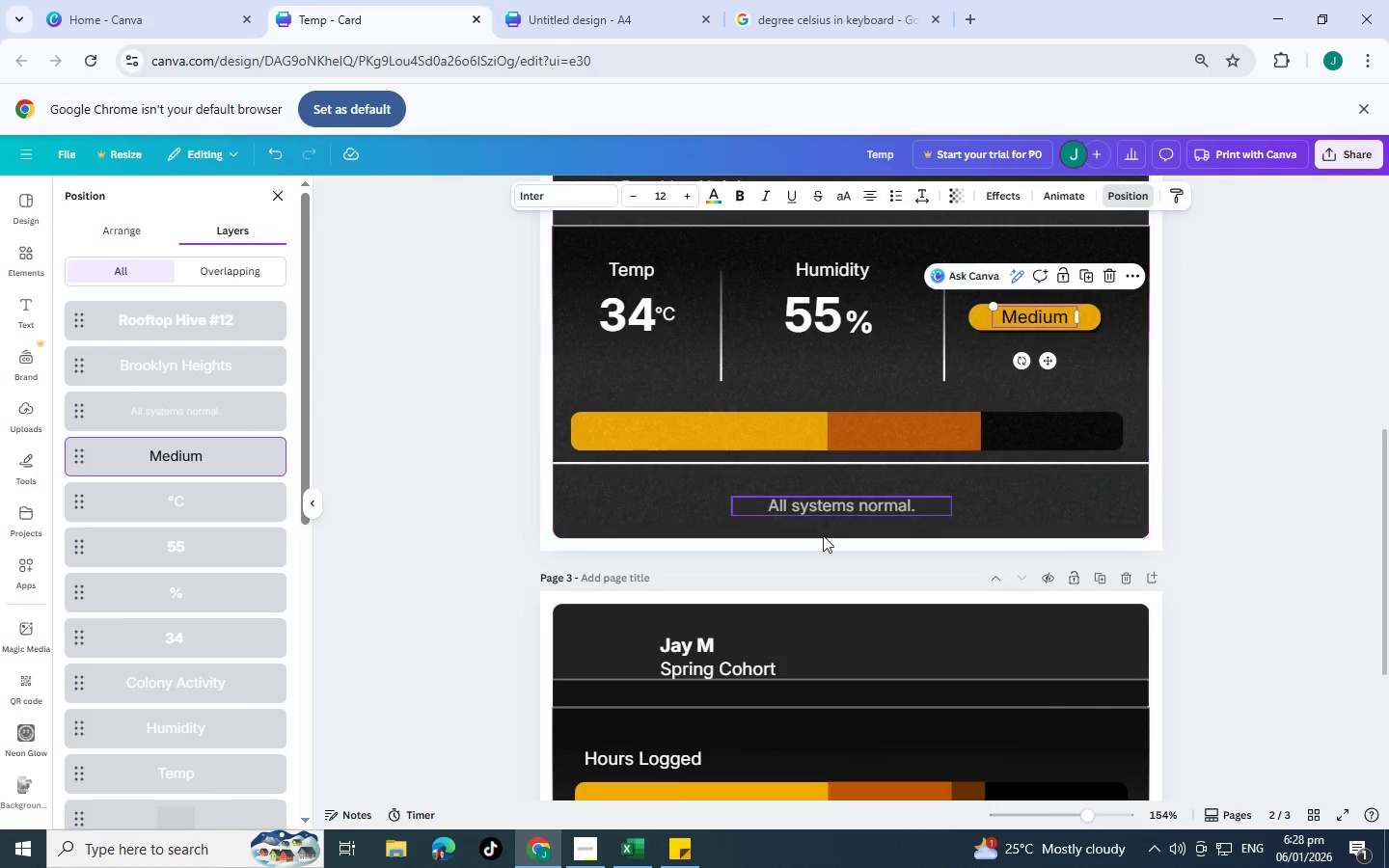 
scroll: coordinate [807, 545], scroll_direction: down, amount: 2.0
 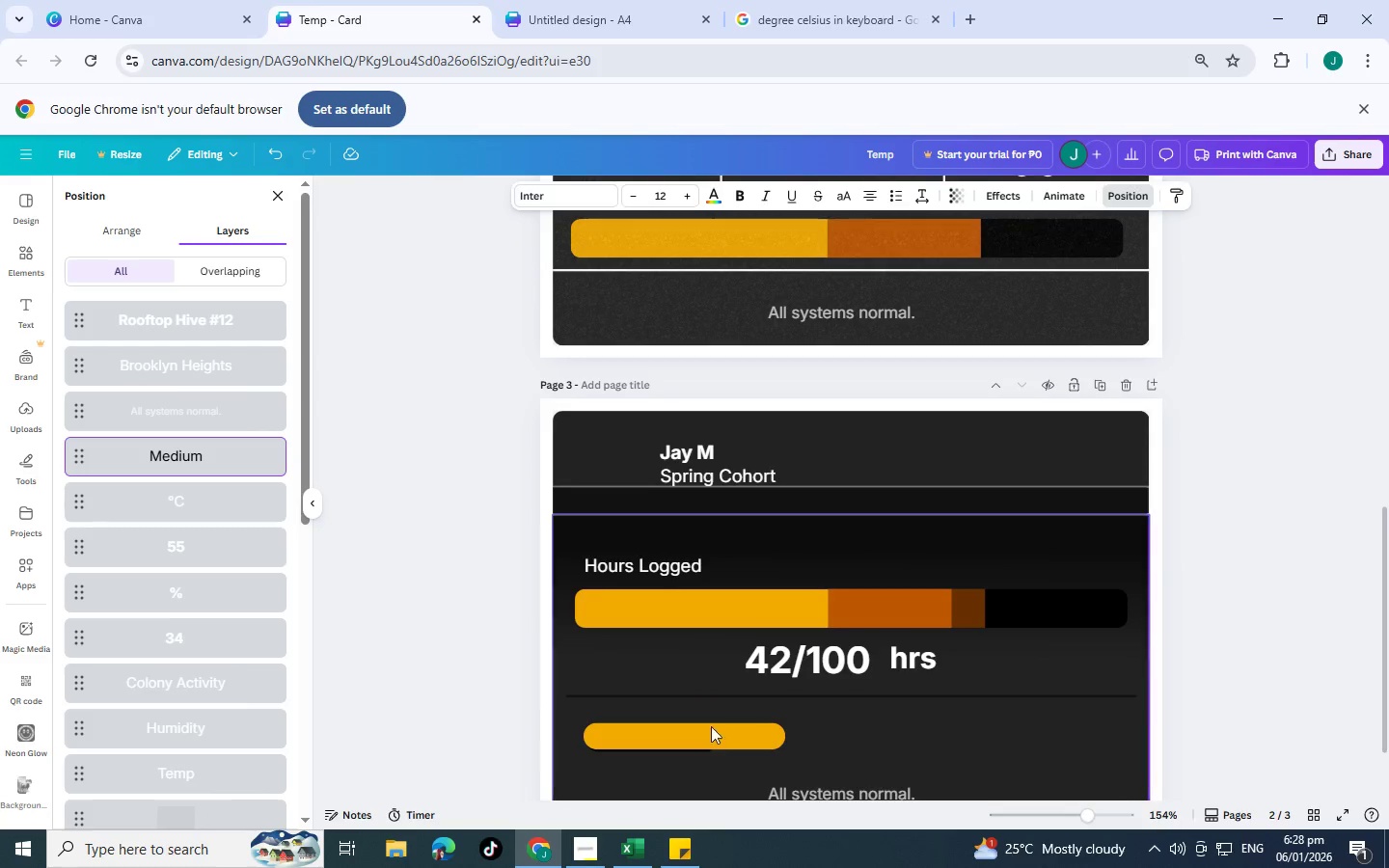 
left_click([695, 741])
 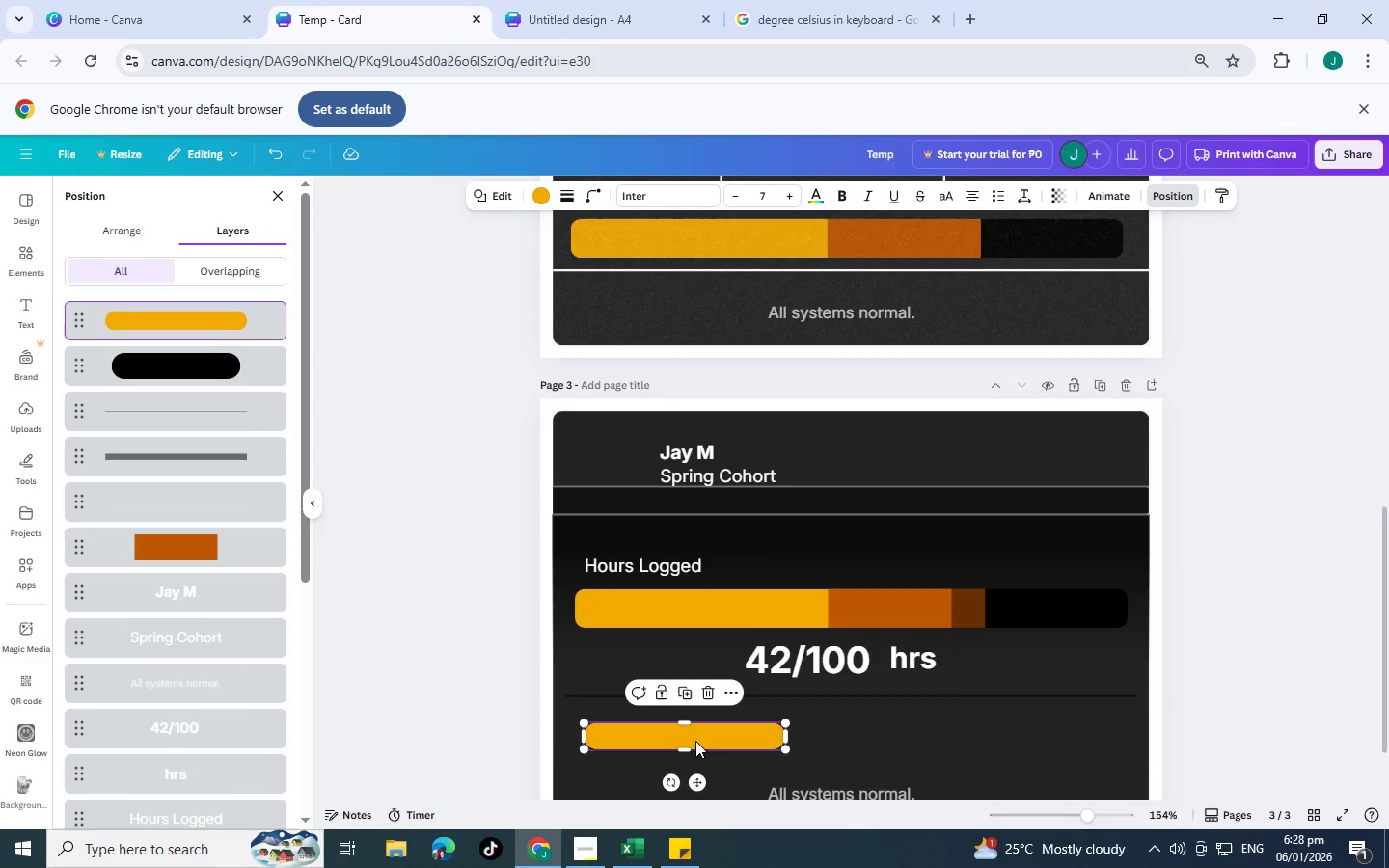 
key(Control+V)
 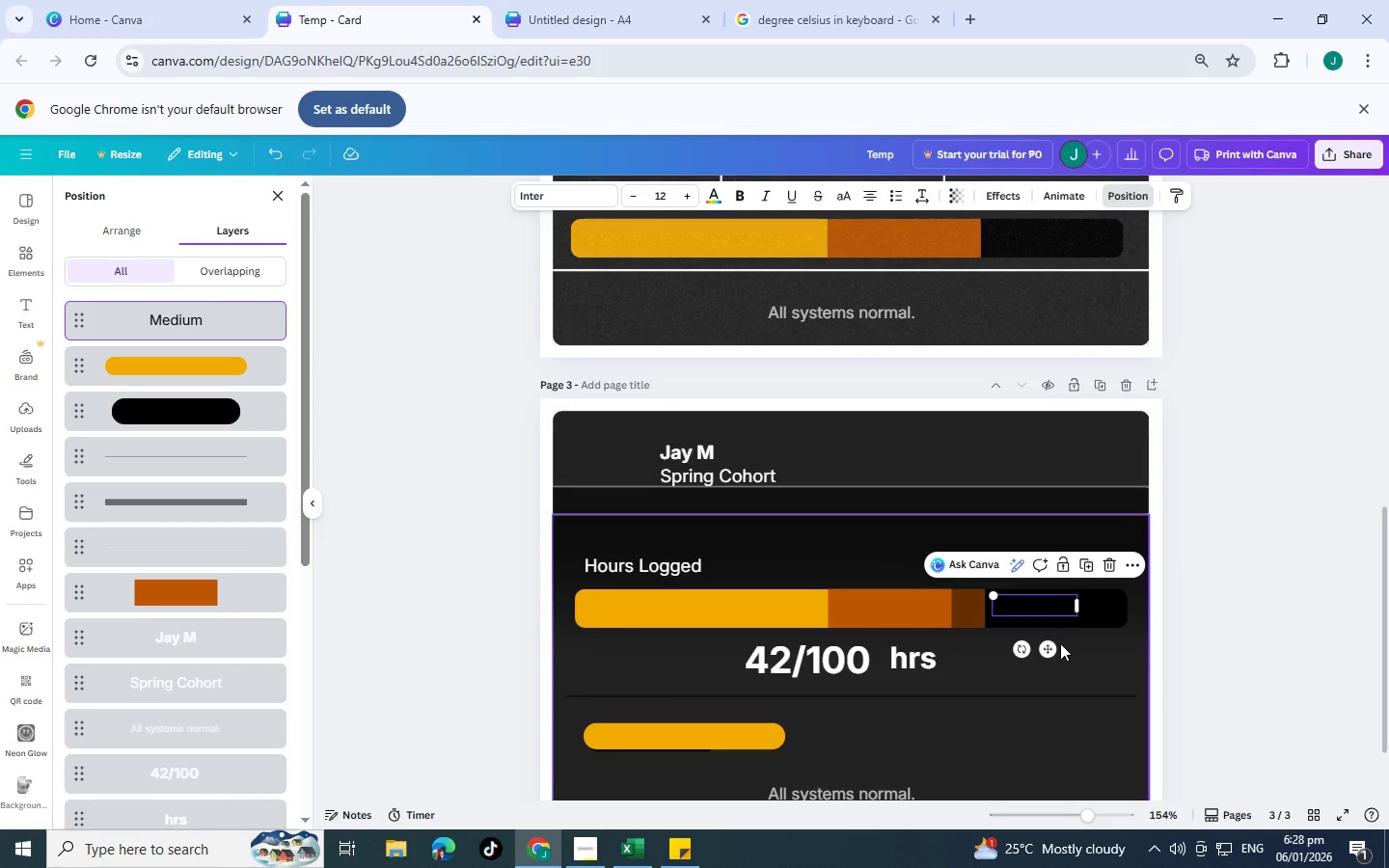 
left_click_drag(start_coordinate=[1049, 650], to_coordinate=[1018, 755])
 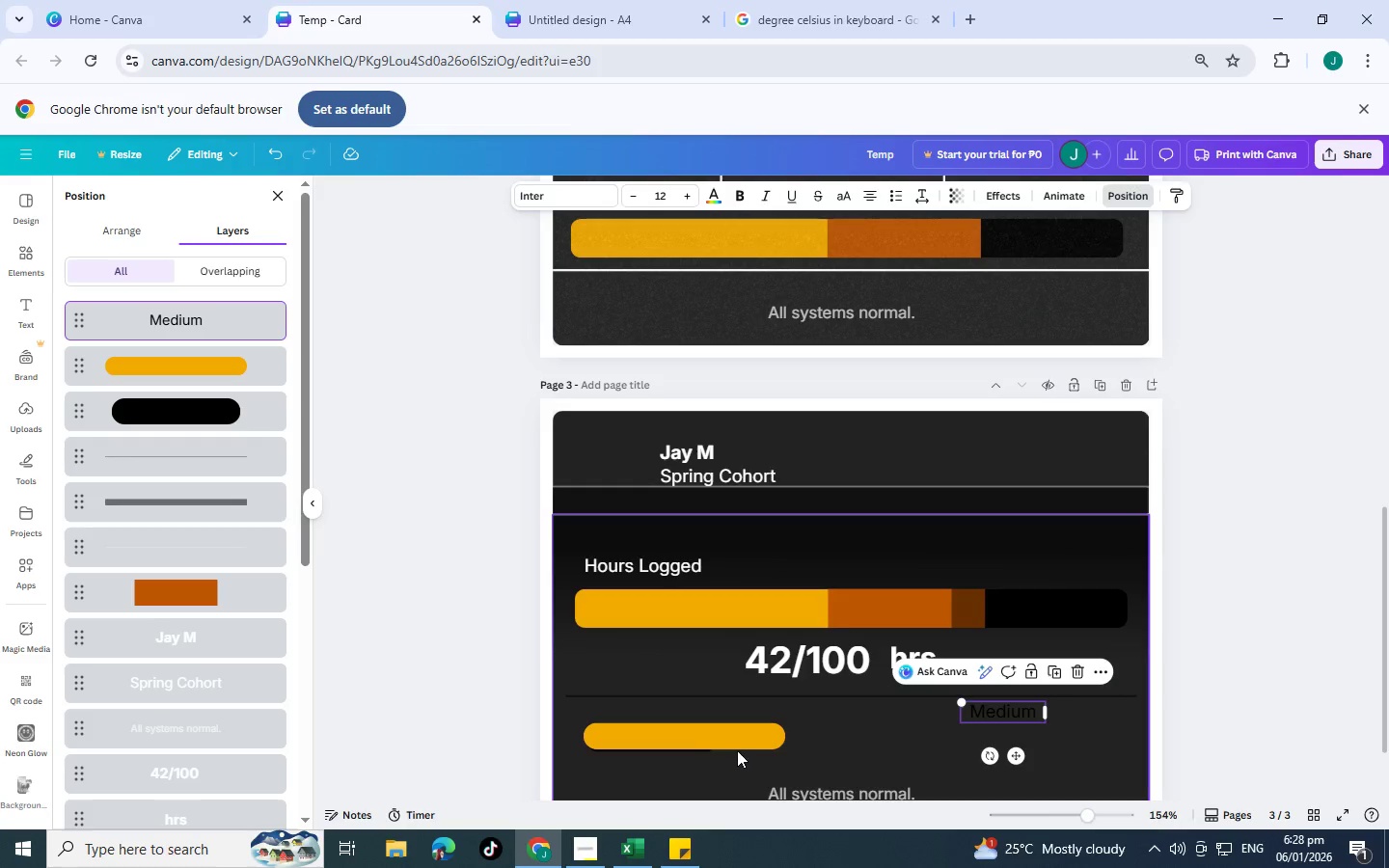 
left_click([736, 743])
 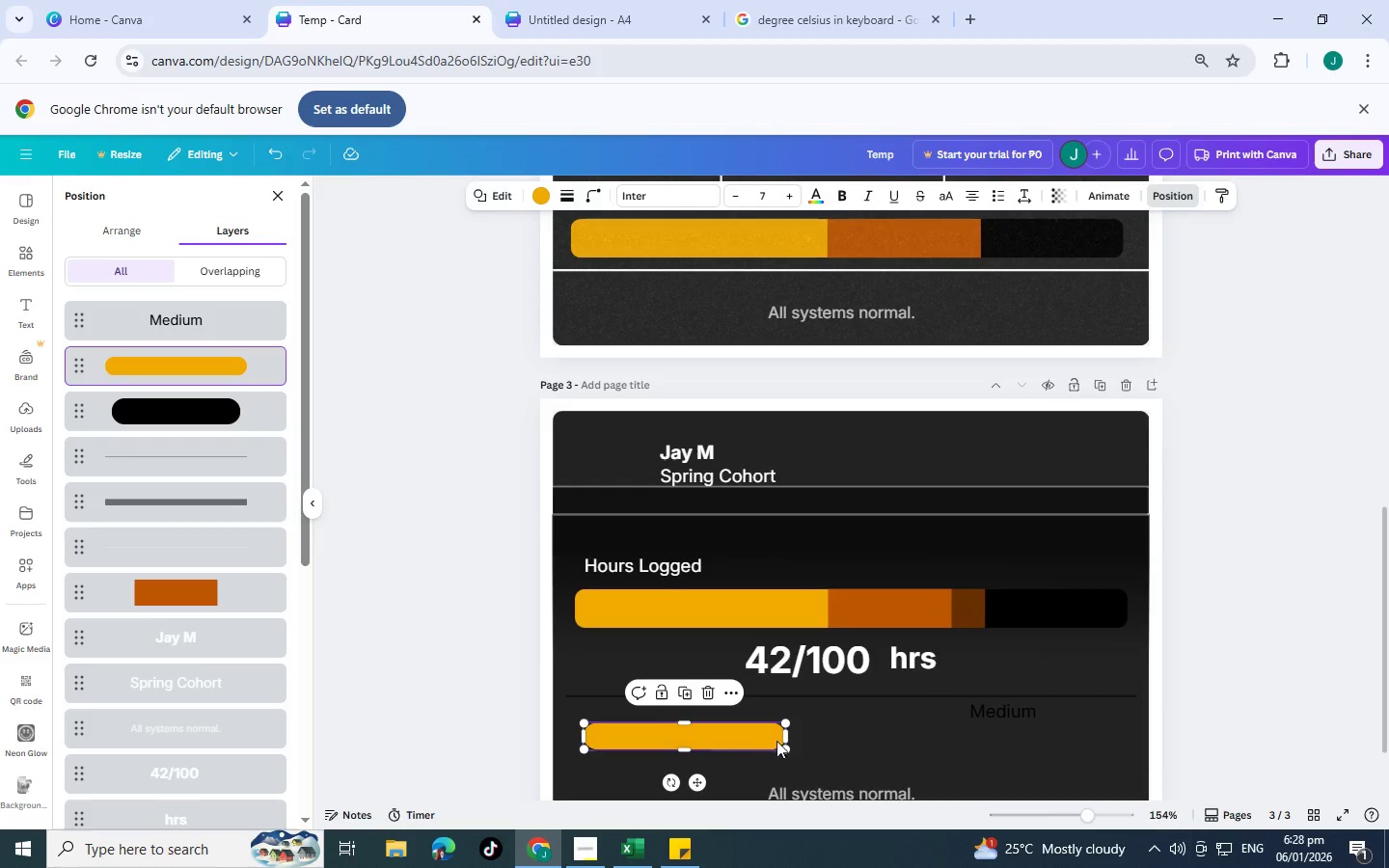 
hold_key(key=ControlLeft, duration=1.5)
left_click_drag(start_coordinate=[782, 741], to_coordinate=[715, 738])
 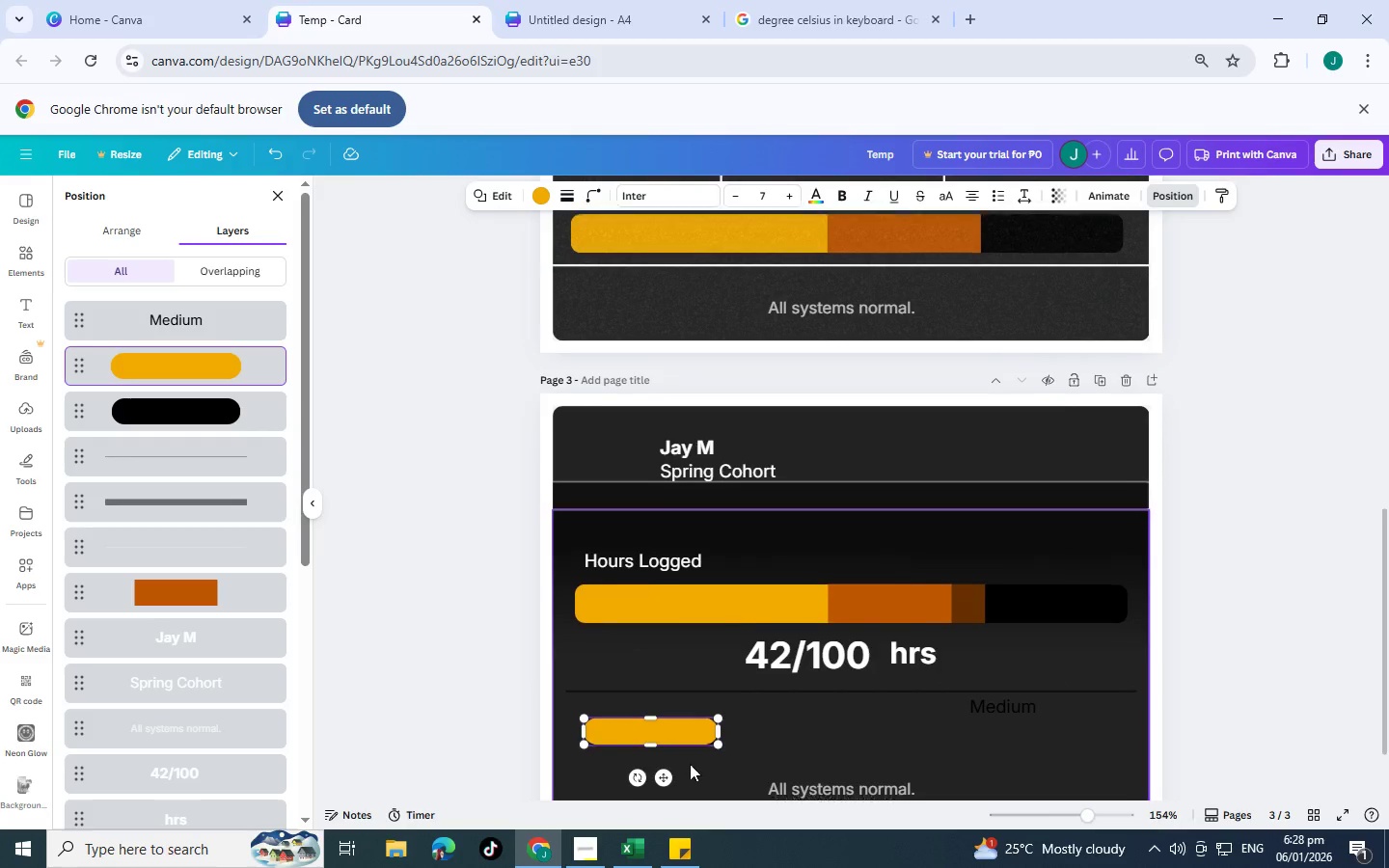 
hold_key(key=ControlLeft, duration=1.52)
 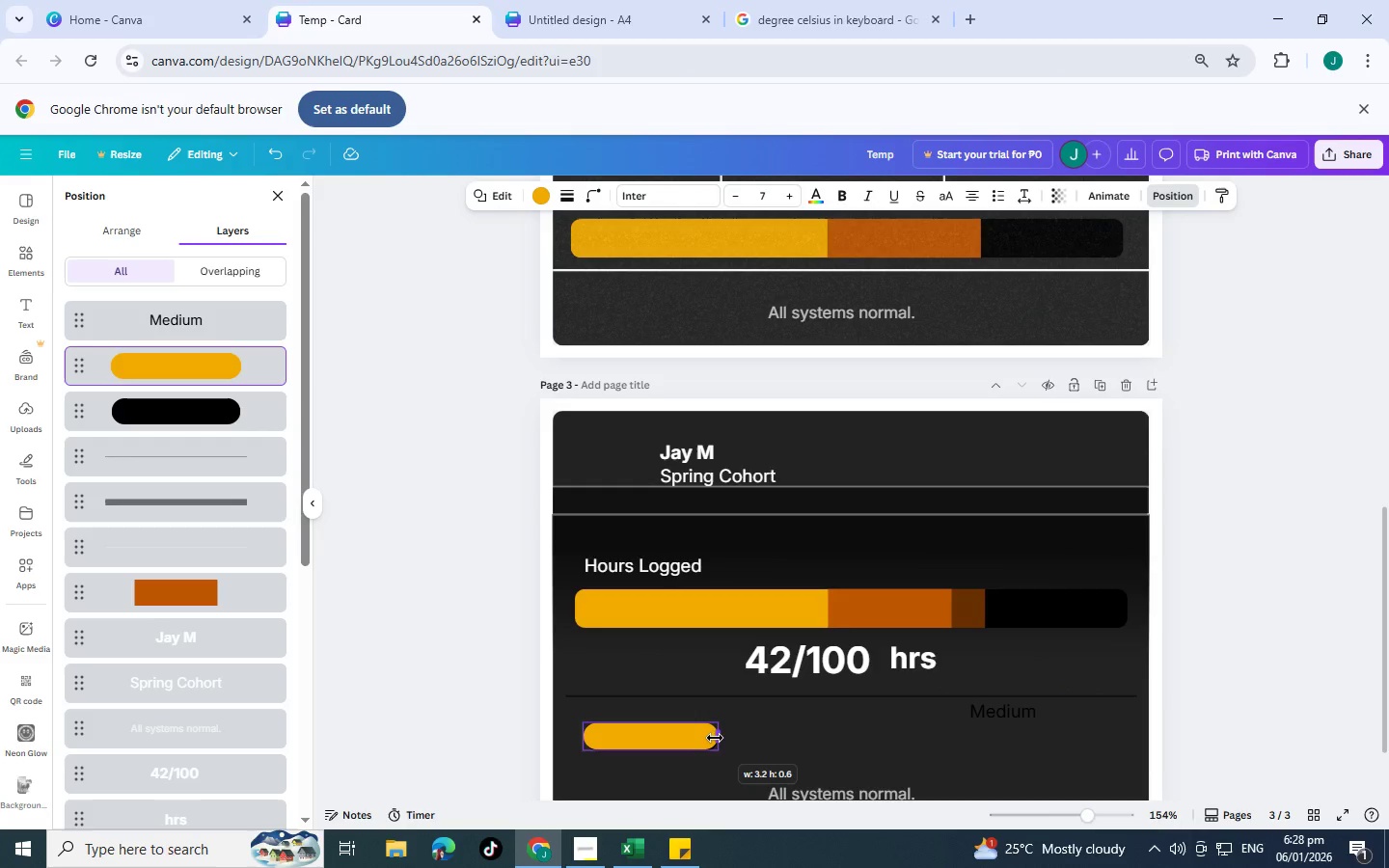 
key(Control+ControlLeft)
 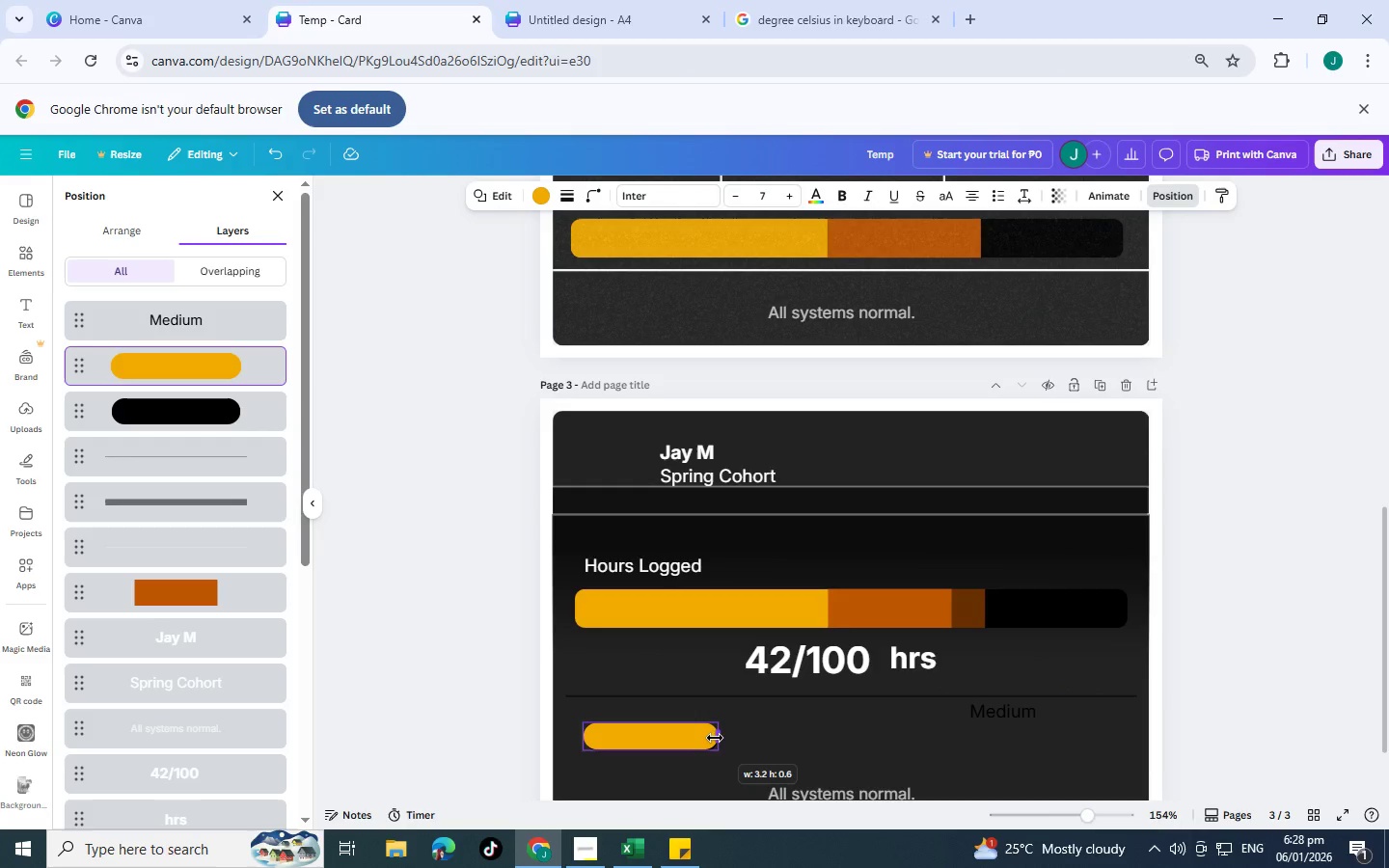 
key(Control+ControlLeft)
 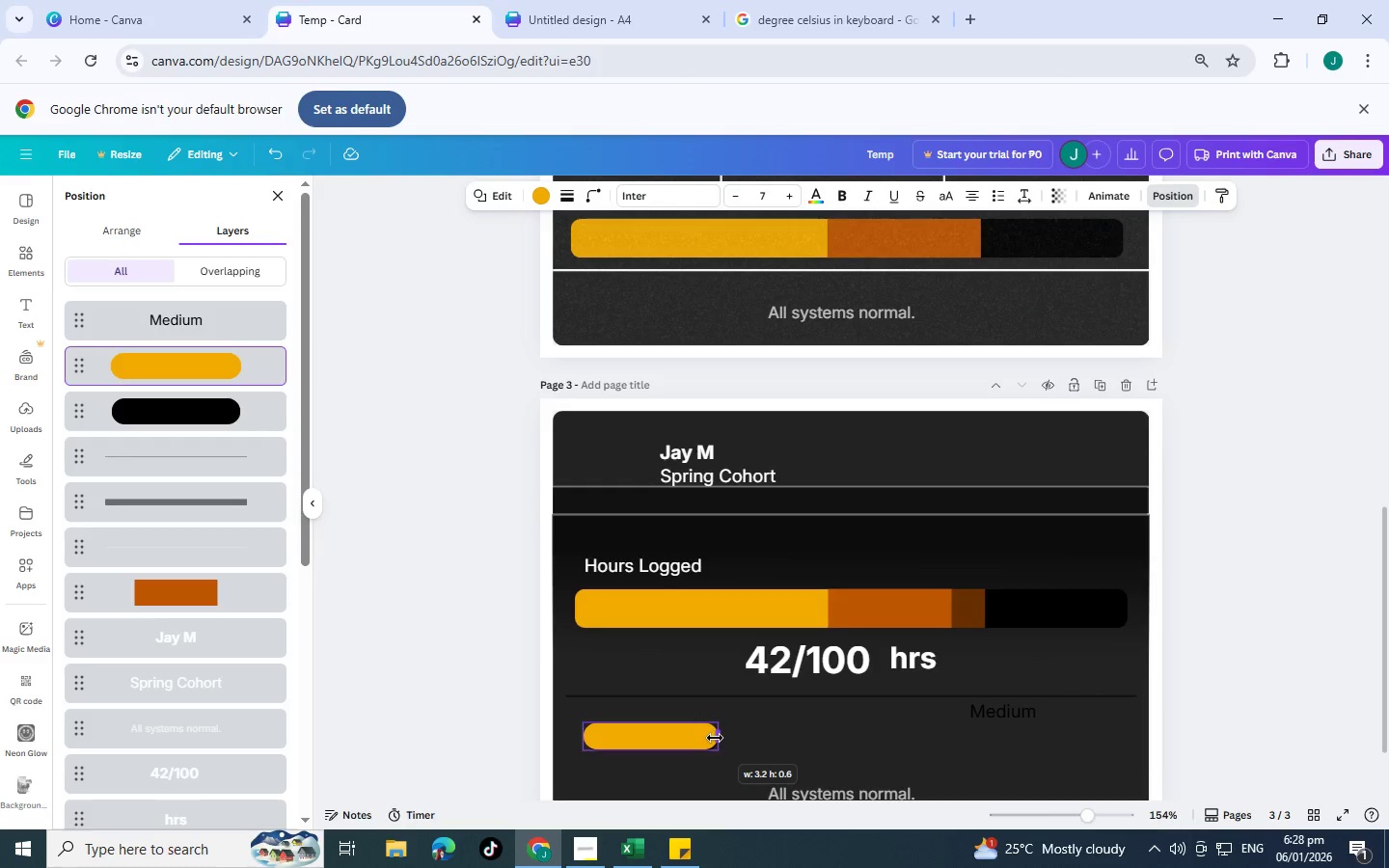 
key(Control+ControlLeft)
 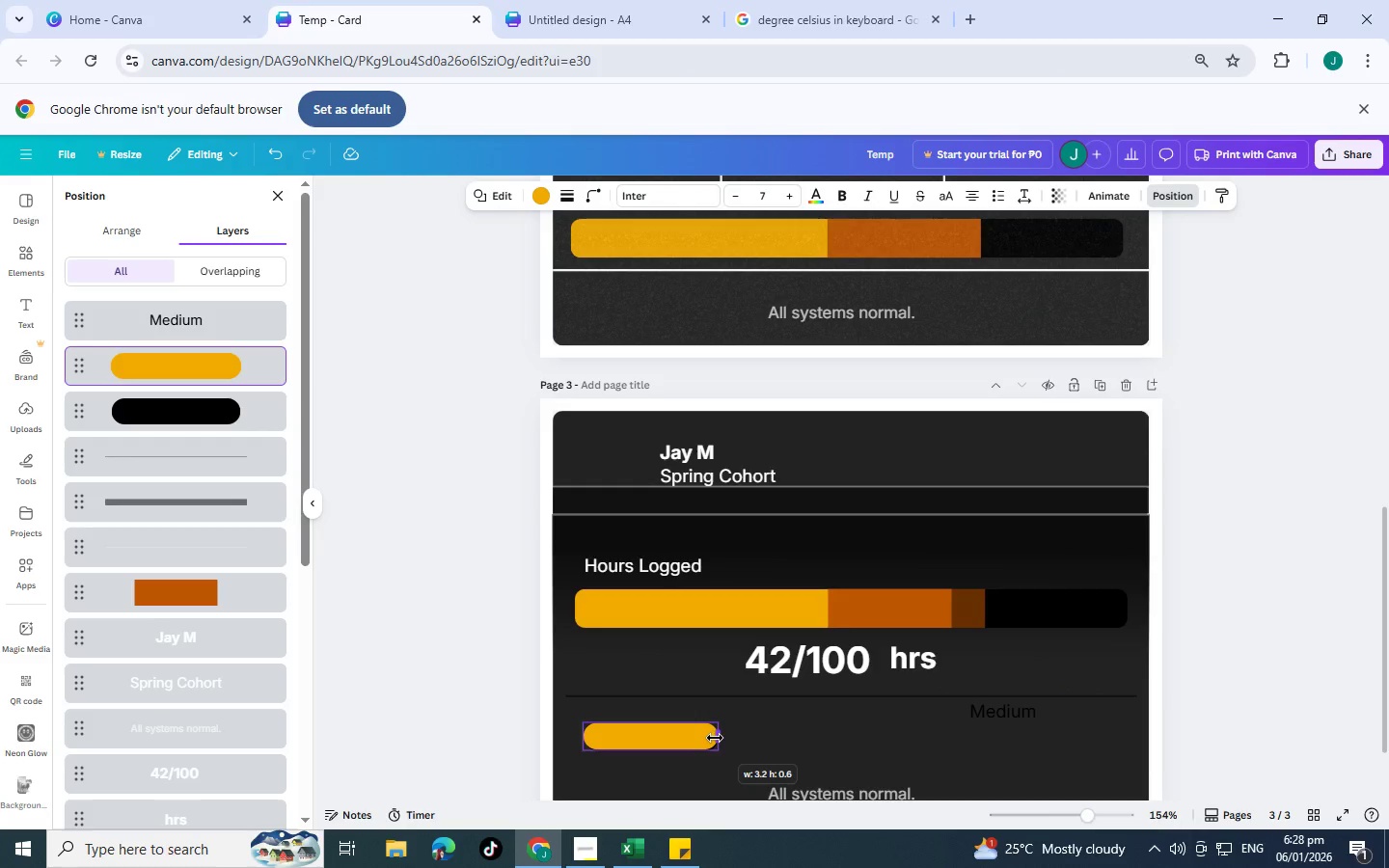 
key(Control+ControlLeft)
 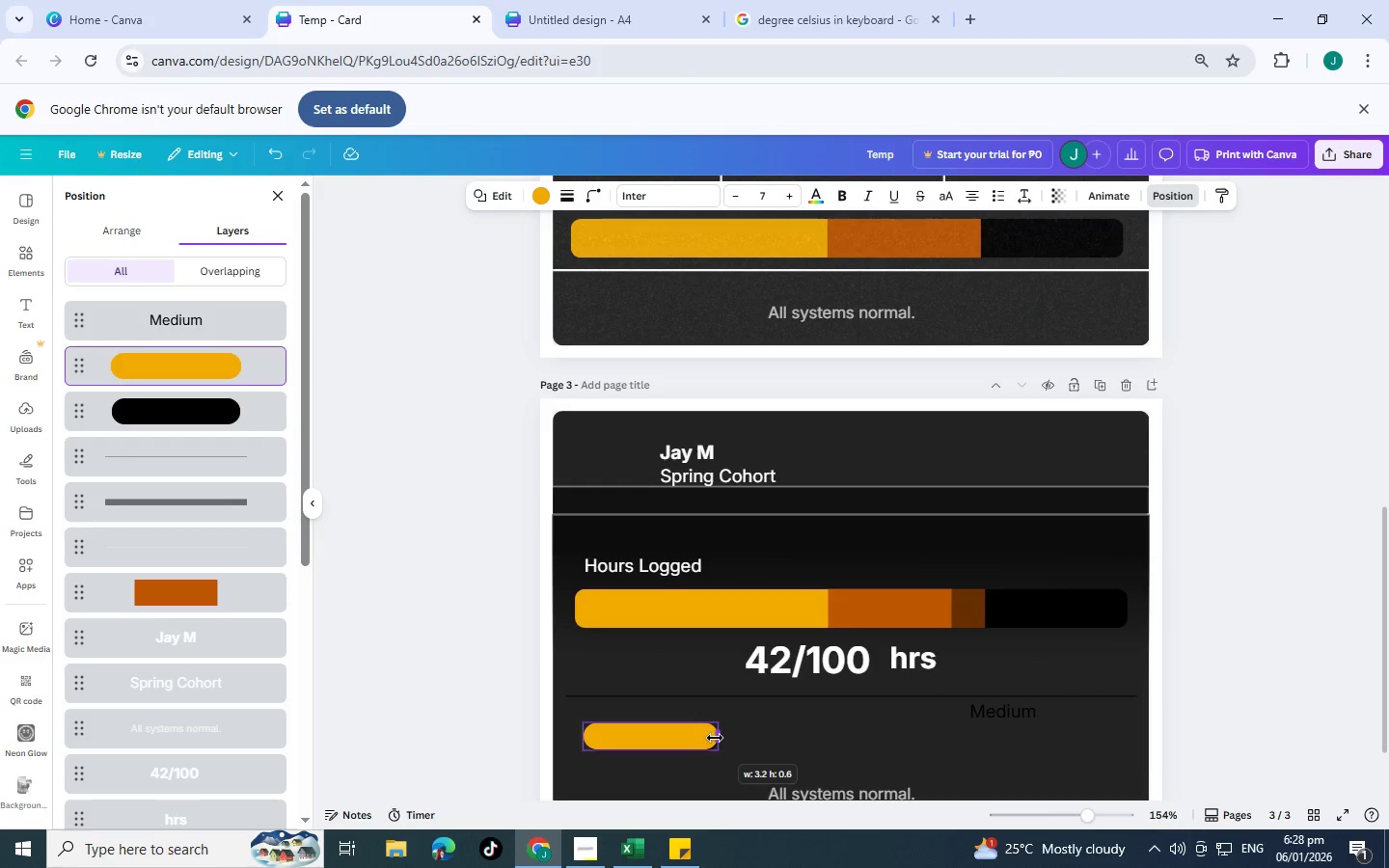 
key(Control+ControlLeft)
 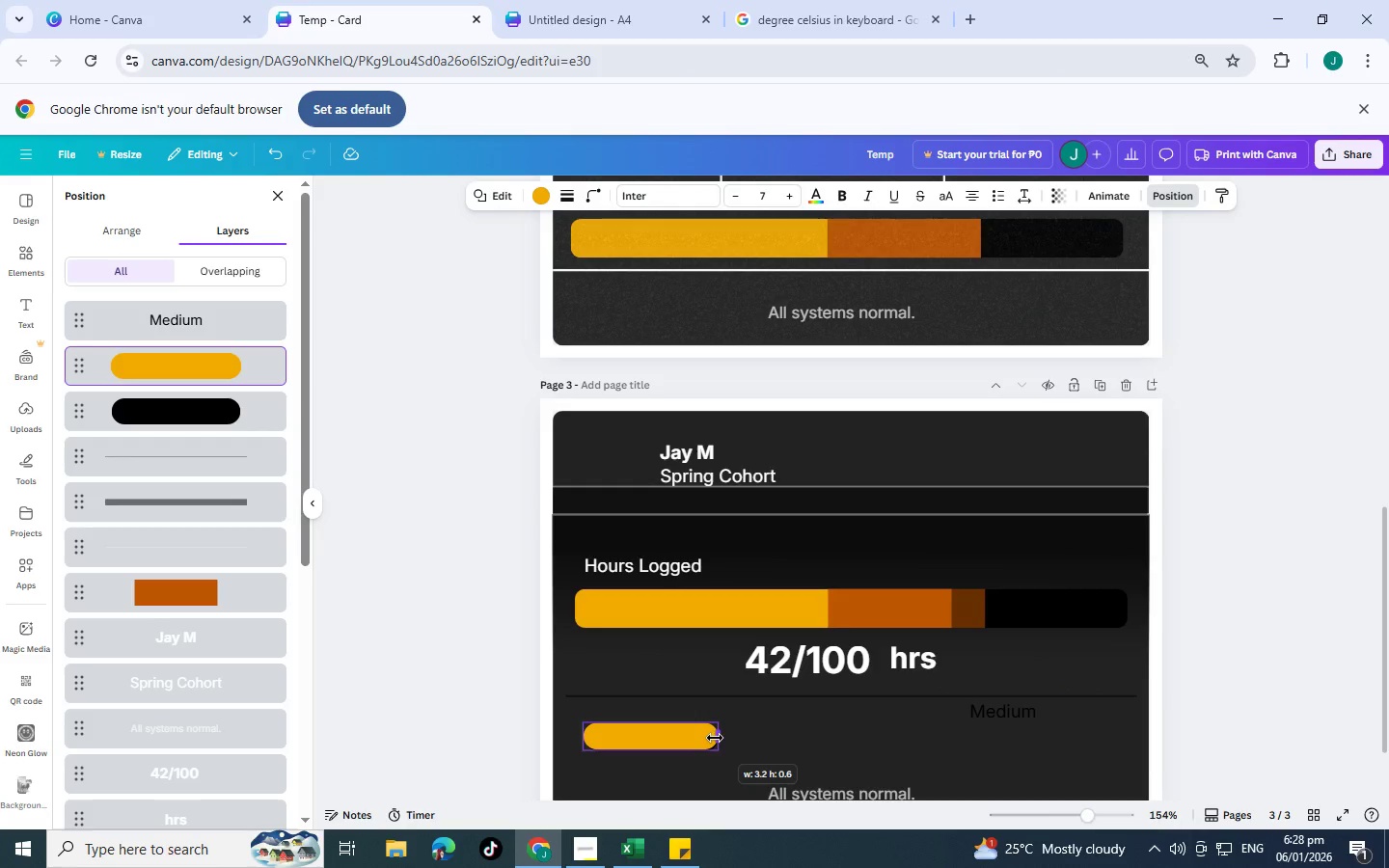 
key(Control+ControlLeft)
 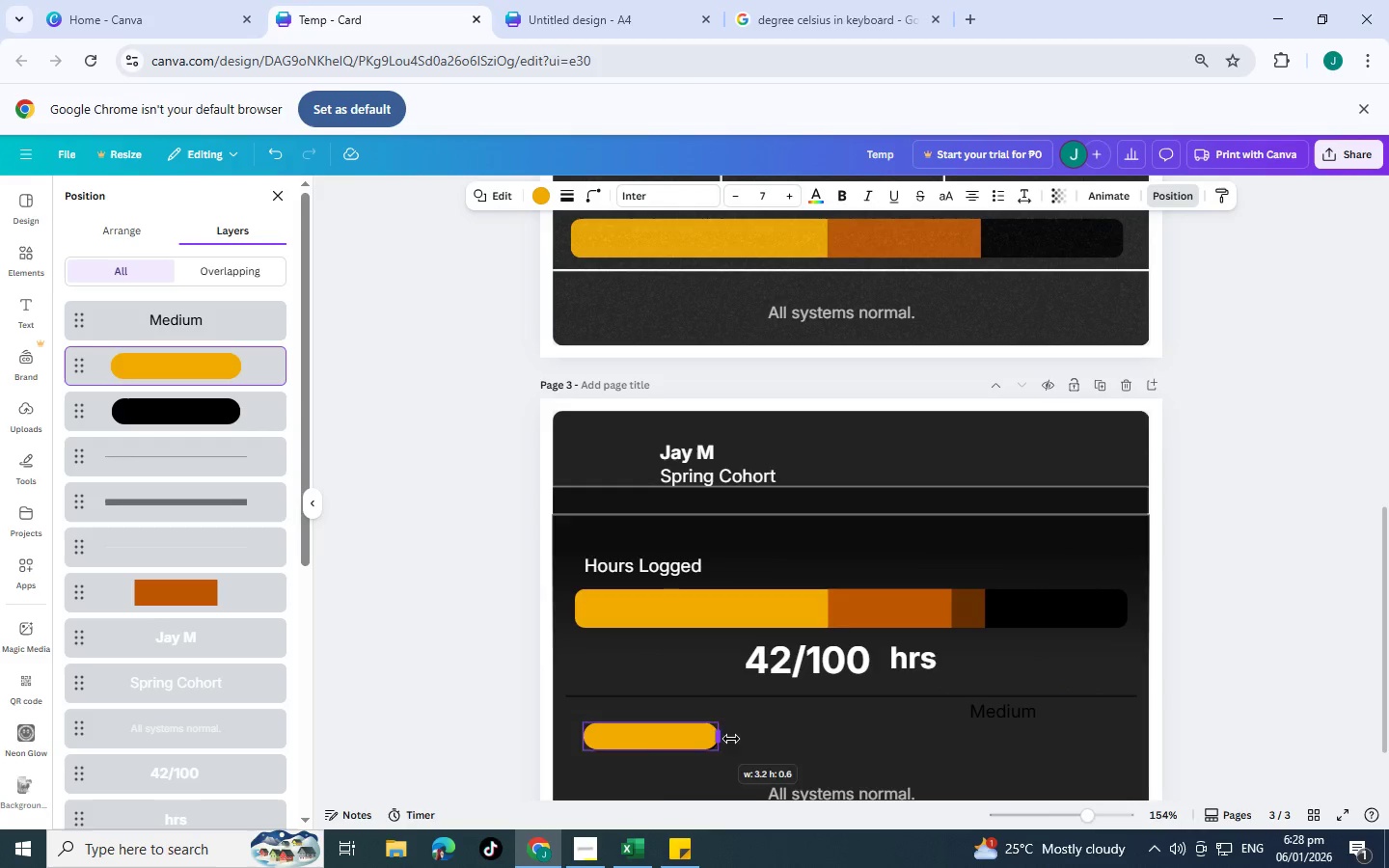 
key(Control+ControlLeft)
 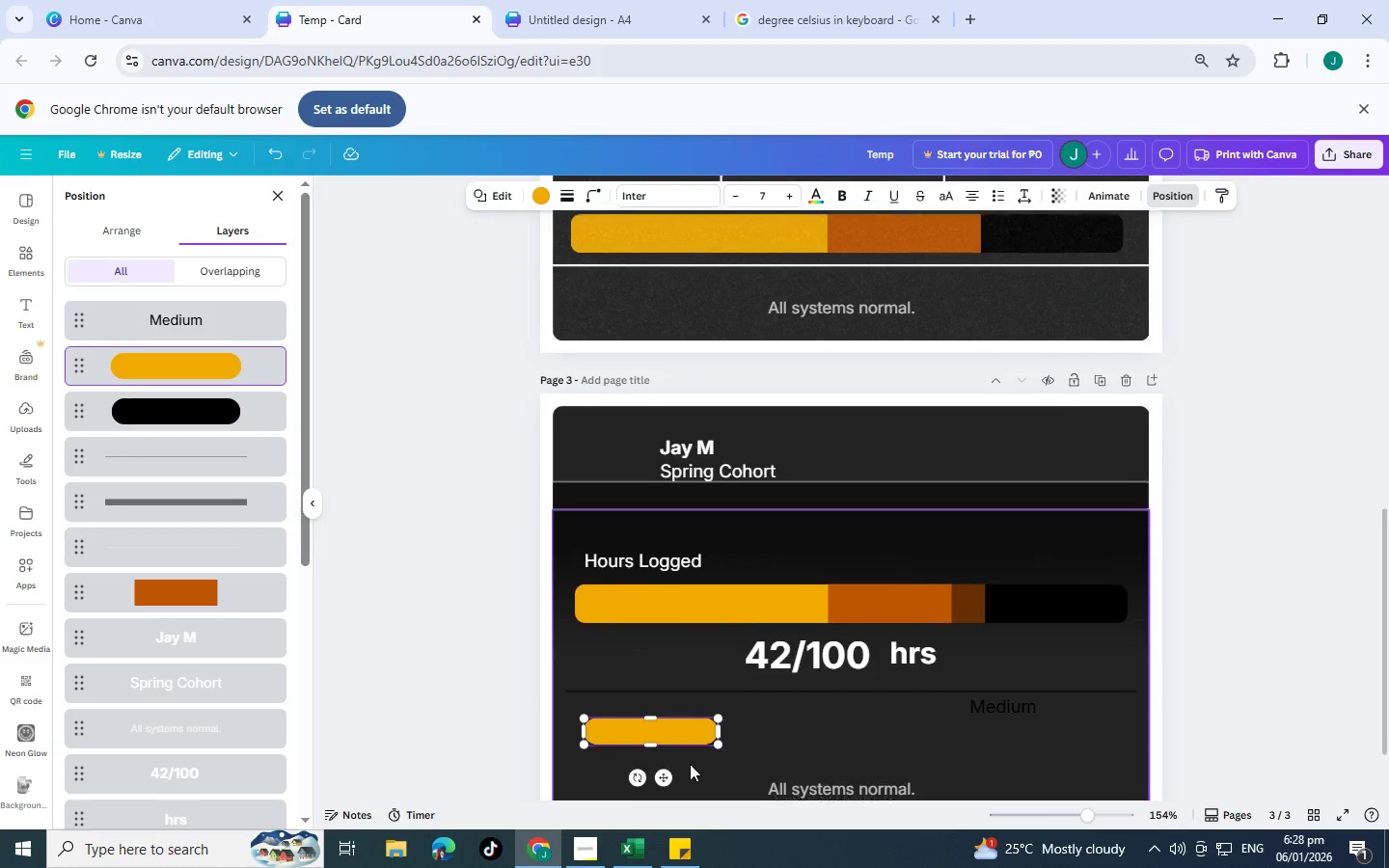 
left_click([746, 622])
 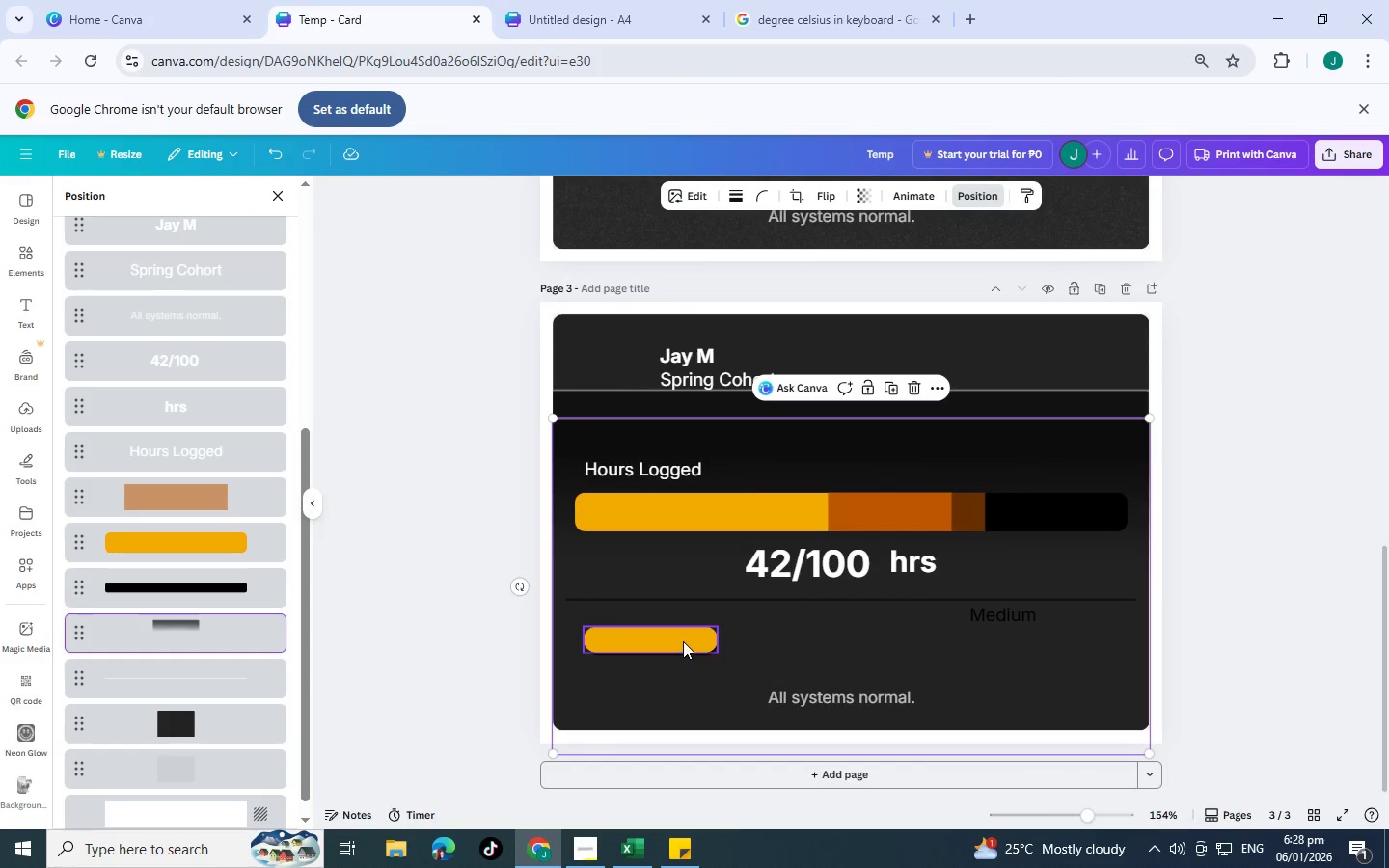 
scroll: coordinate [690, 764], scroll_direction: down, amount: 2.0
 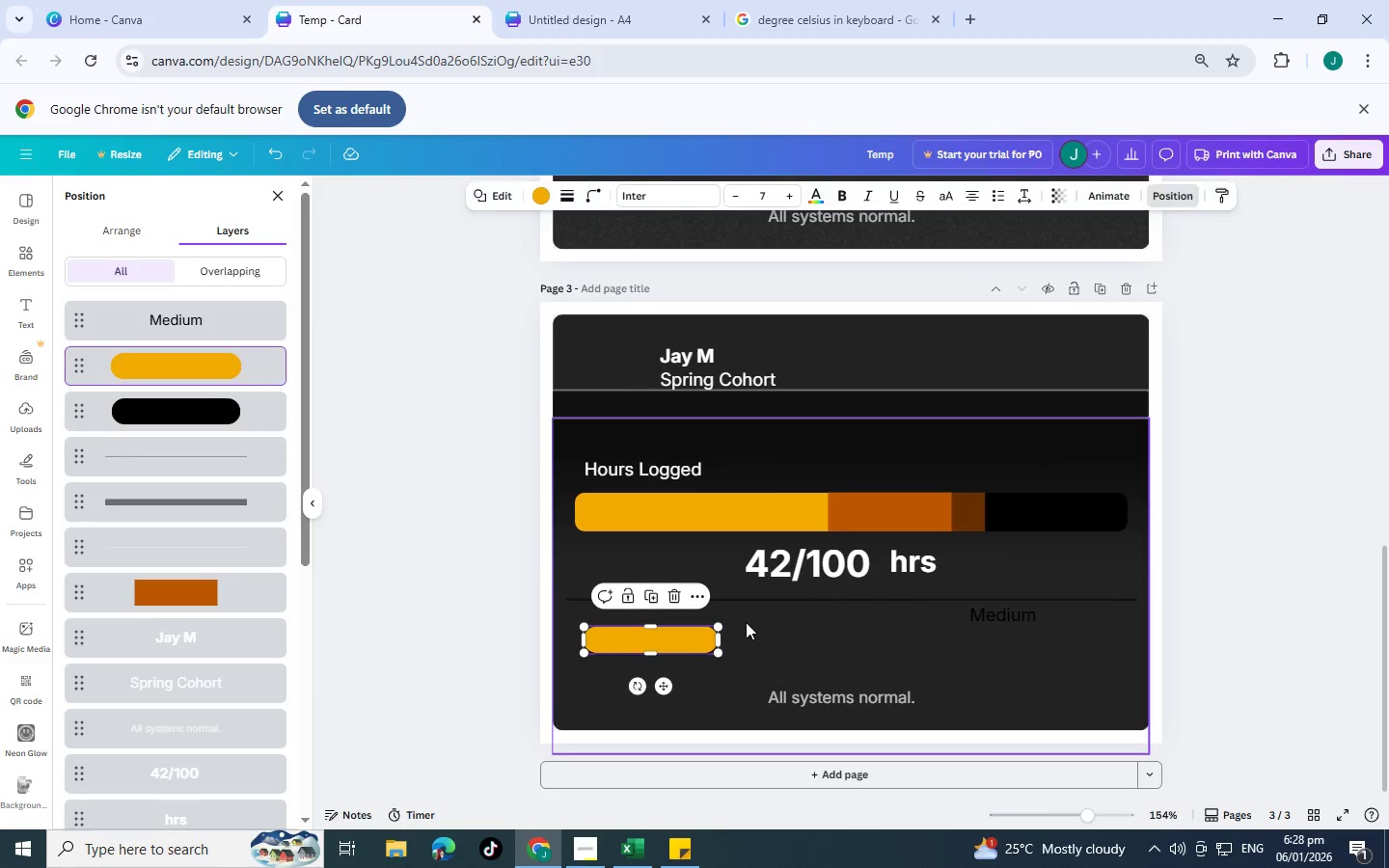 
hold_key(key=ShiftLeft, duration=1.52)
left_click([672, 634])
 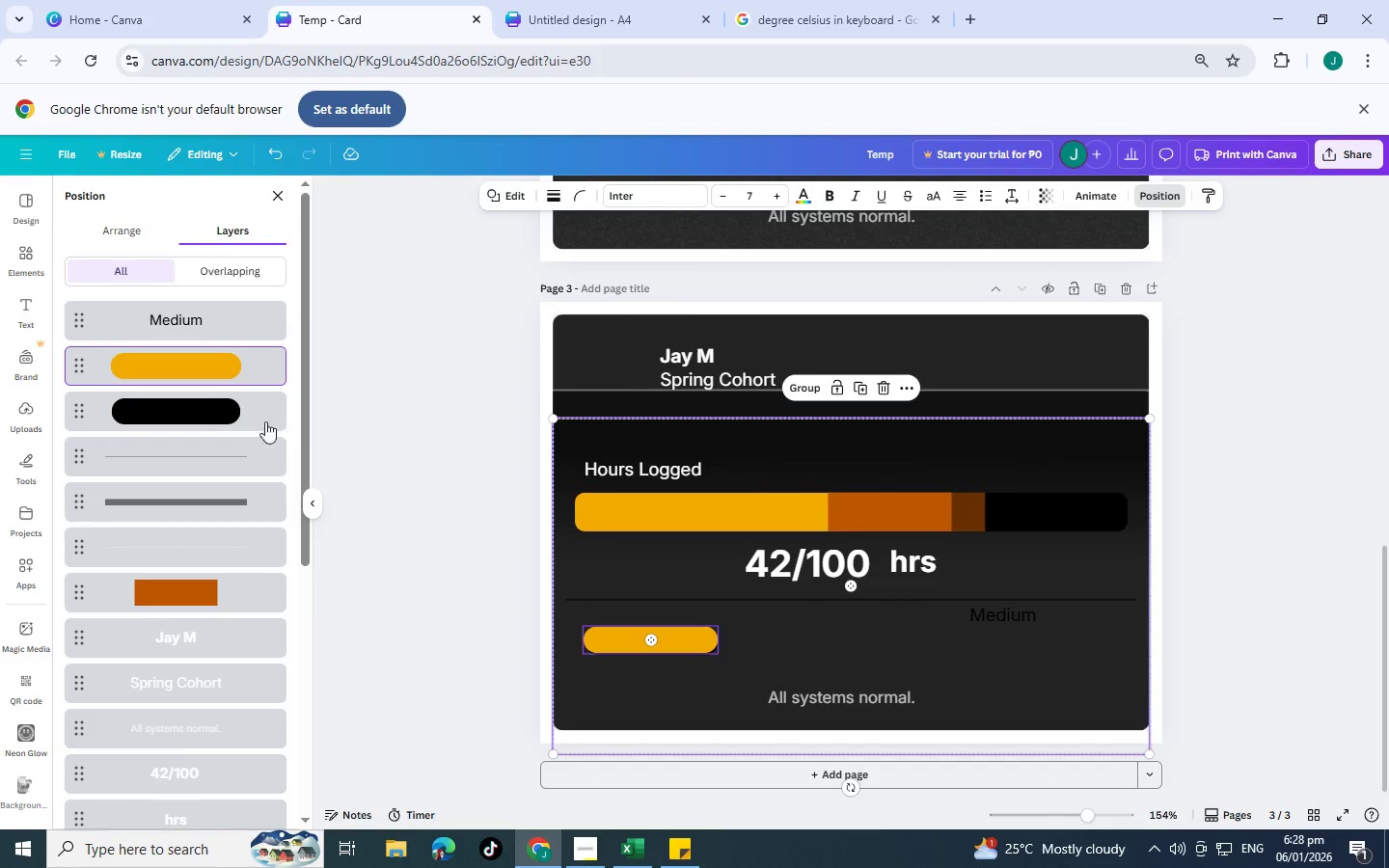 
left_click([254, 419])
 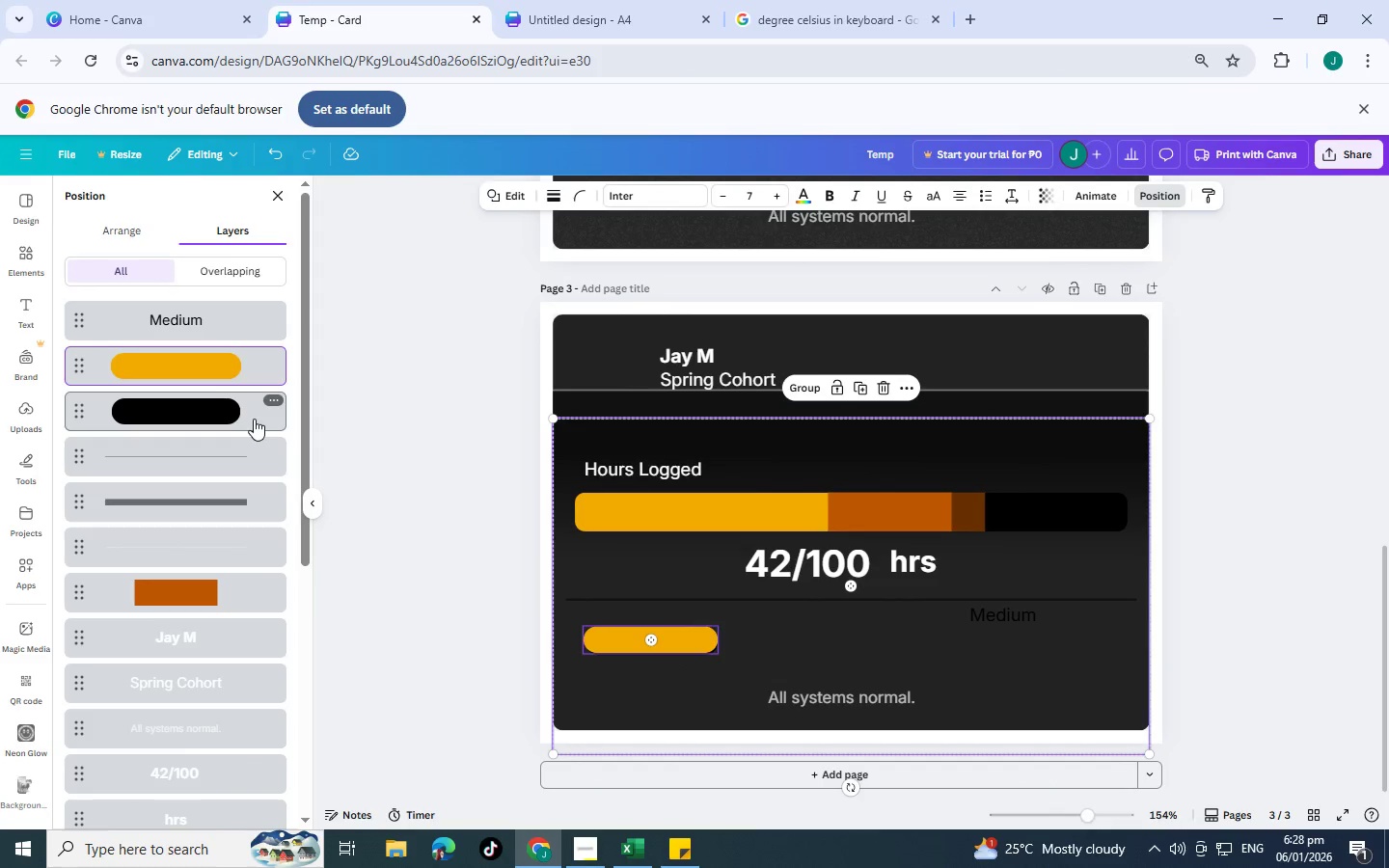 
hold_key(key=ShiftLeft, duration=0.59)
 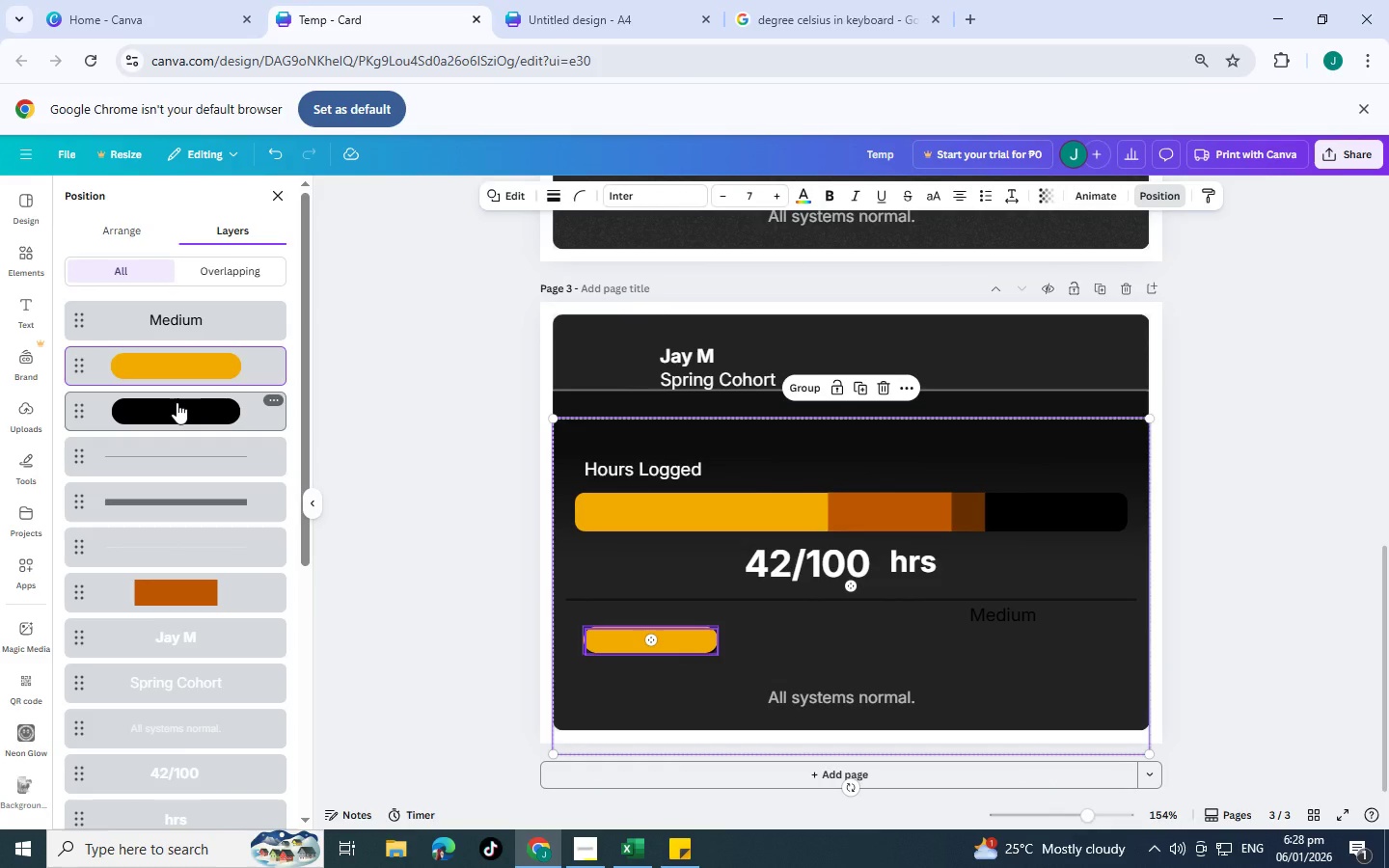 
key(Shift+ShiftLeft)
 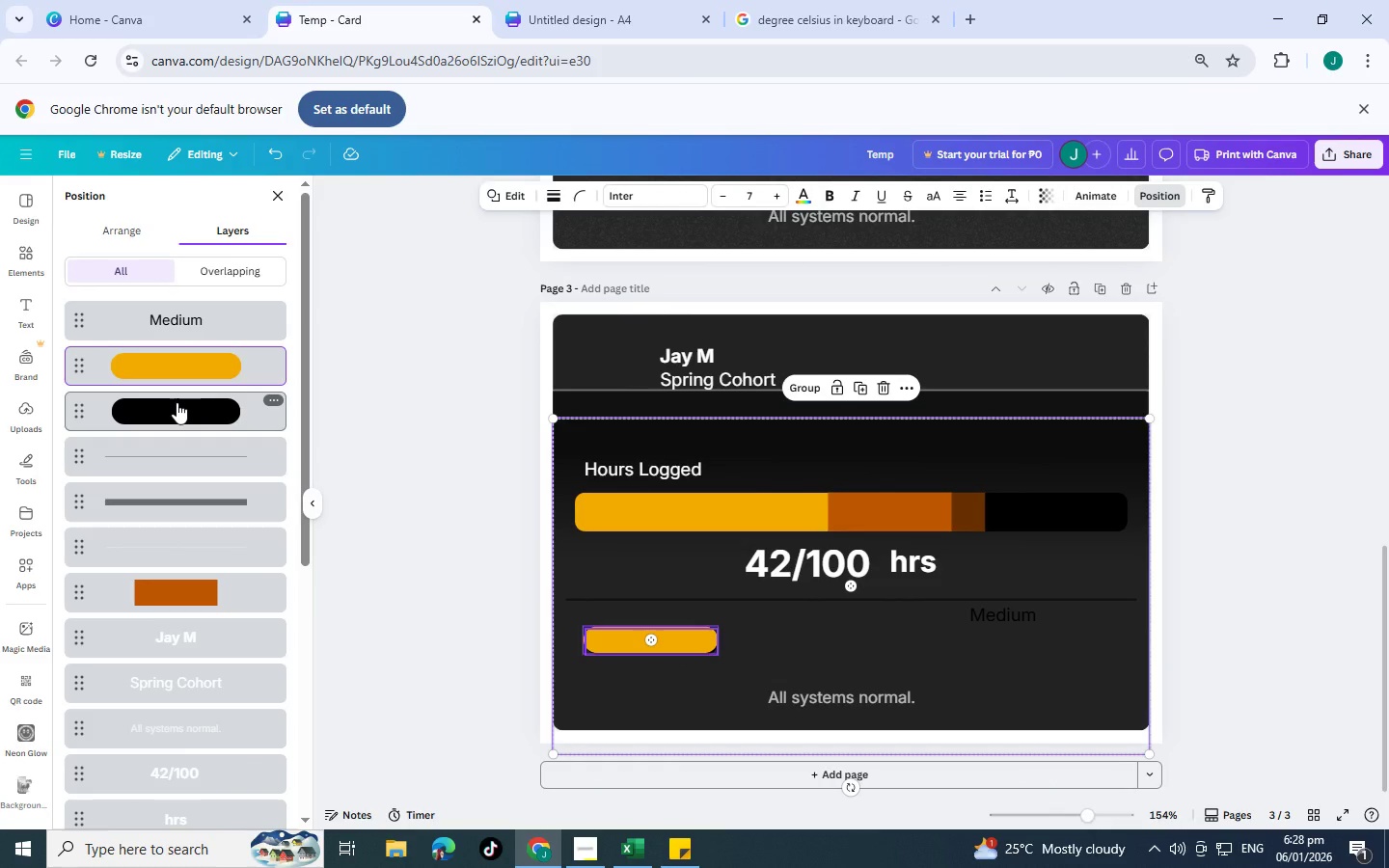 
hold_key(key=ControlLeft, duration=0.69)
left_click([177, 402])
 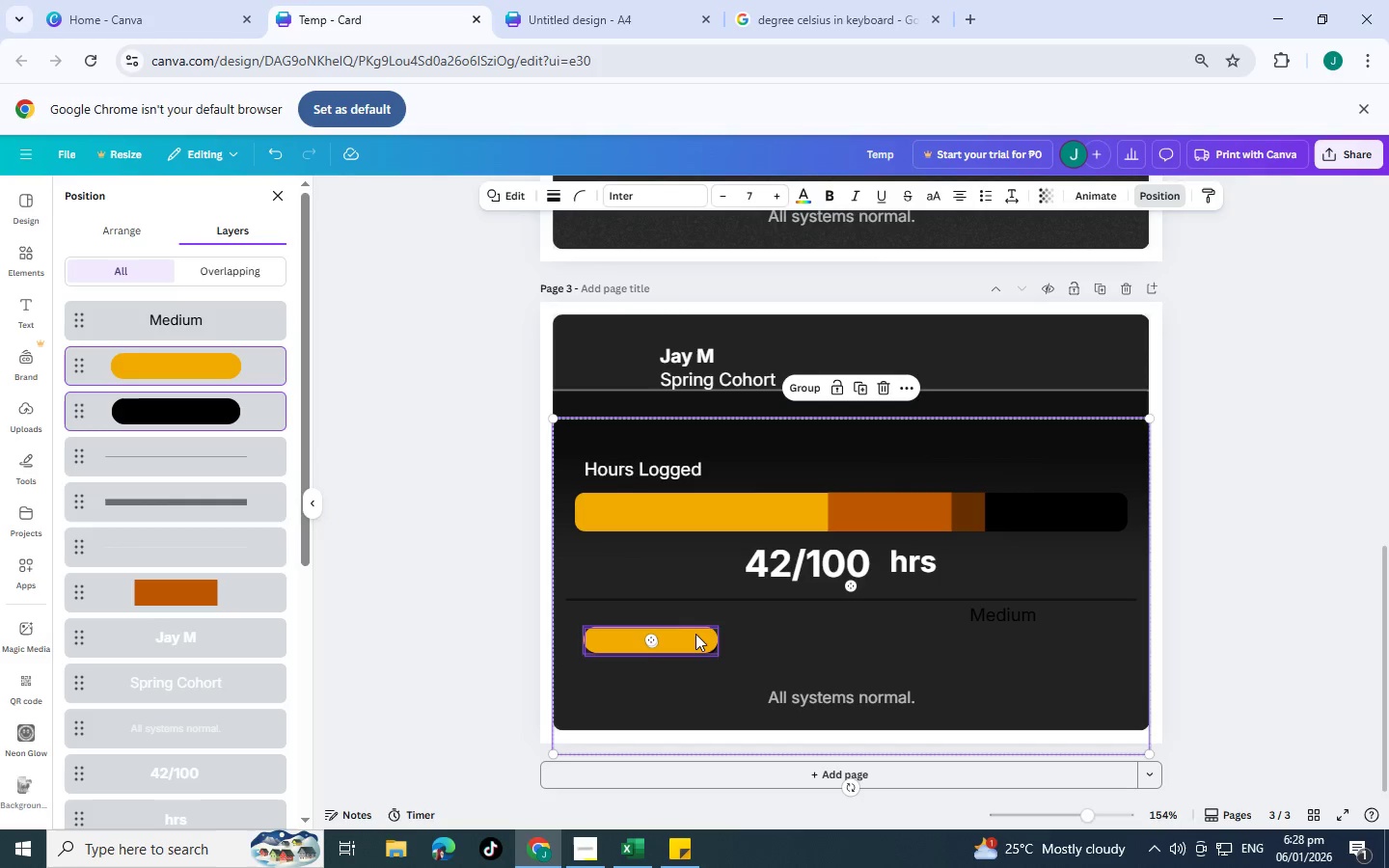 
right_click([688, 635])
 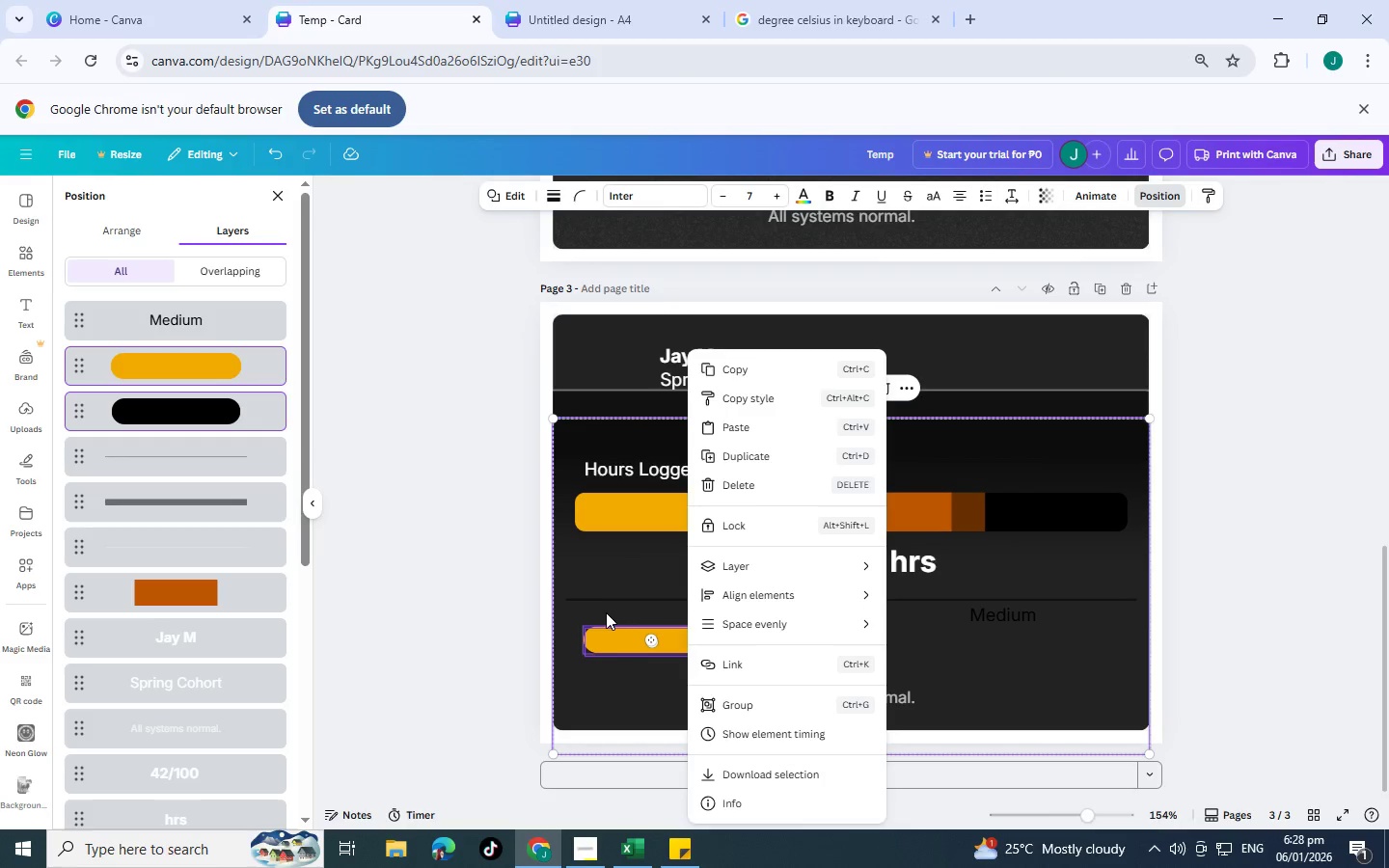 
left_click([596, 640])
 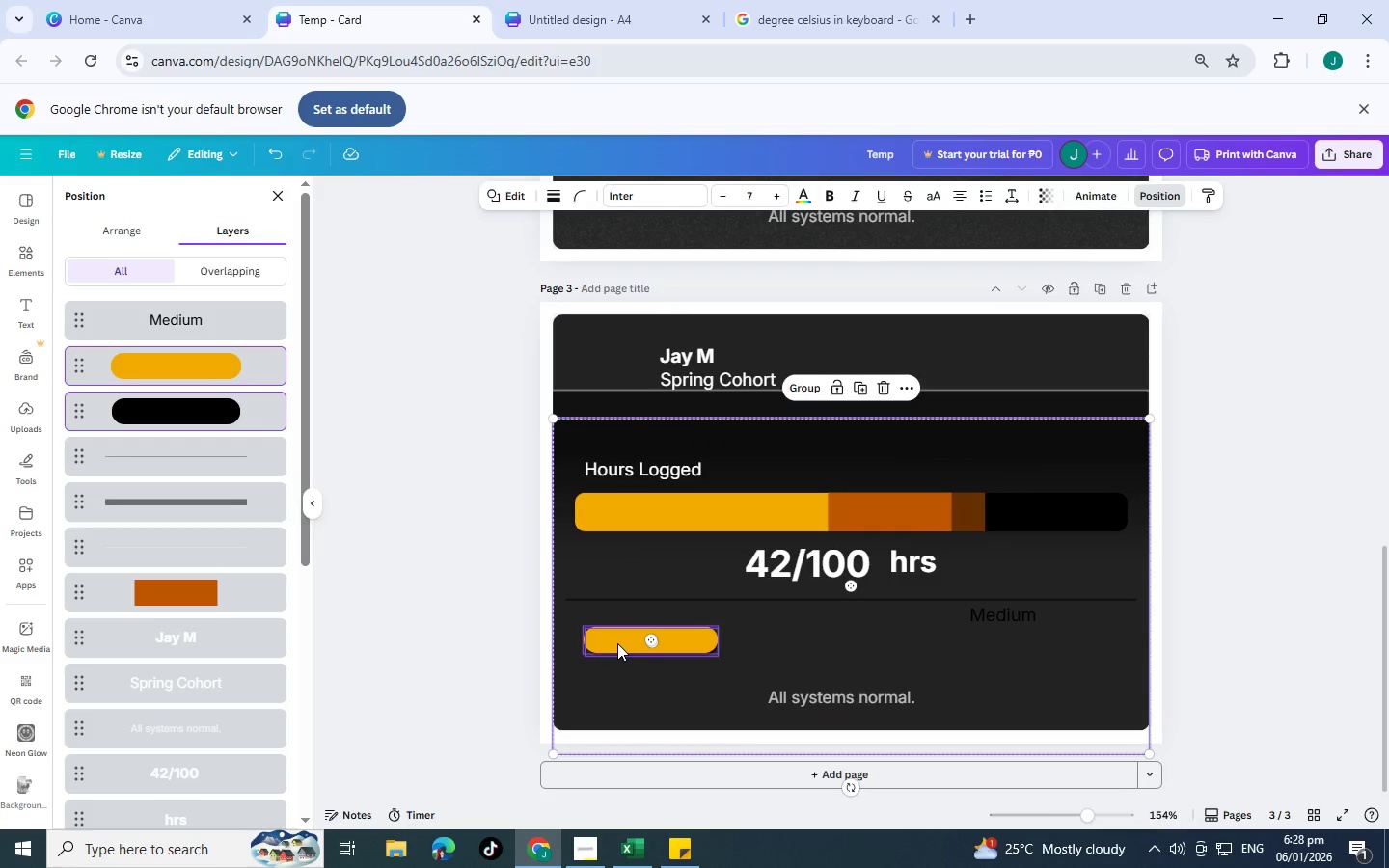 
left_click_drag(start_coordinate=[616, 643], to_coordinate=[696, 622])
 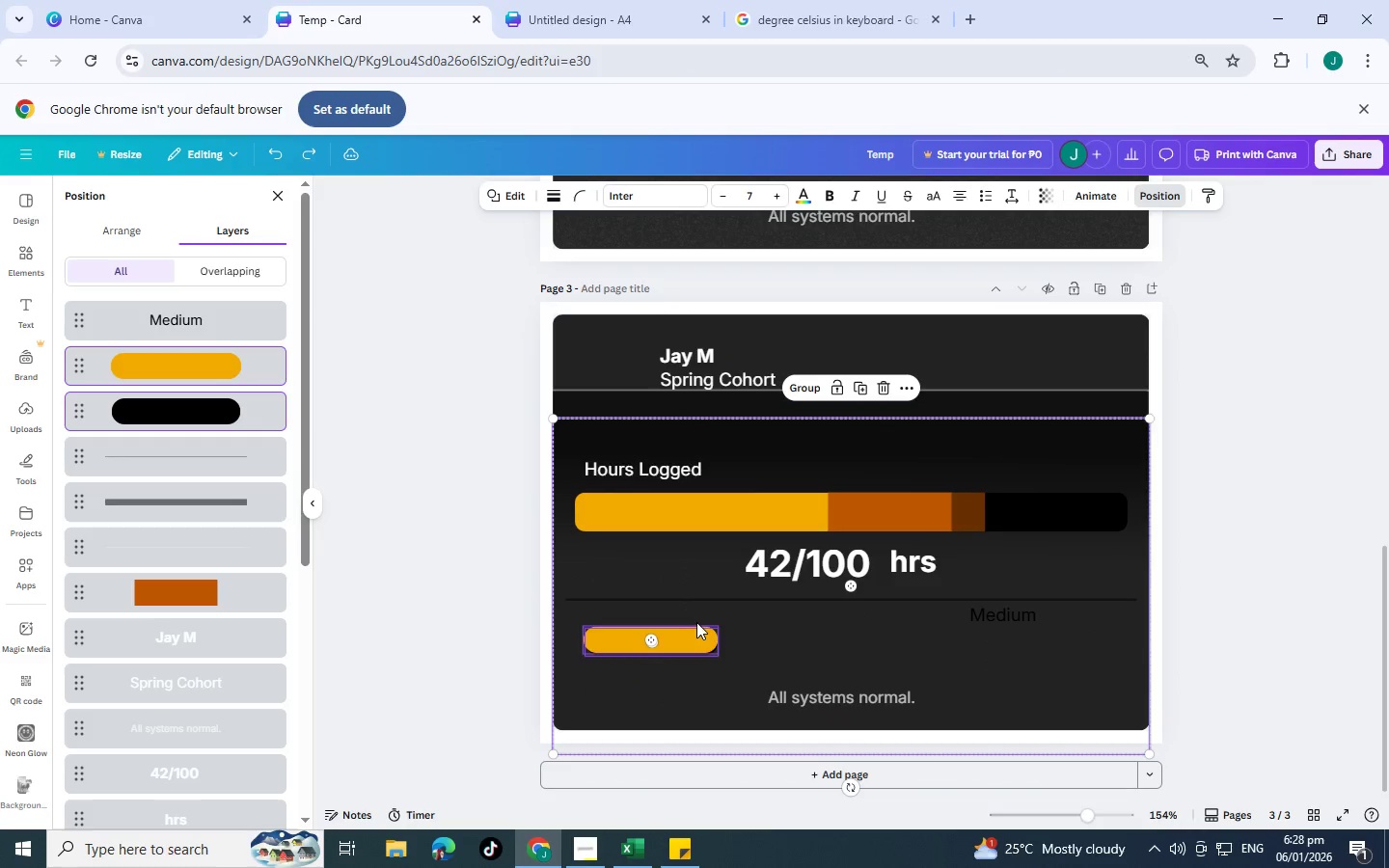 
key(Control+Z)
 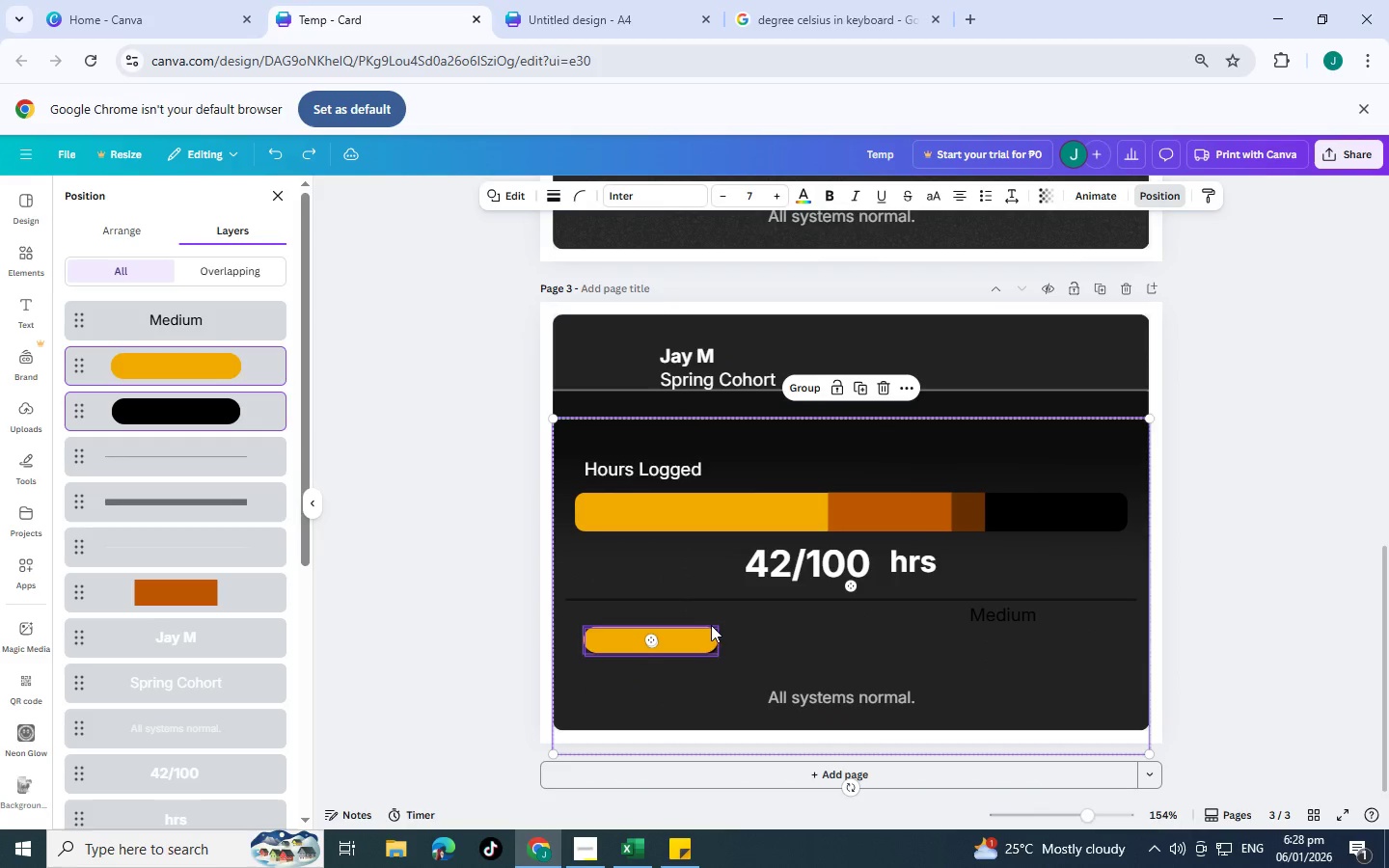 
key(Control+Z)
 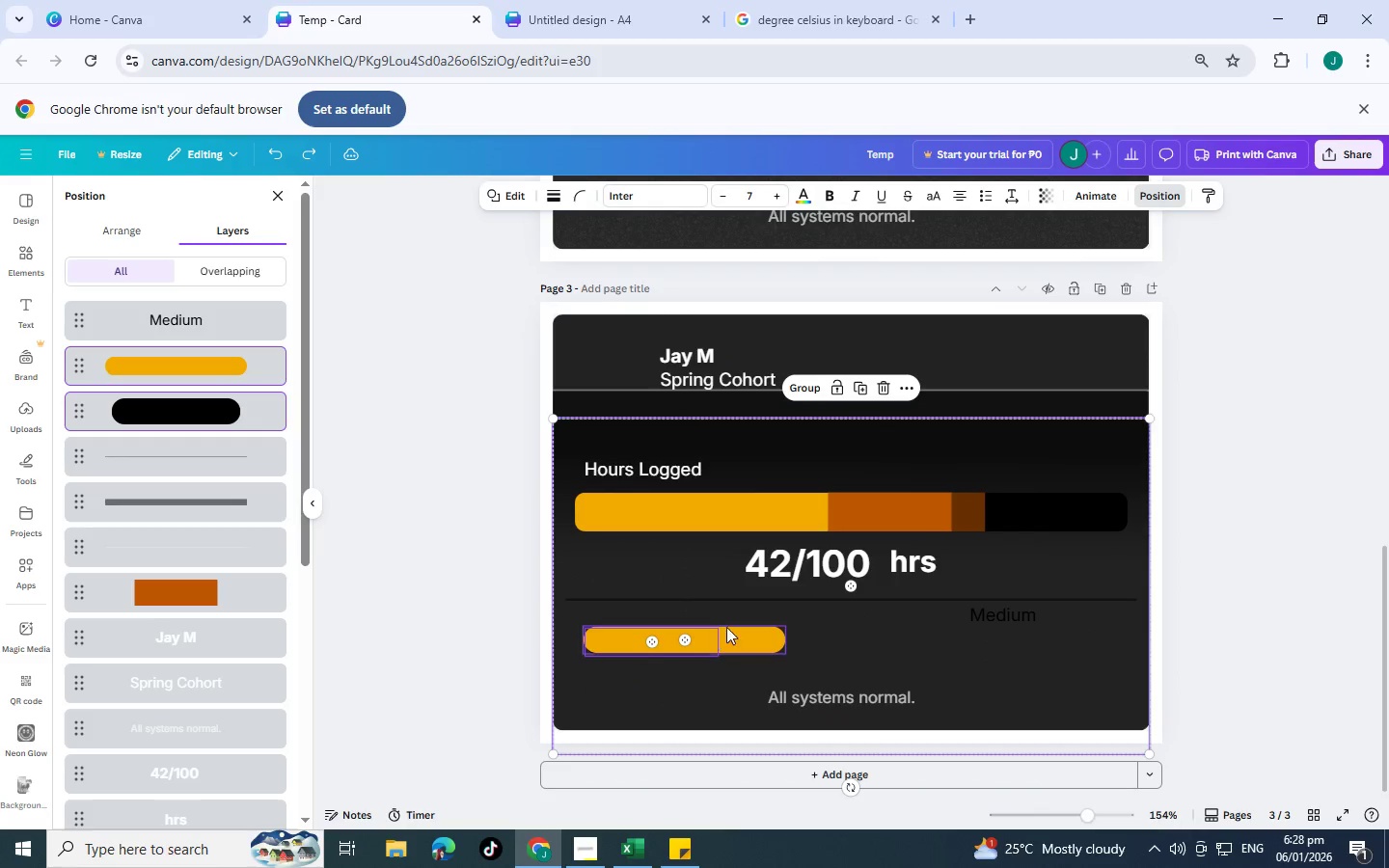 
key(Control+Z)
 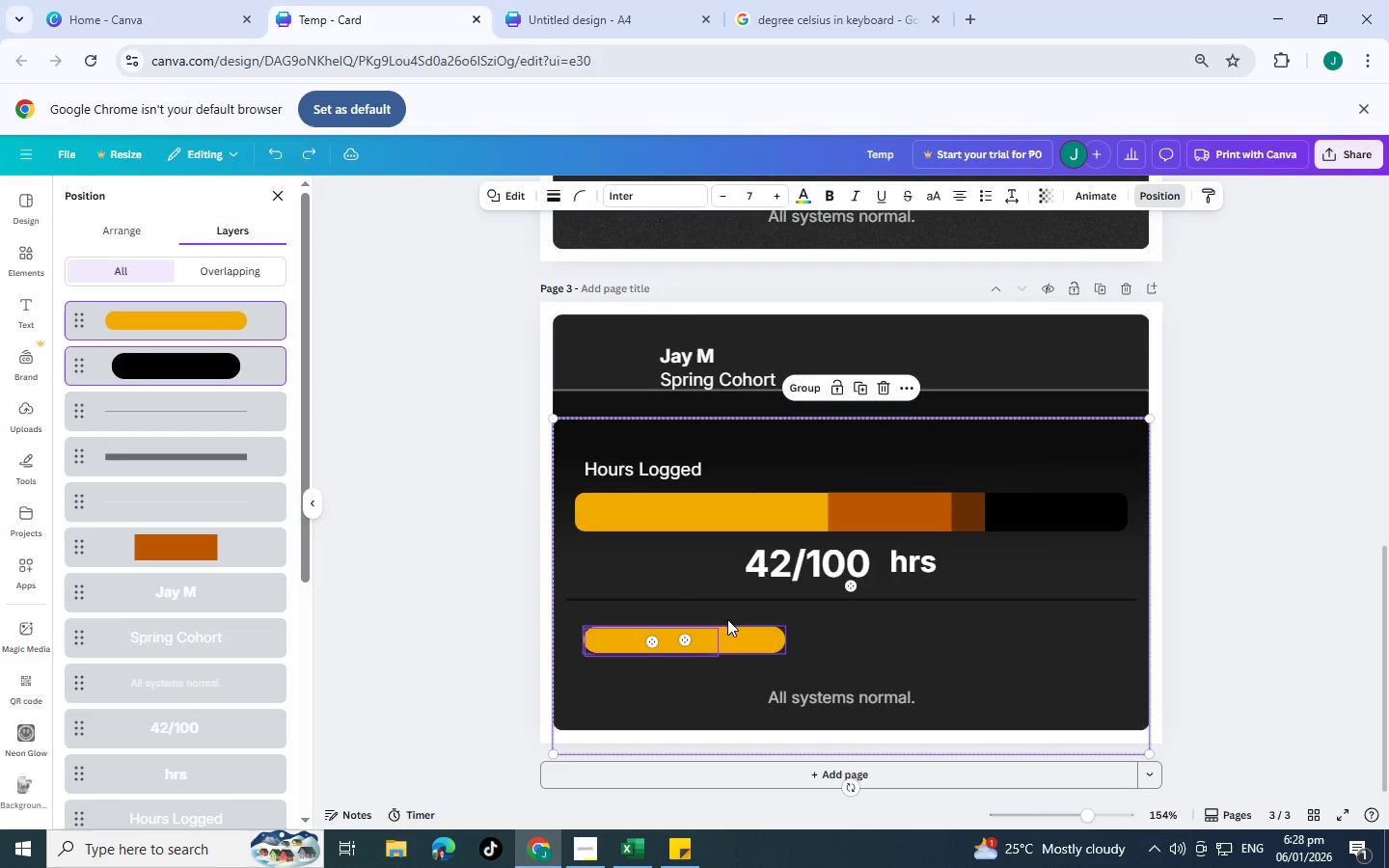 
key(Control+Z)
 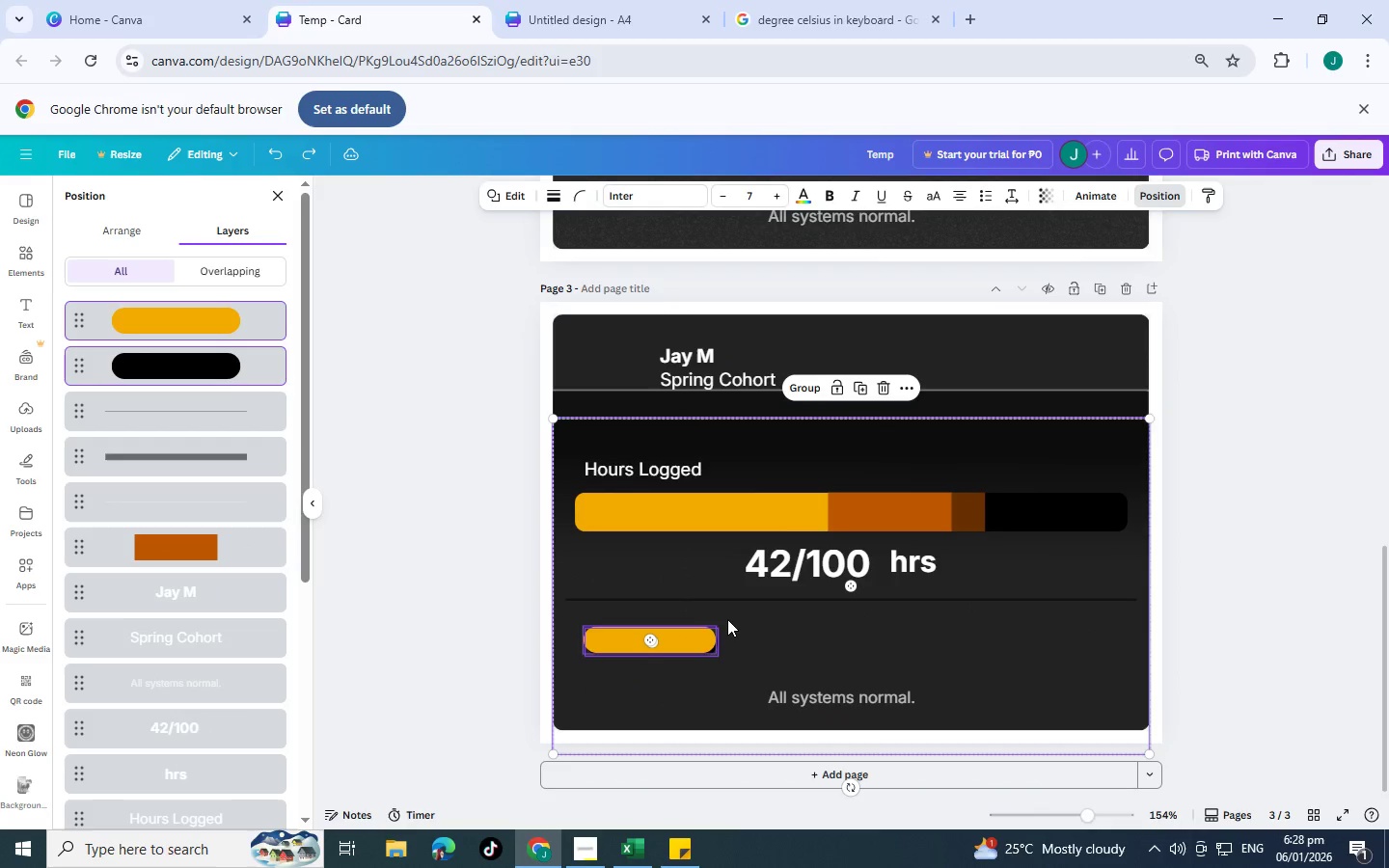 
key(Control+Z)
 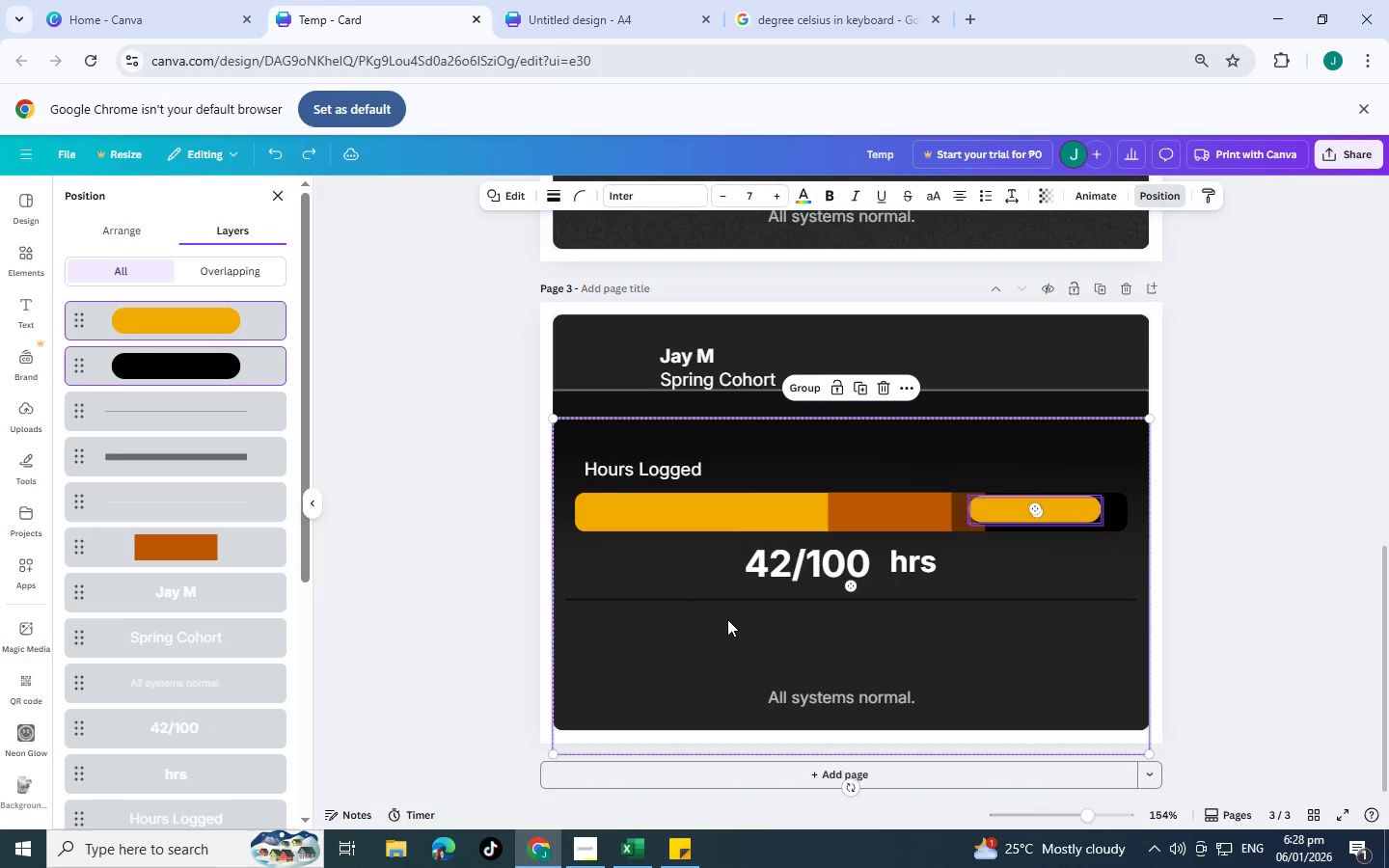 
key(Control+Z)
 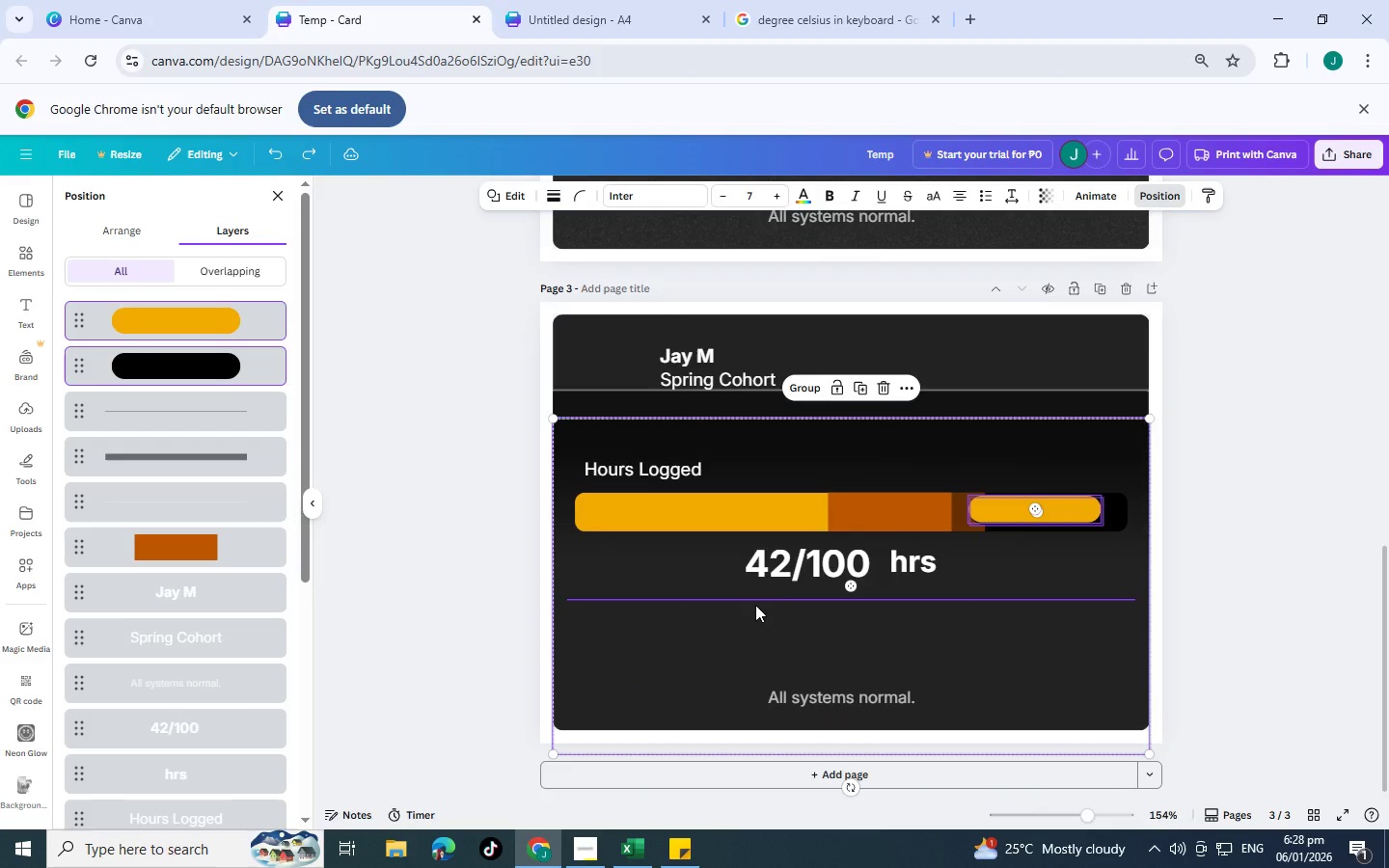 
key(Control+Z)
 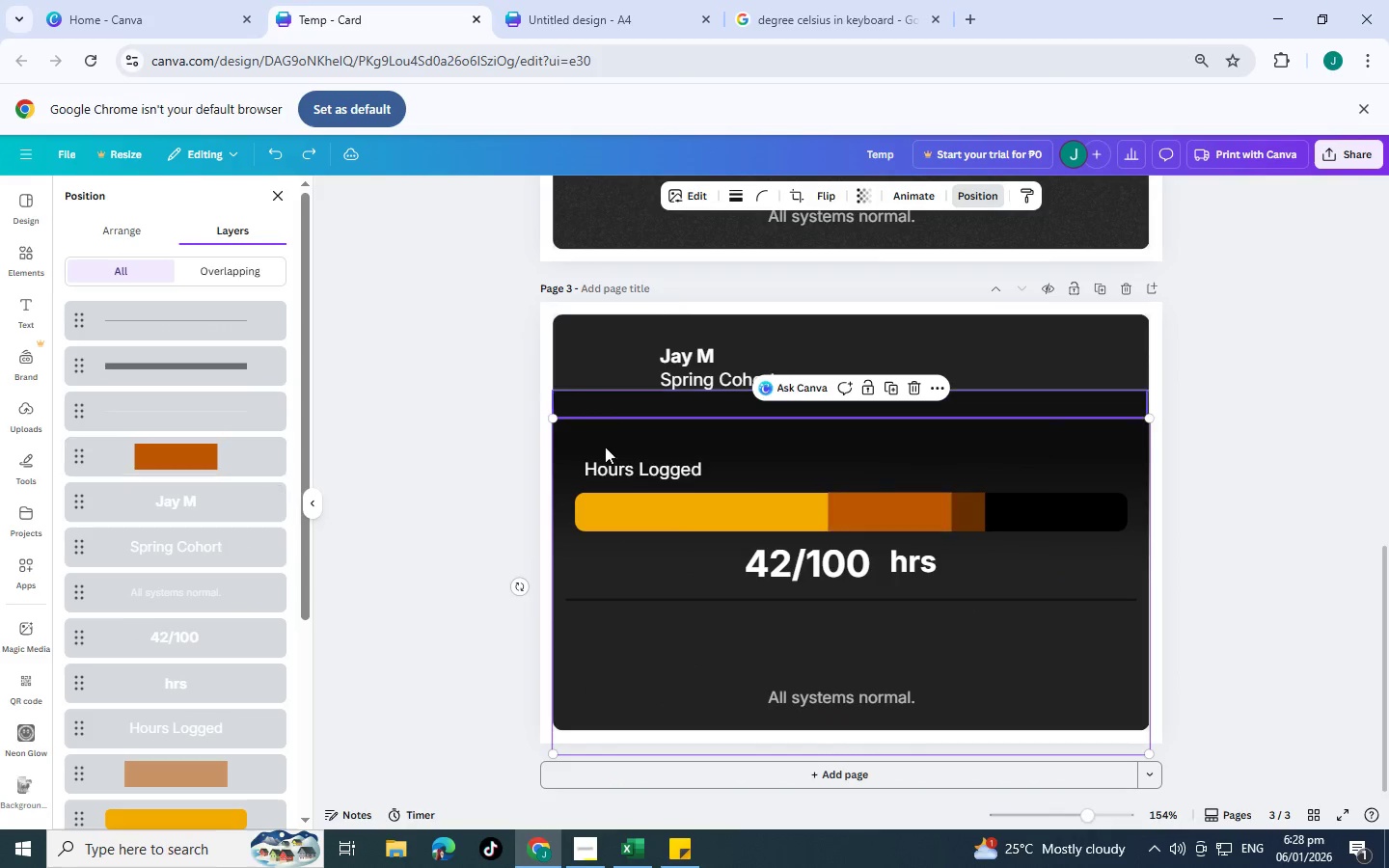 
key(Control+V)
 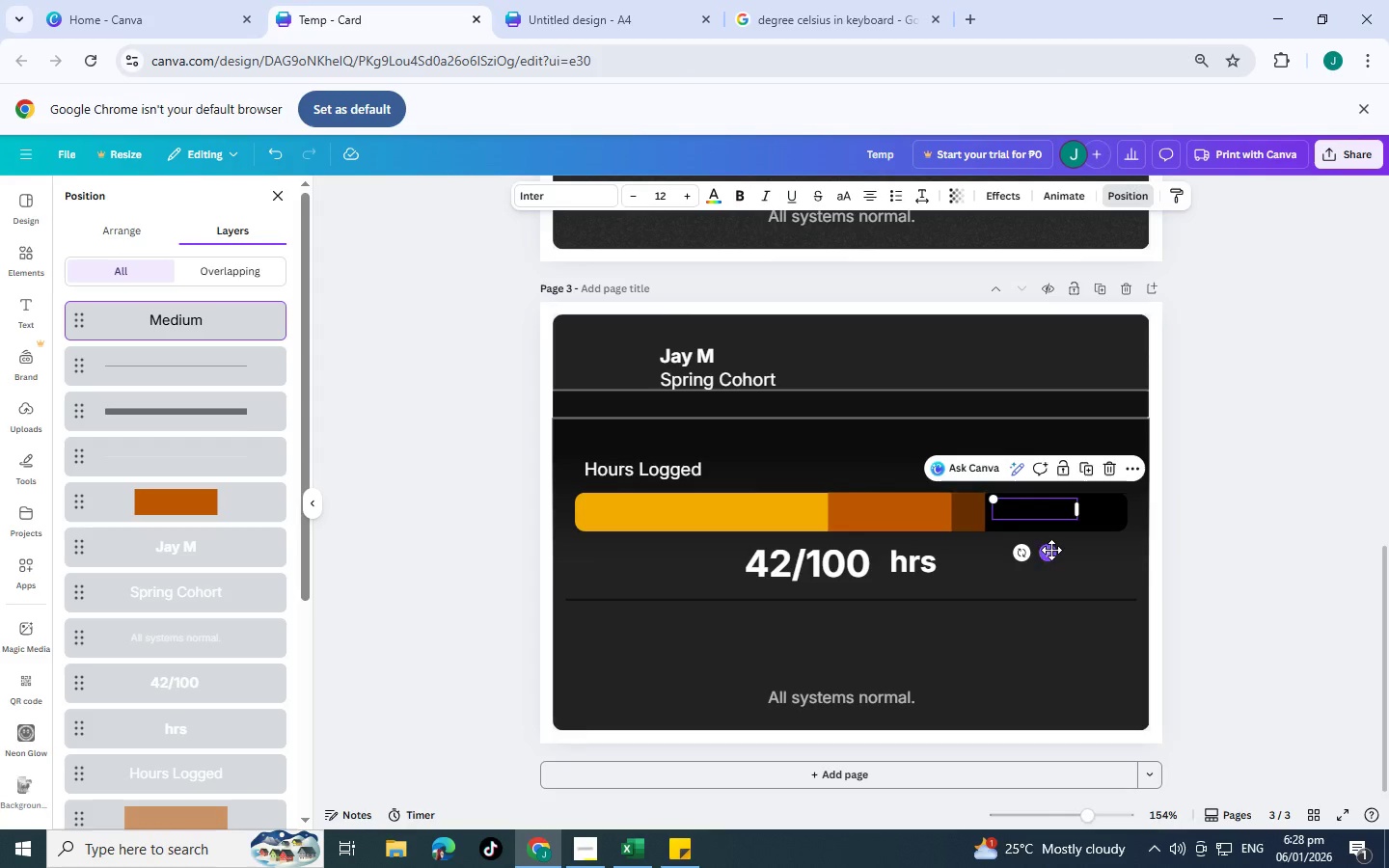 
left_click_drag(start_coordinate=[1044, 548], to_coordinate=[1040, 622])
 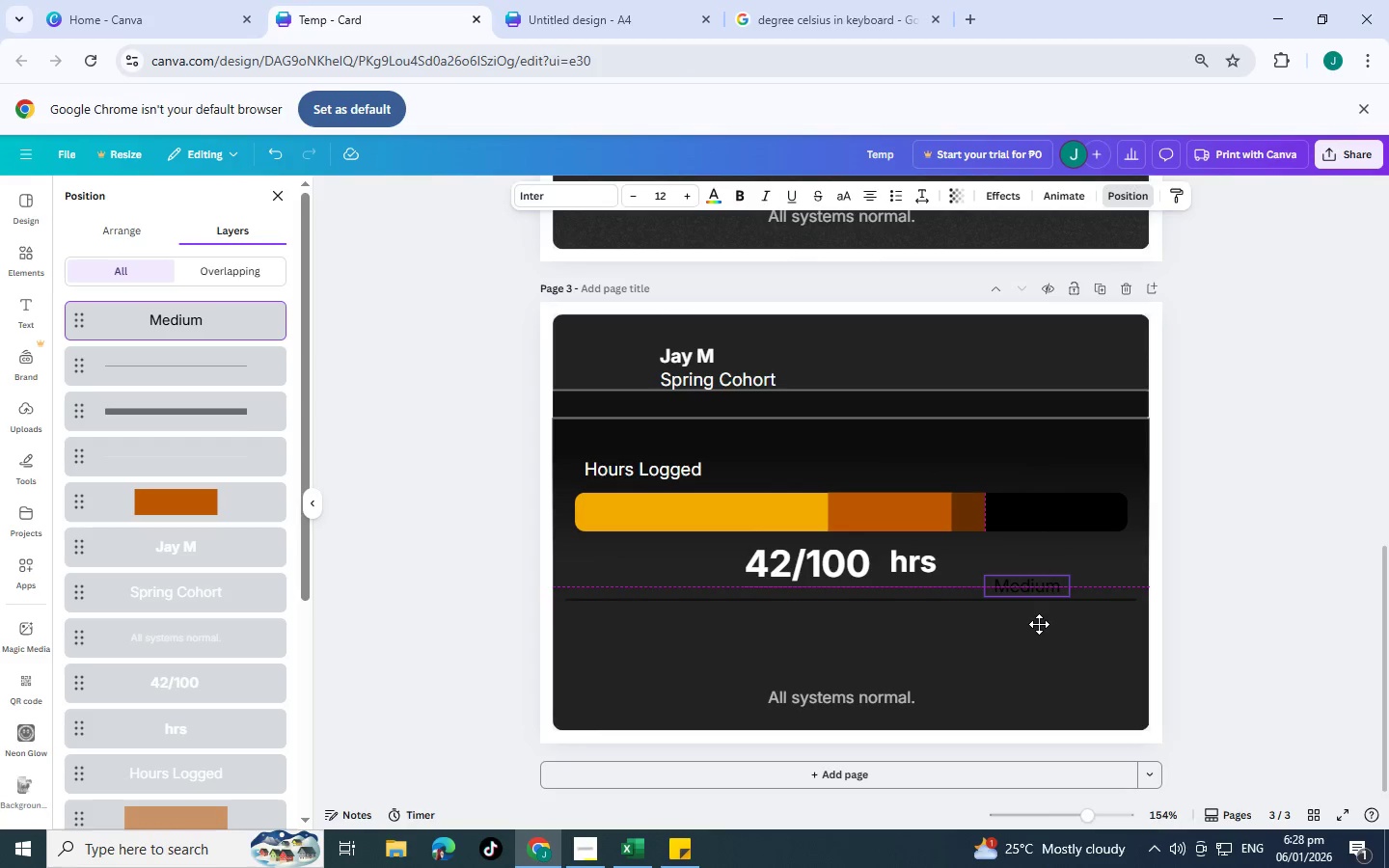 
key(Control+Z)
 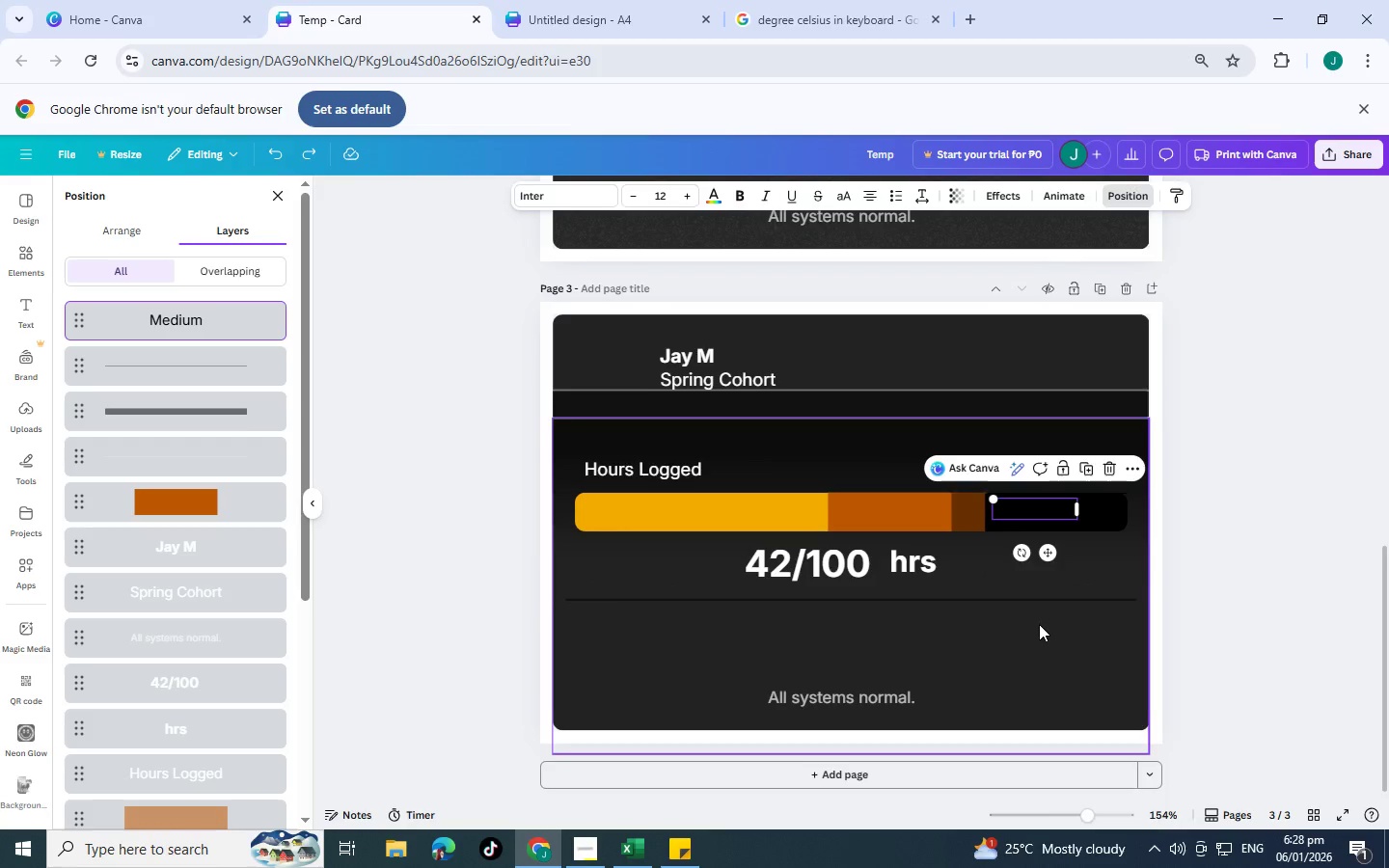 
scroll: coordinate [1039, 624], scroll_direction: up, amount: 3.0
 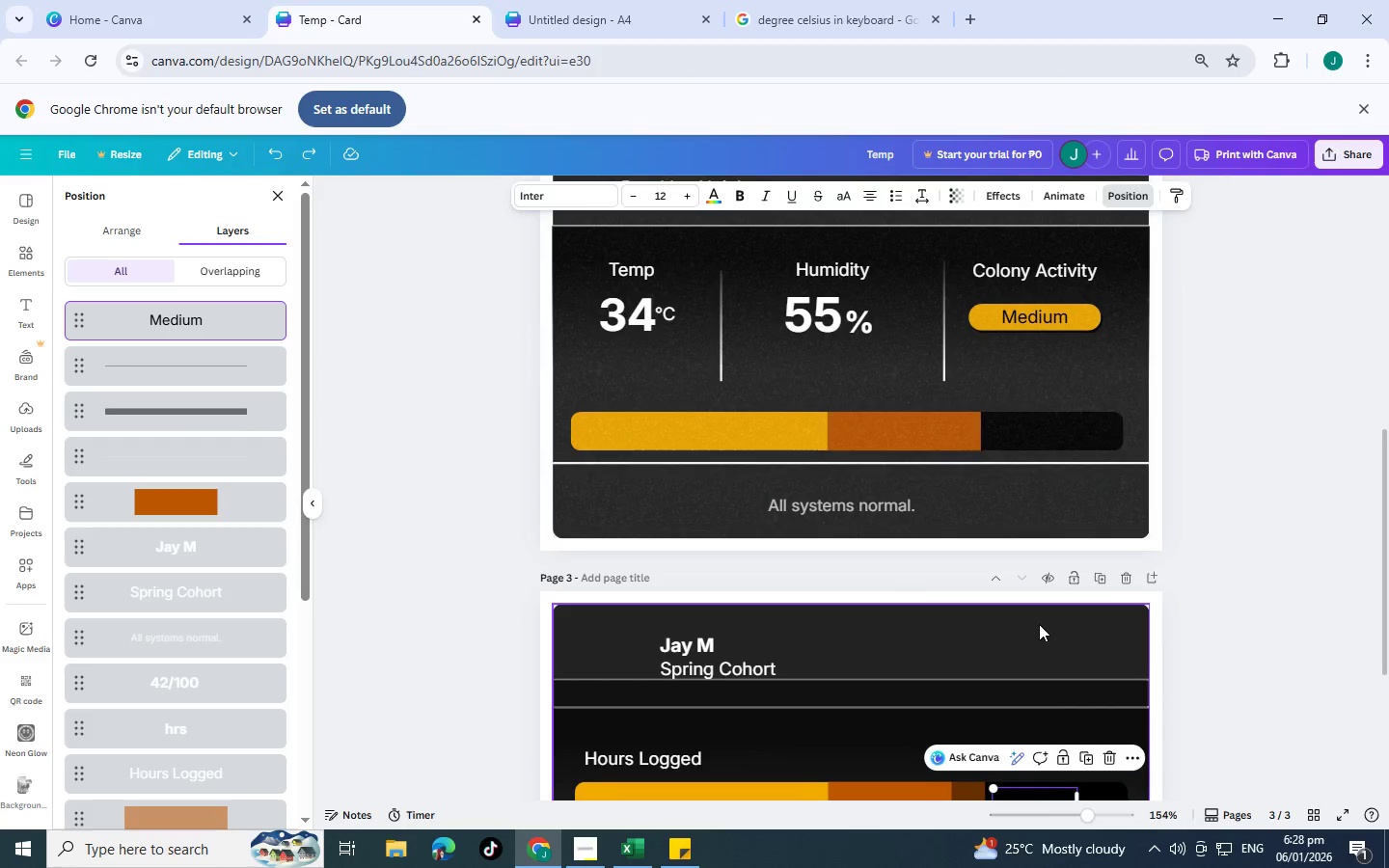 
key(Control+Z)
 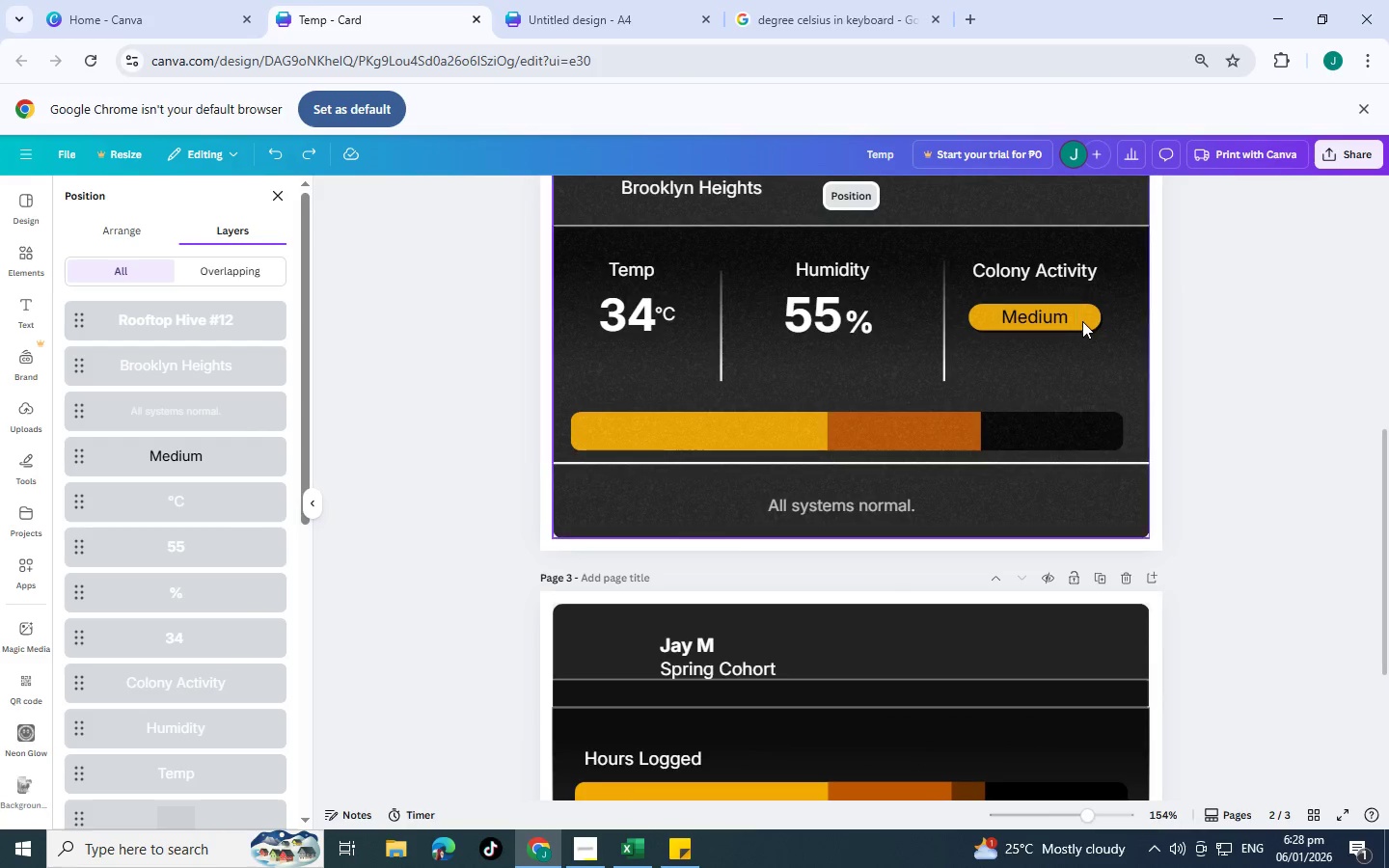 
left_click([1087, 321])
 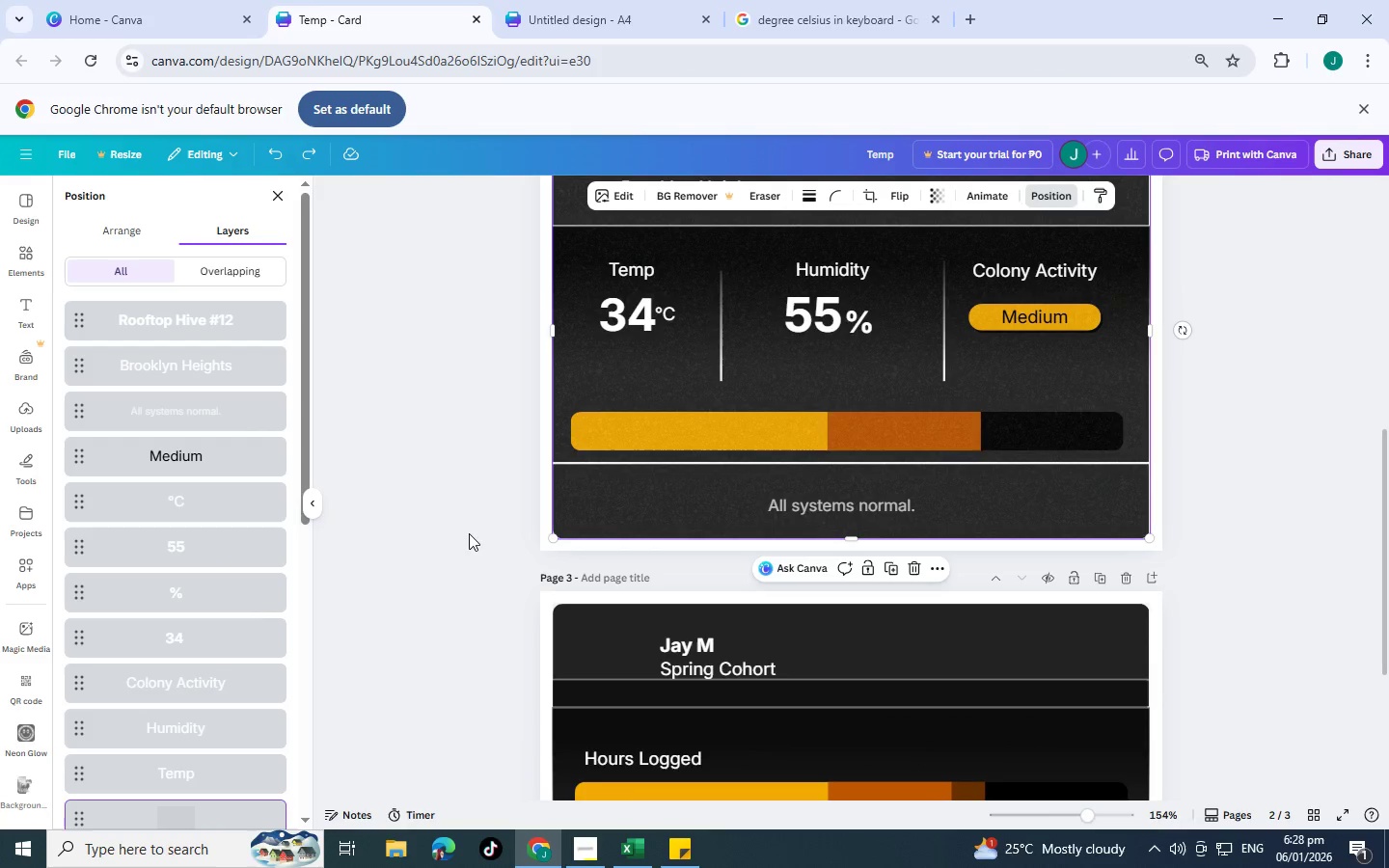 
scroll: coordinate [184, 620], scroll_direction: down, amount: 2.0
 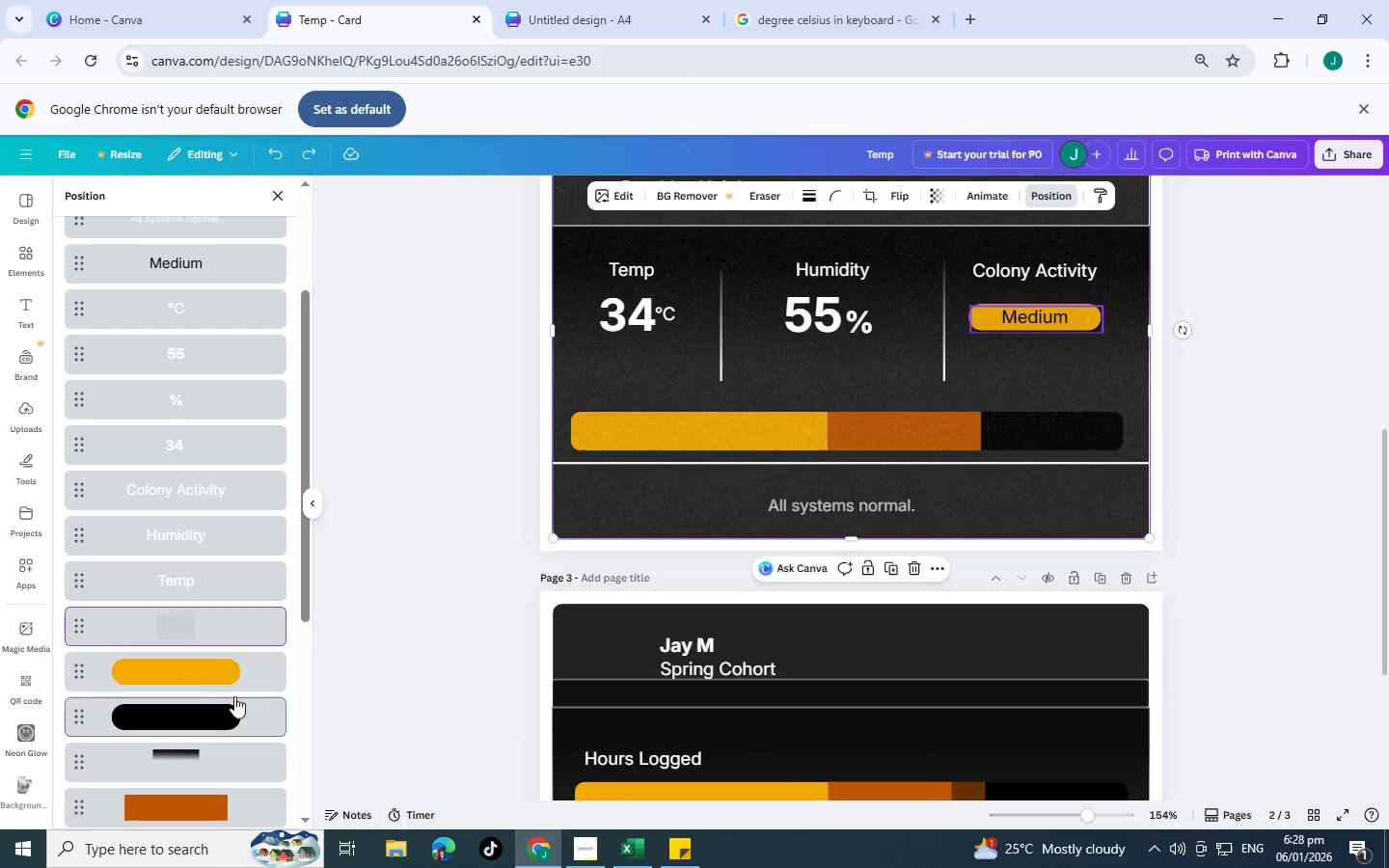 
left_click([198, 684])
 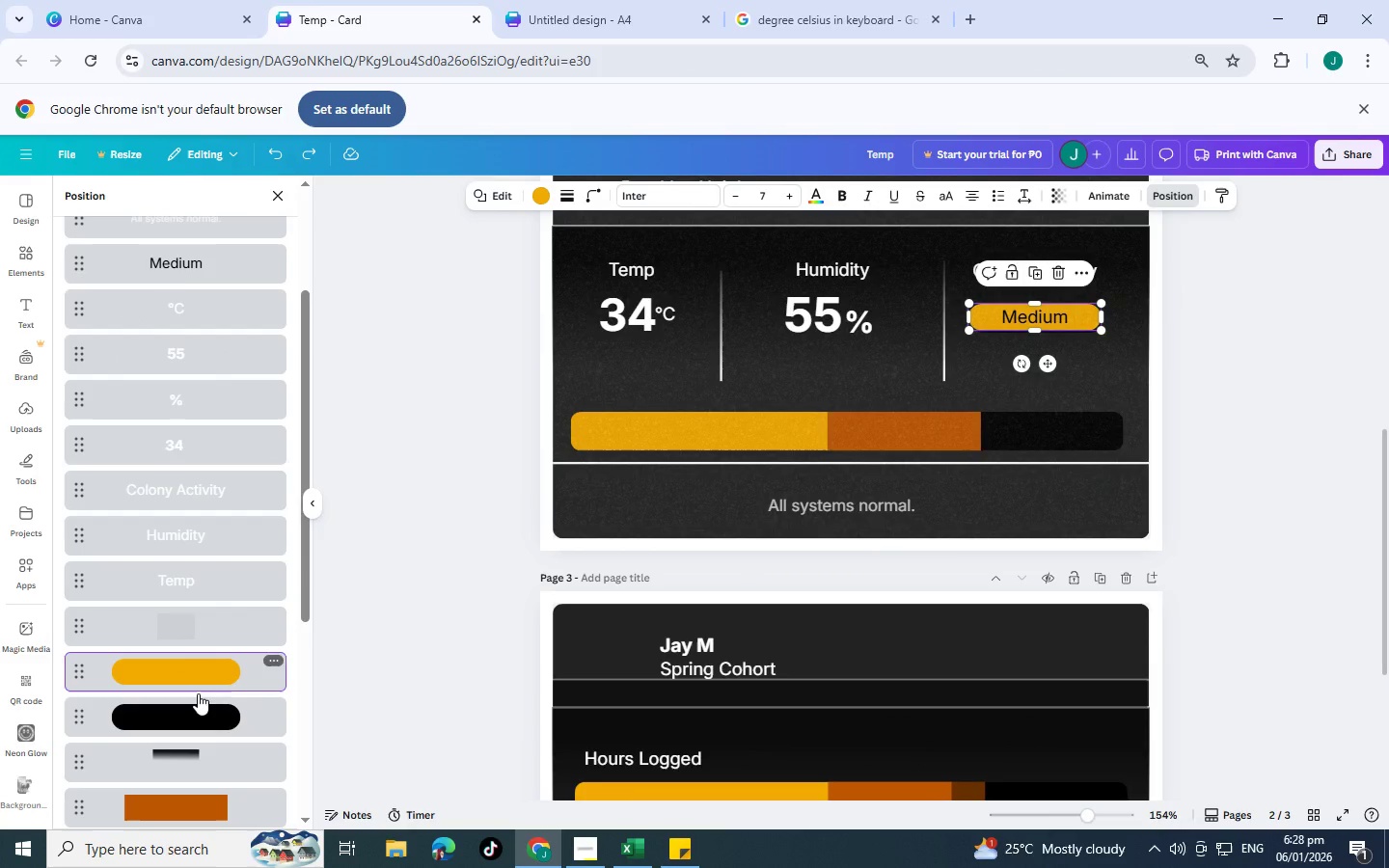 
hold_key(key=ShiftLeft, duration=0.91)
left_click([237, 711])
 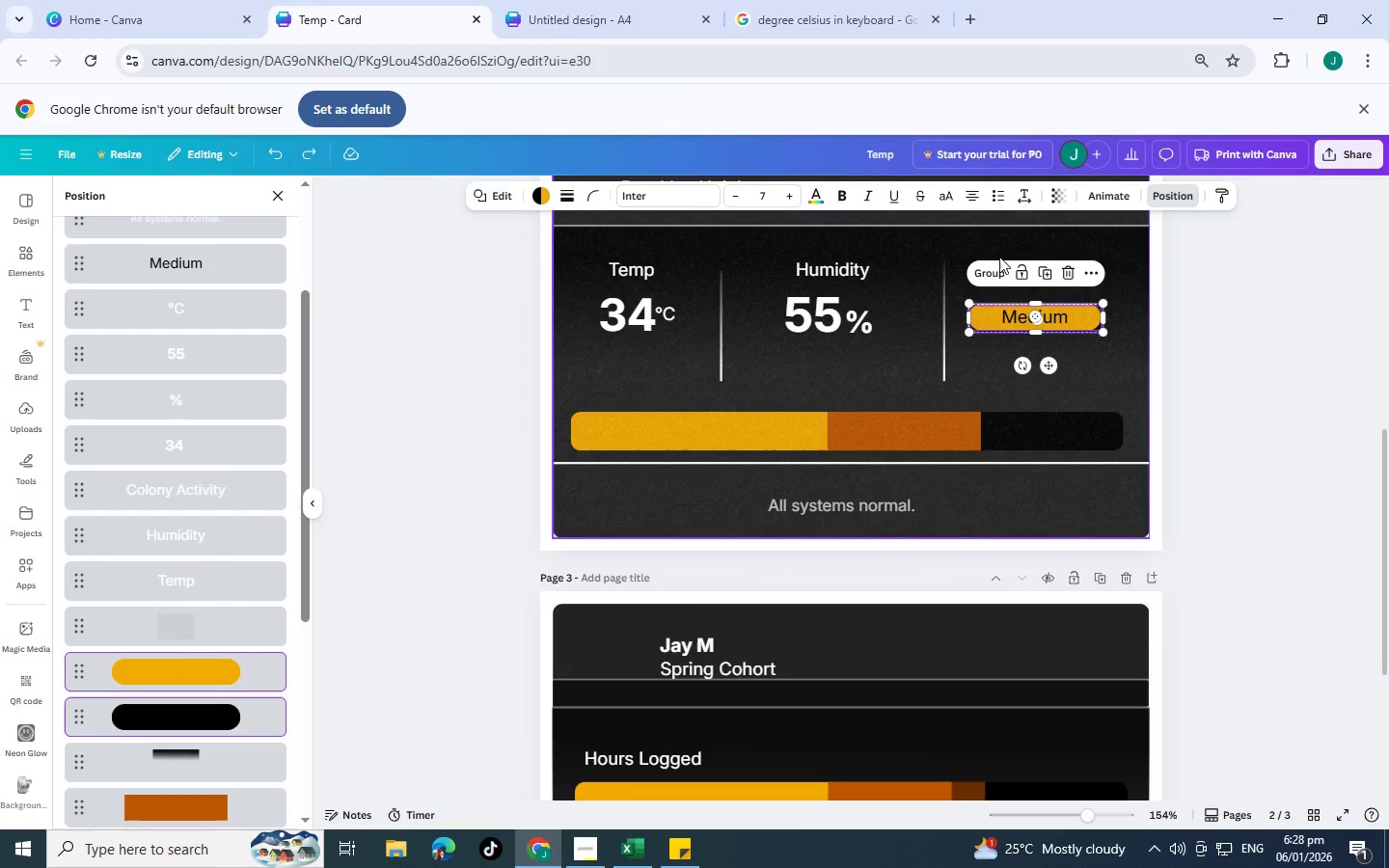 
left_click([990, 273])
 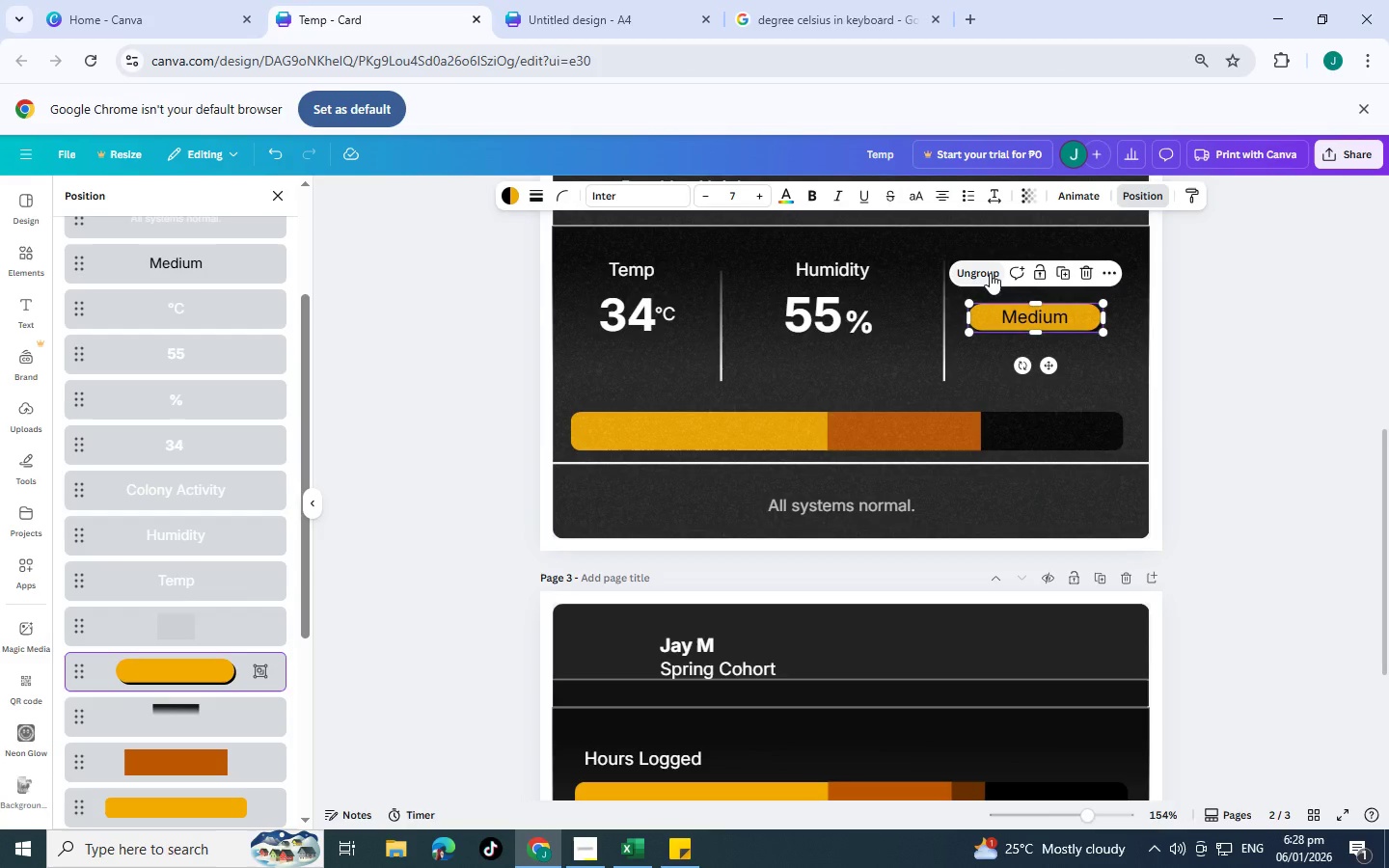 
key(Control+C)
 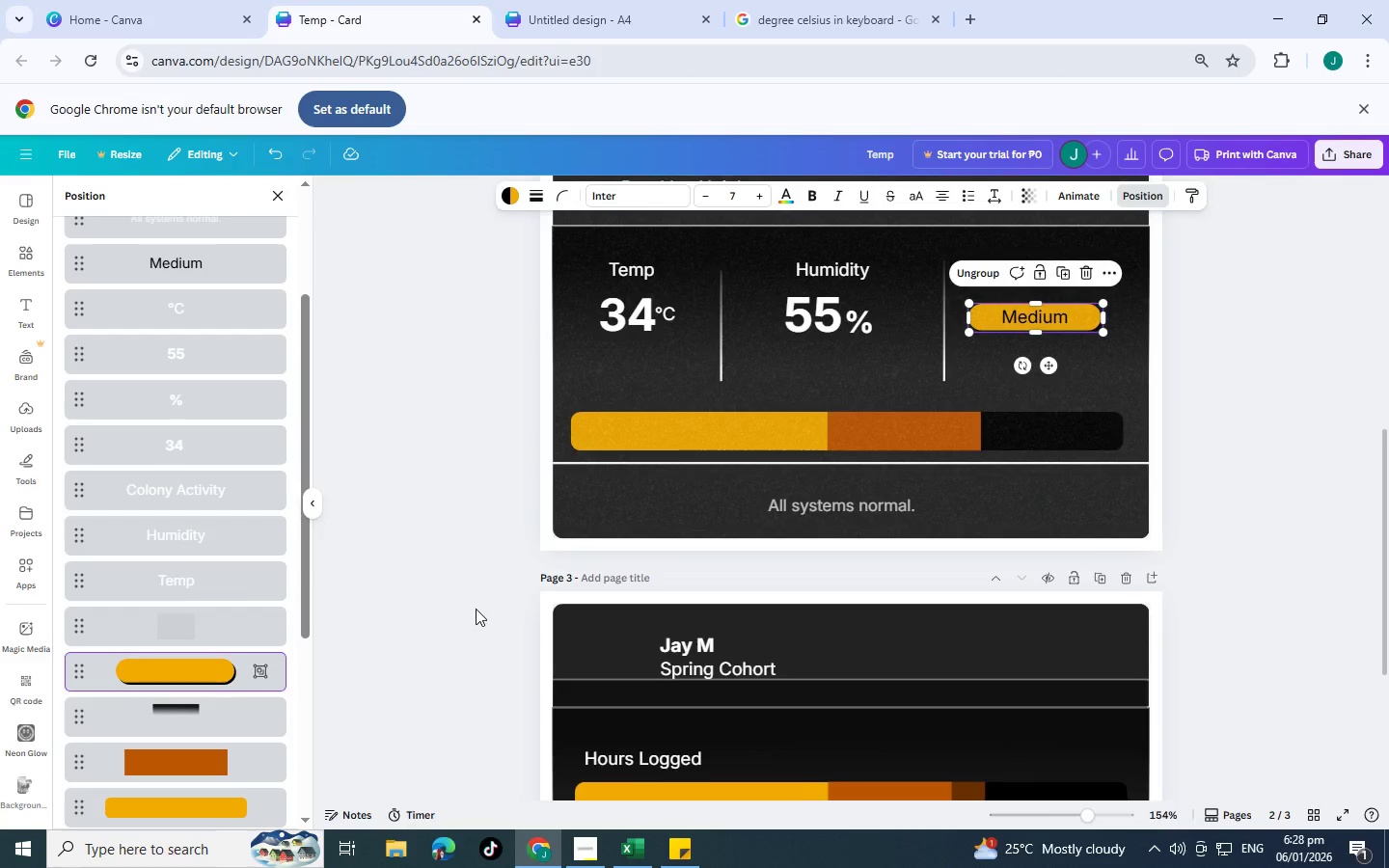 
scroll: coordinate [476, 609], scroll_direction: down, amount: 4.0
 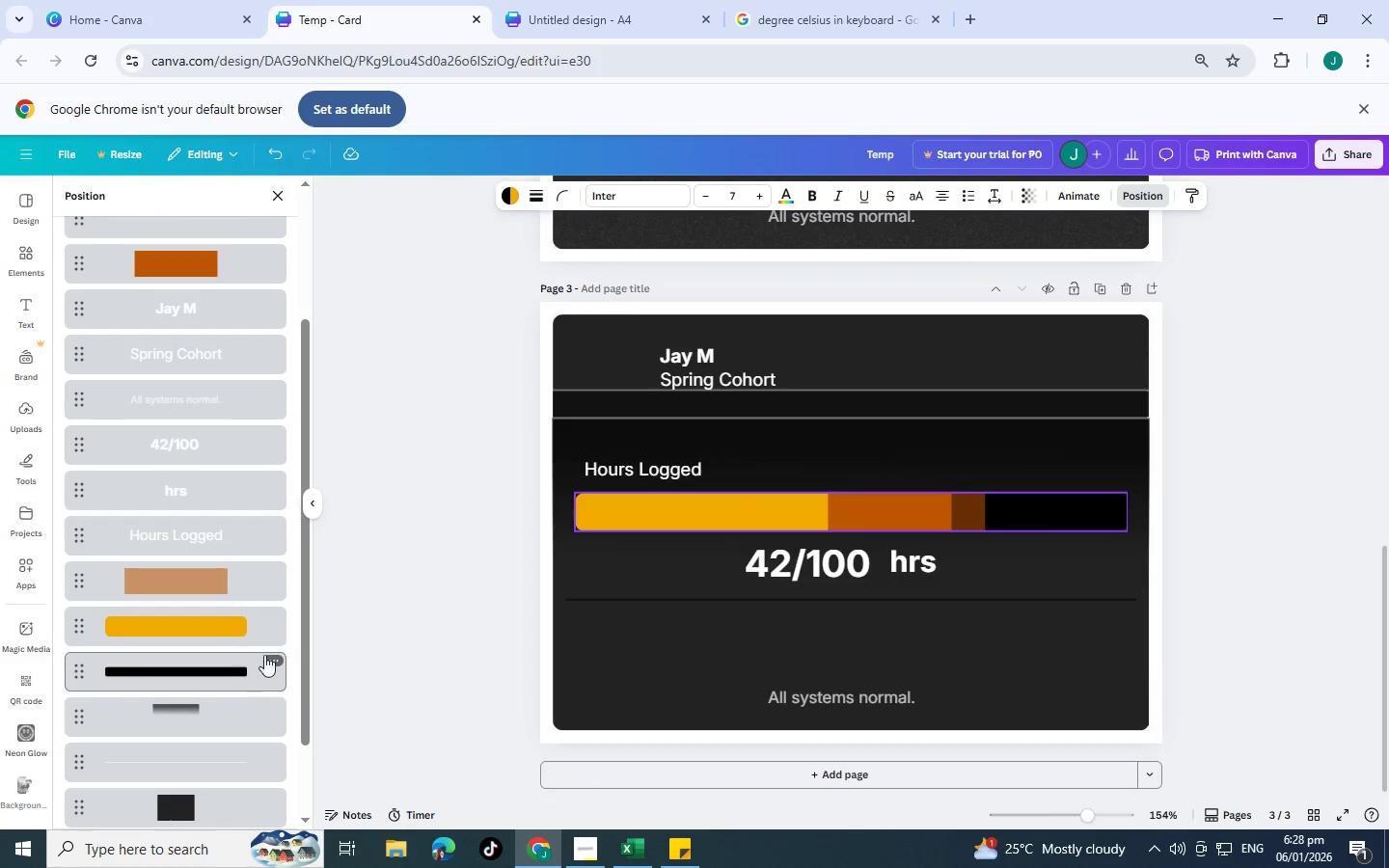 
scroll: coordinate [767, 527], scroll_direction: up, amount: 7.0
 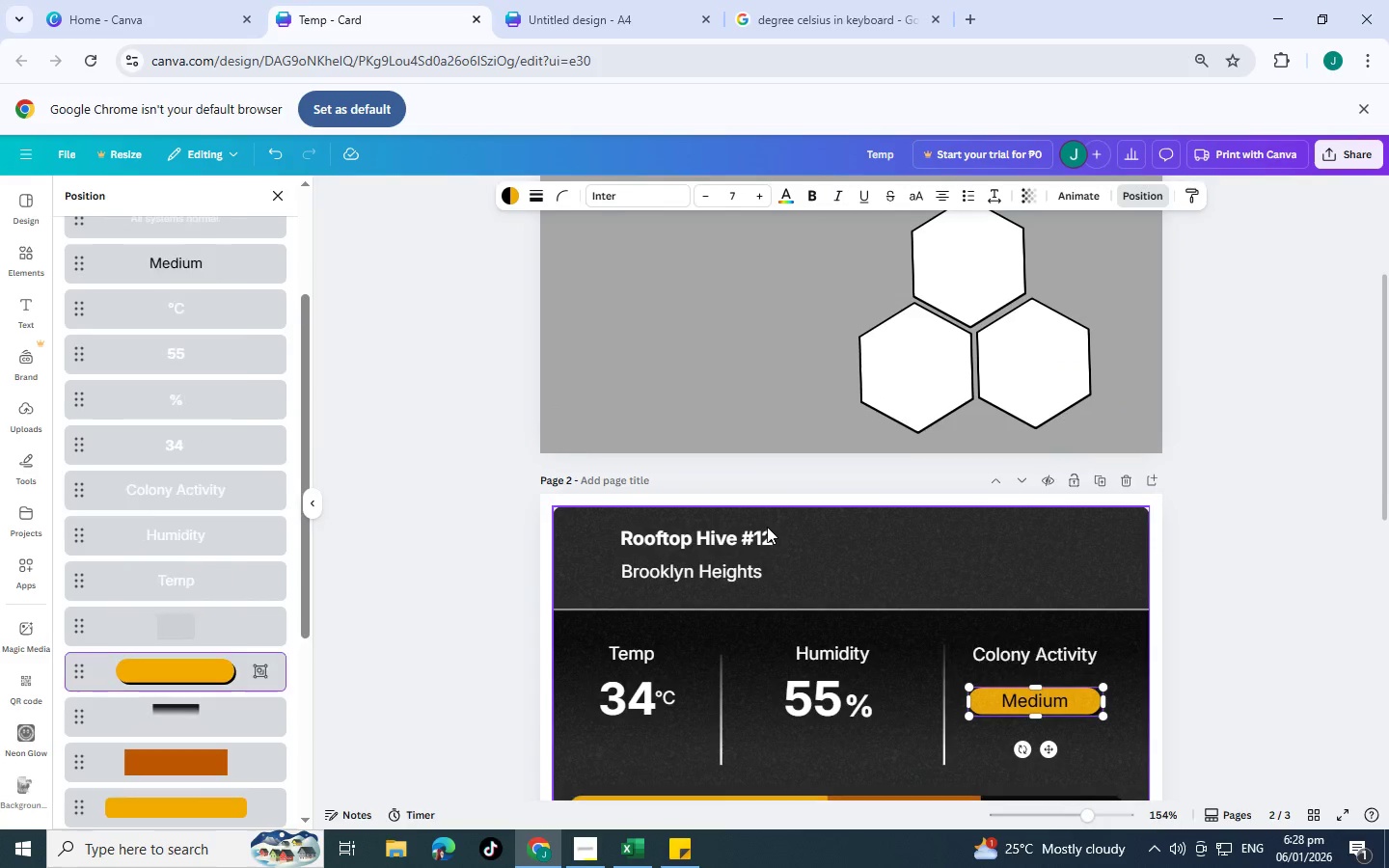 
scroll: coordinate [767, 527], scroll_direction: down, amount: 3.0
 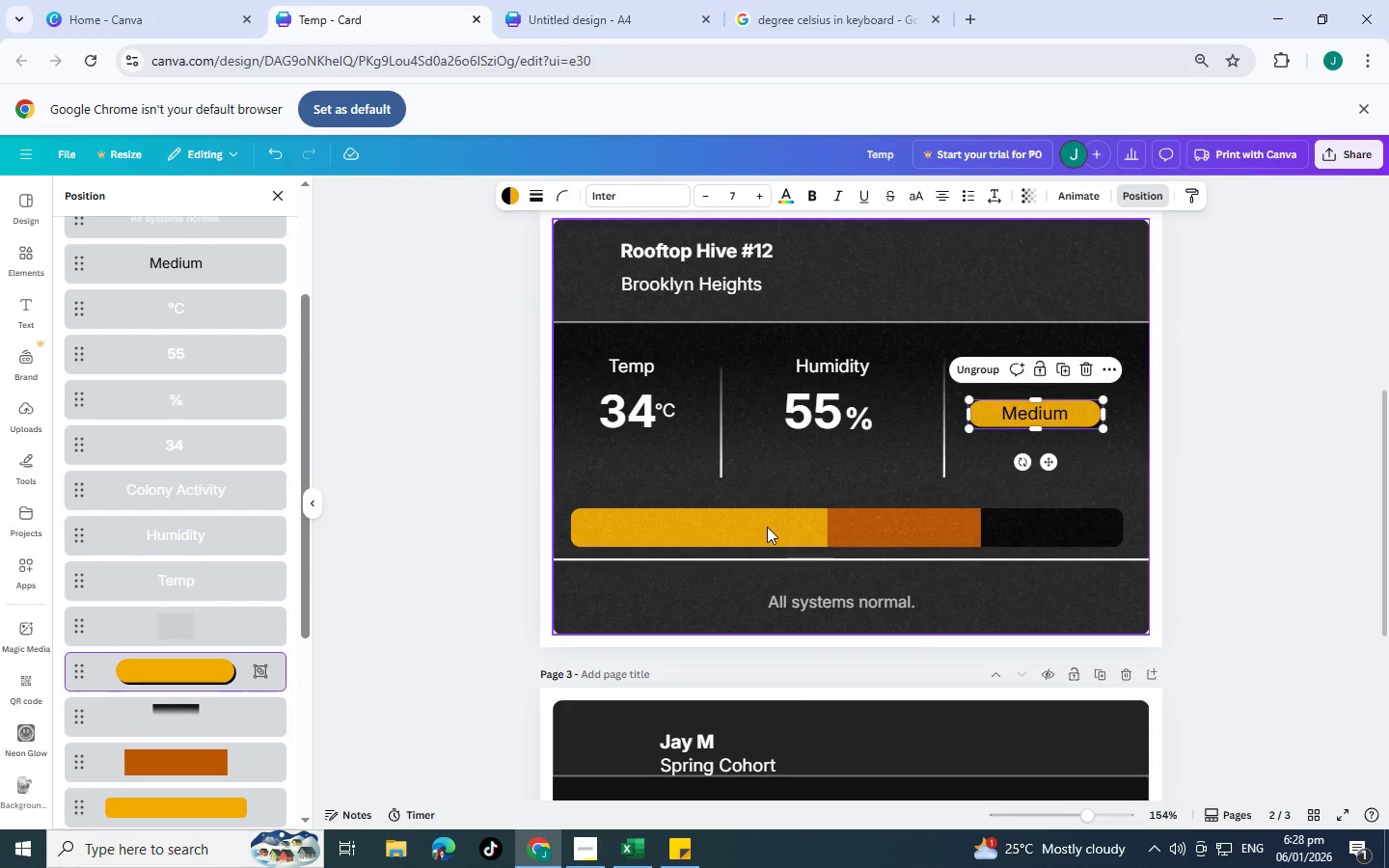 
scroll: coordinate [767, 527], scroll_direction: none, amount: 0.0
 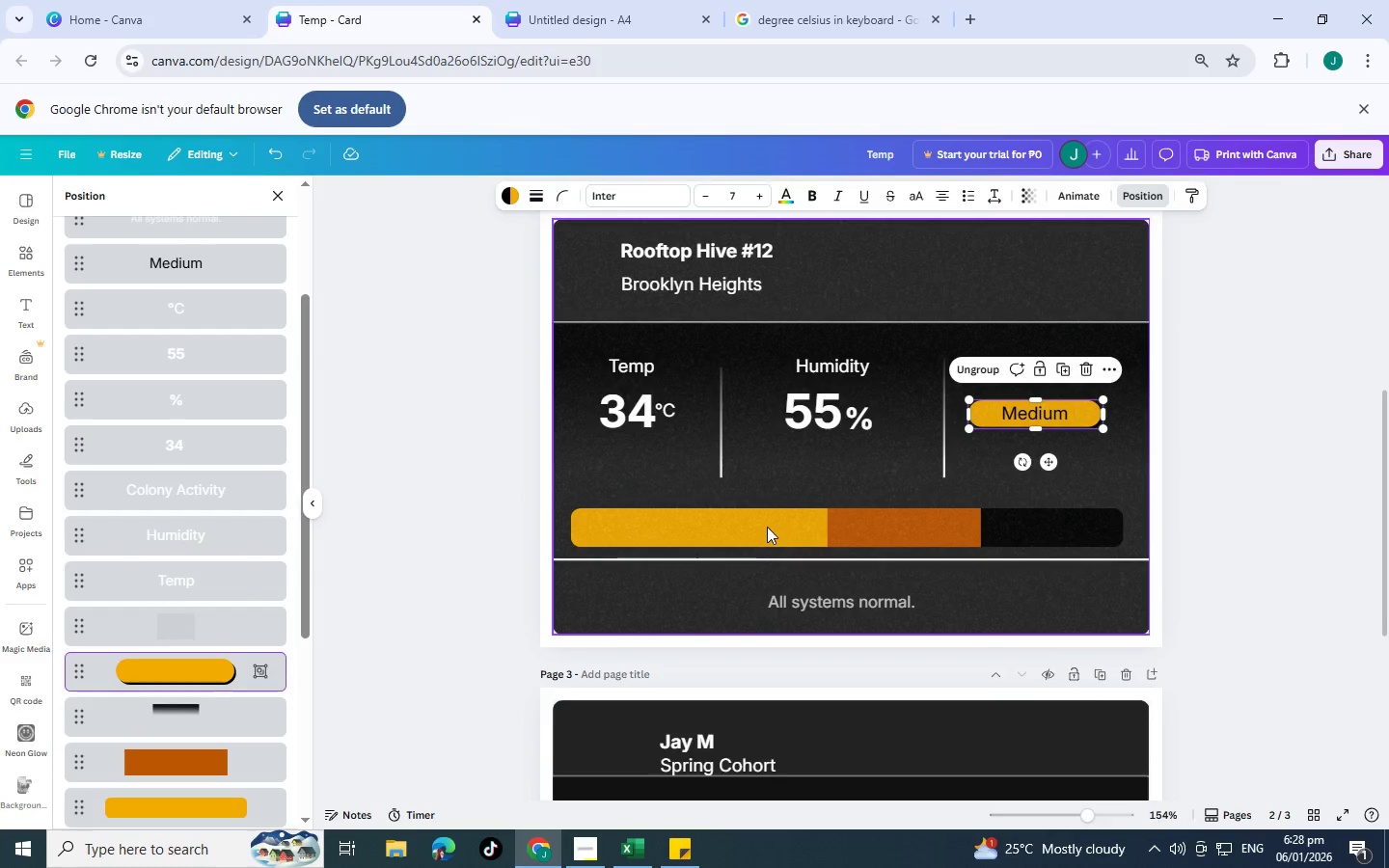 
scroll: coordinate [763, 527], scroll_direction: down, amount: 7.0
 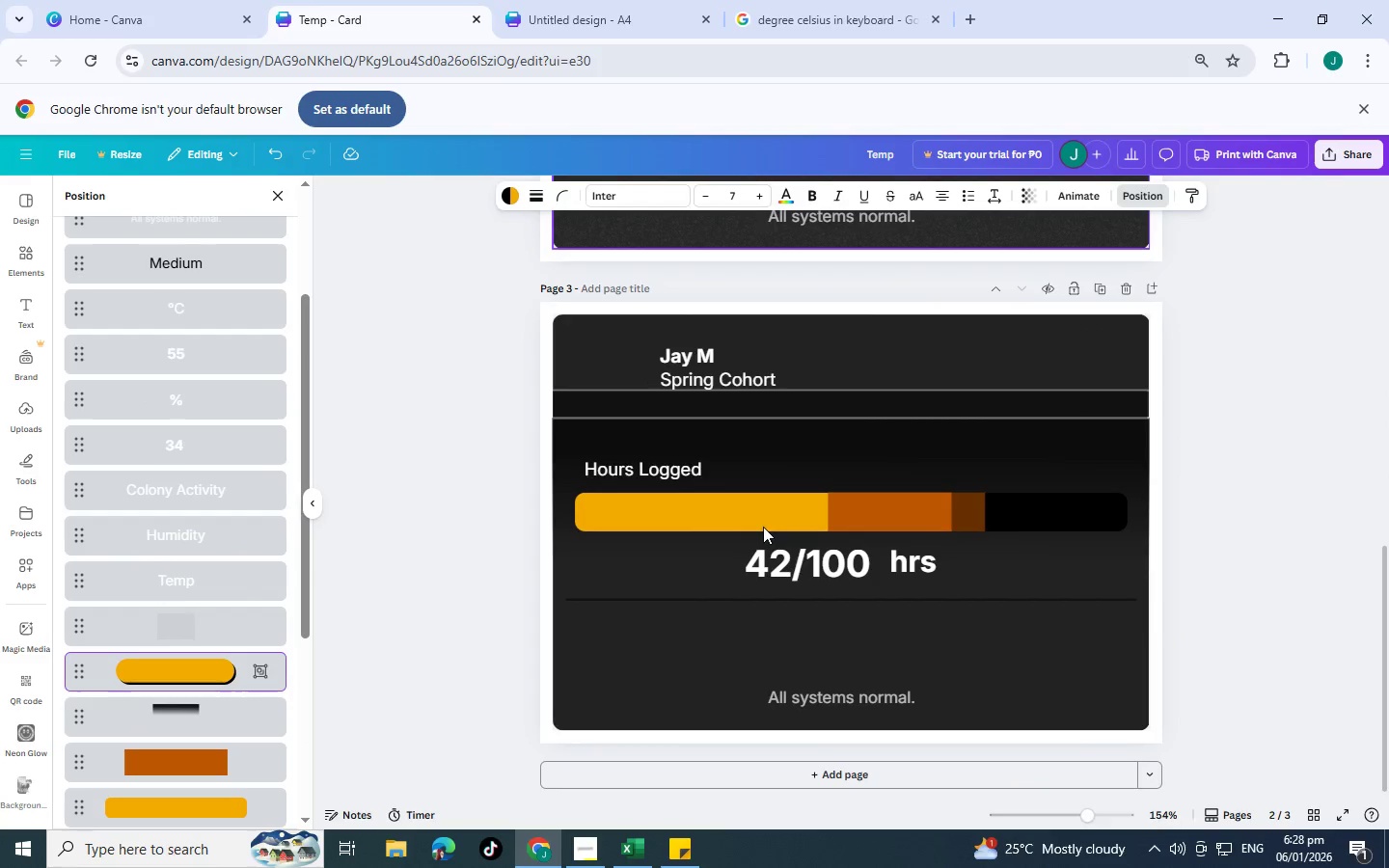 
key(Control+C)
 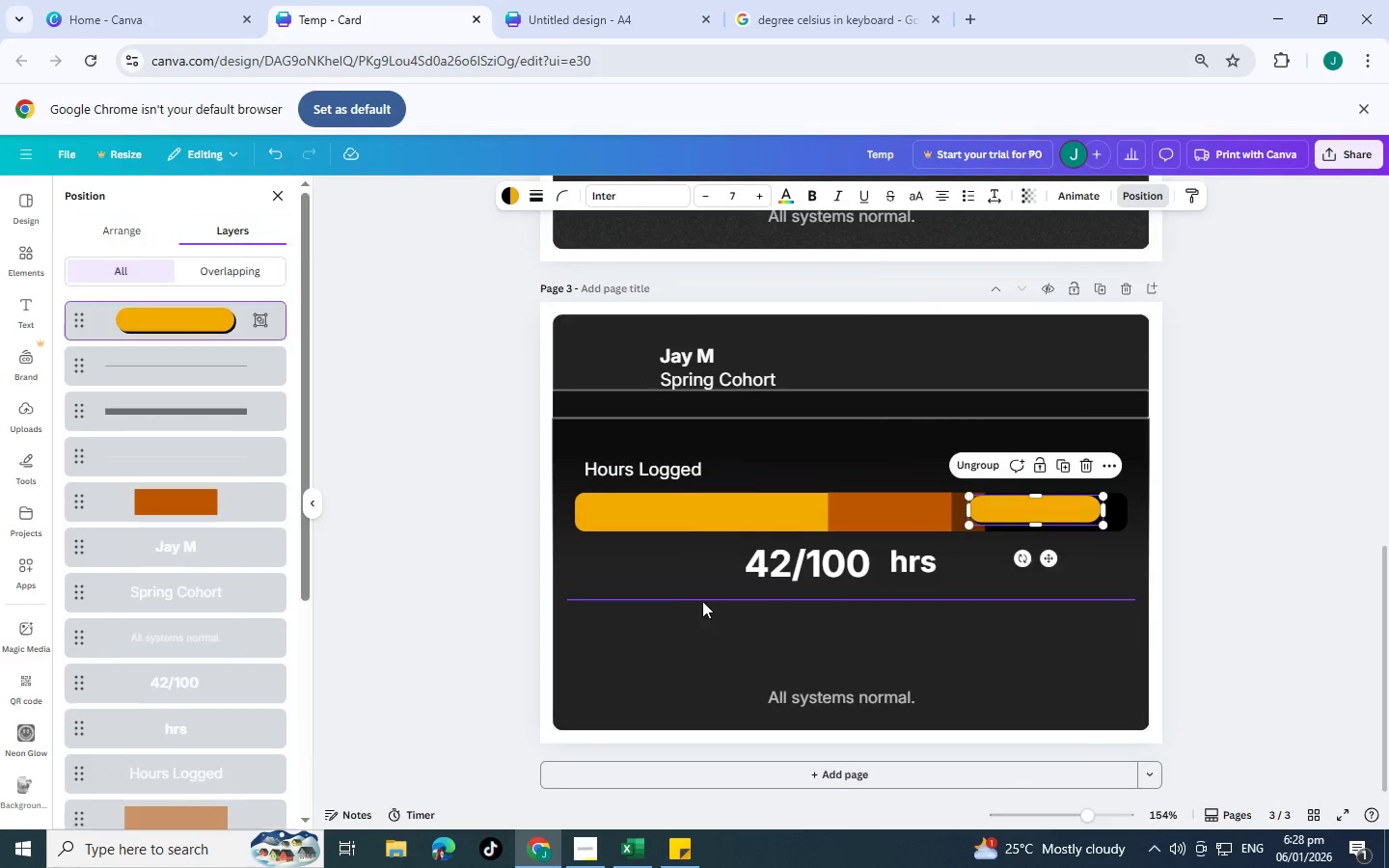 
key(Control+V)
 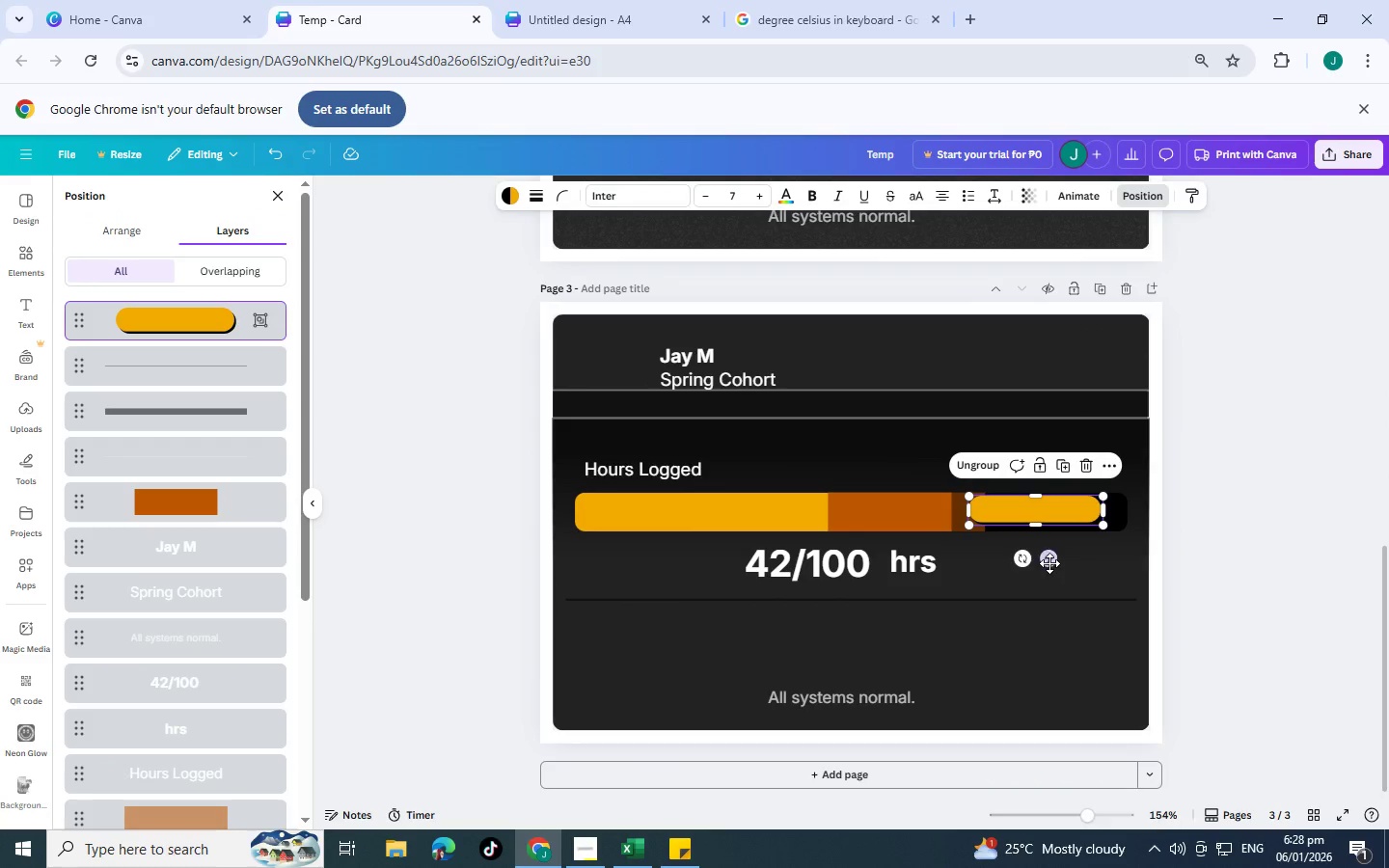 
left_click_drag(start_coordinate=[1050, 561], to_coordinate=[681, 696])
 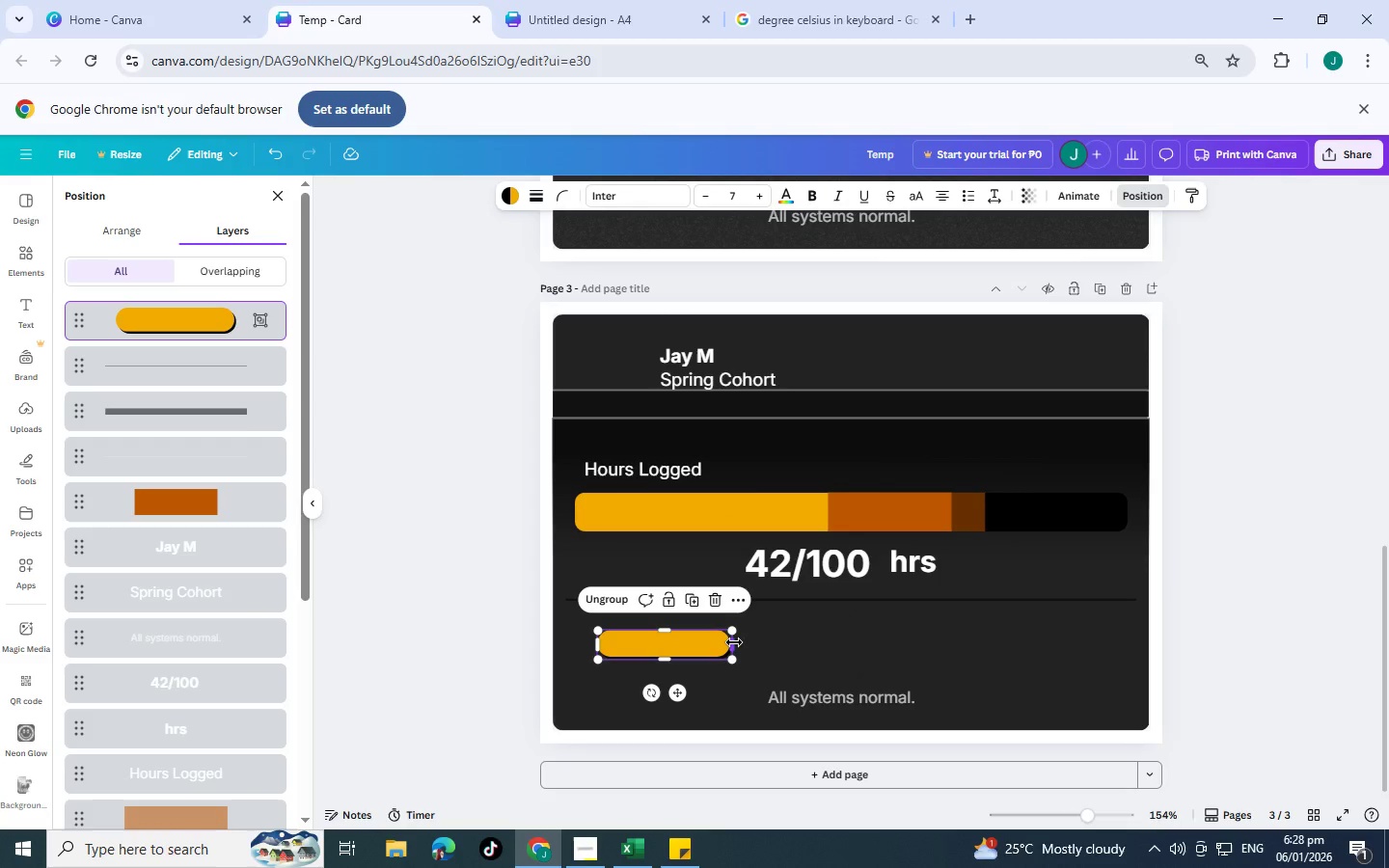 
left_click_drag(start_coordinate=[734, 642], to_coordinate=[784, 647])
 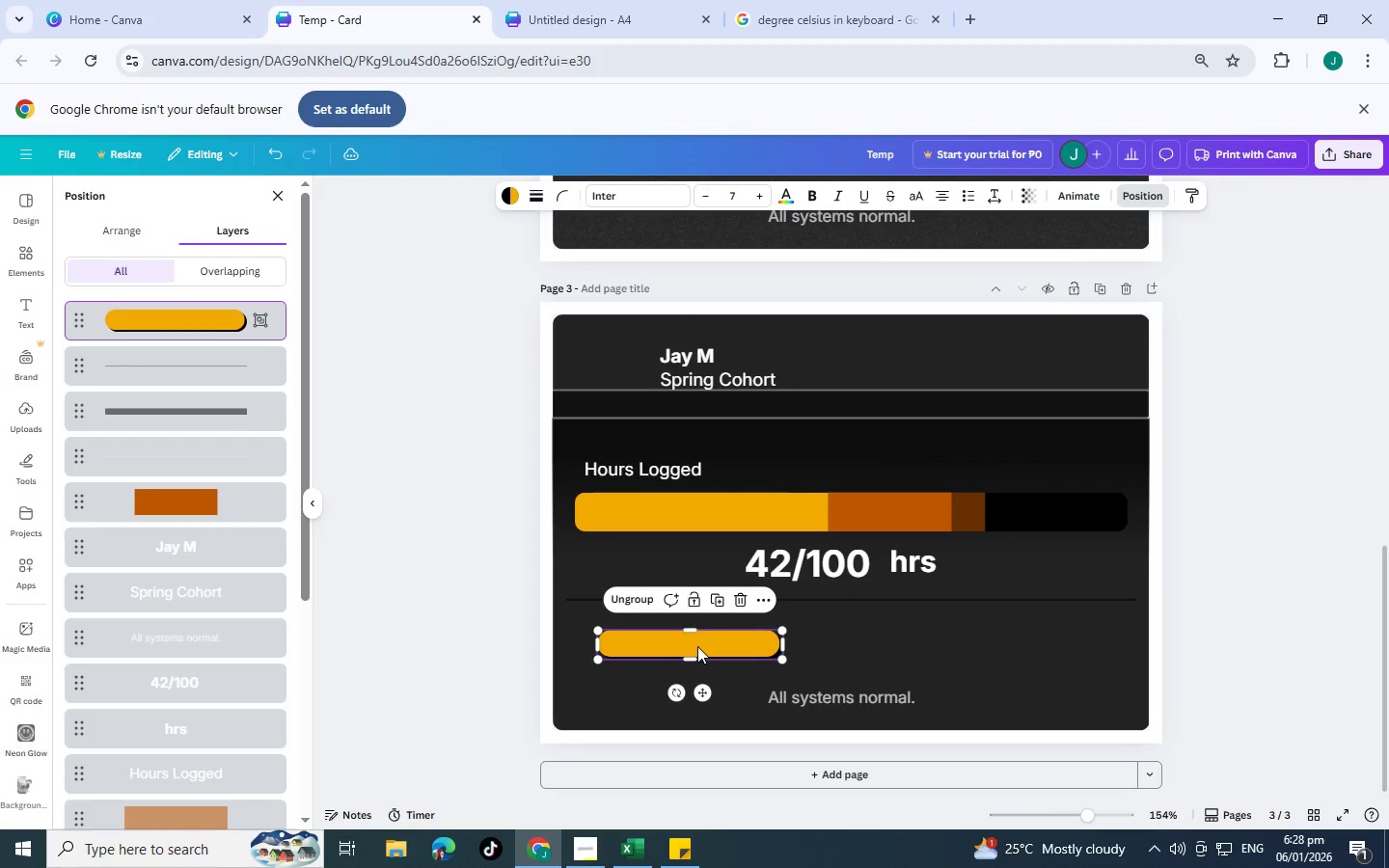 
left_click([697, 646])
 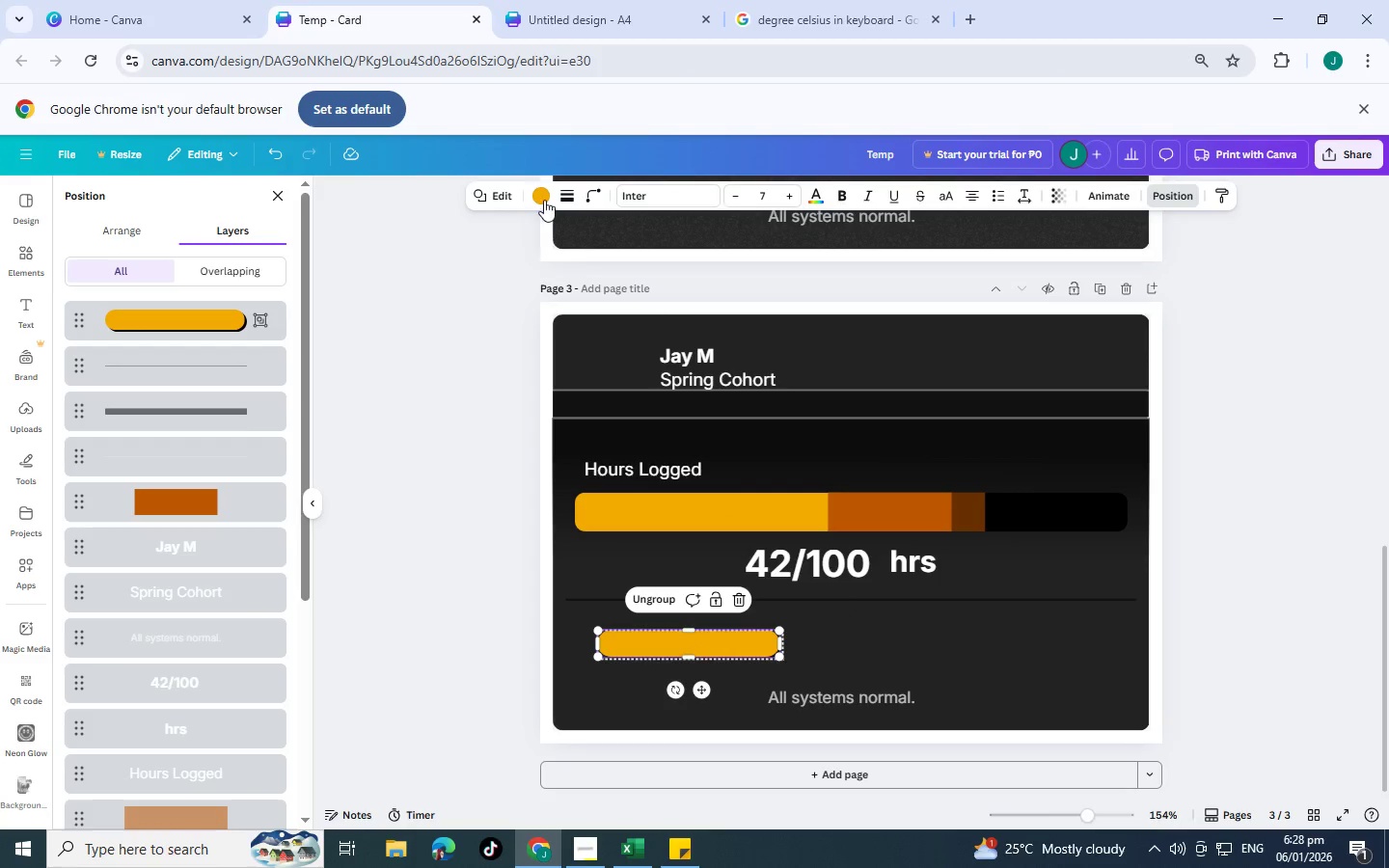 
left_click([544, 200])
 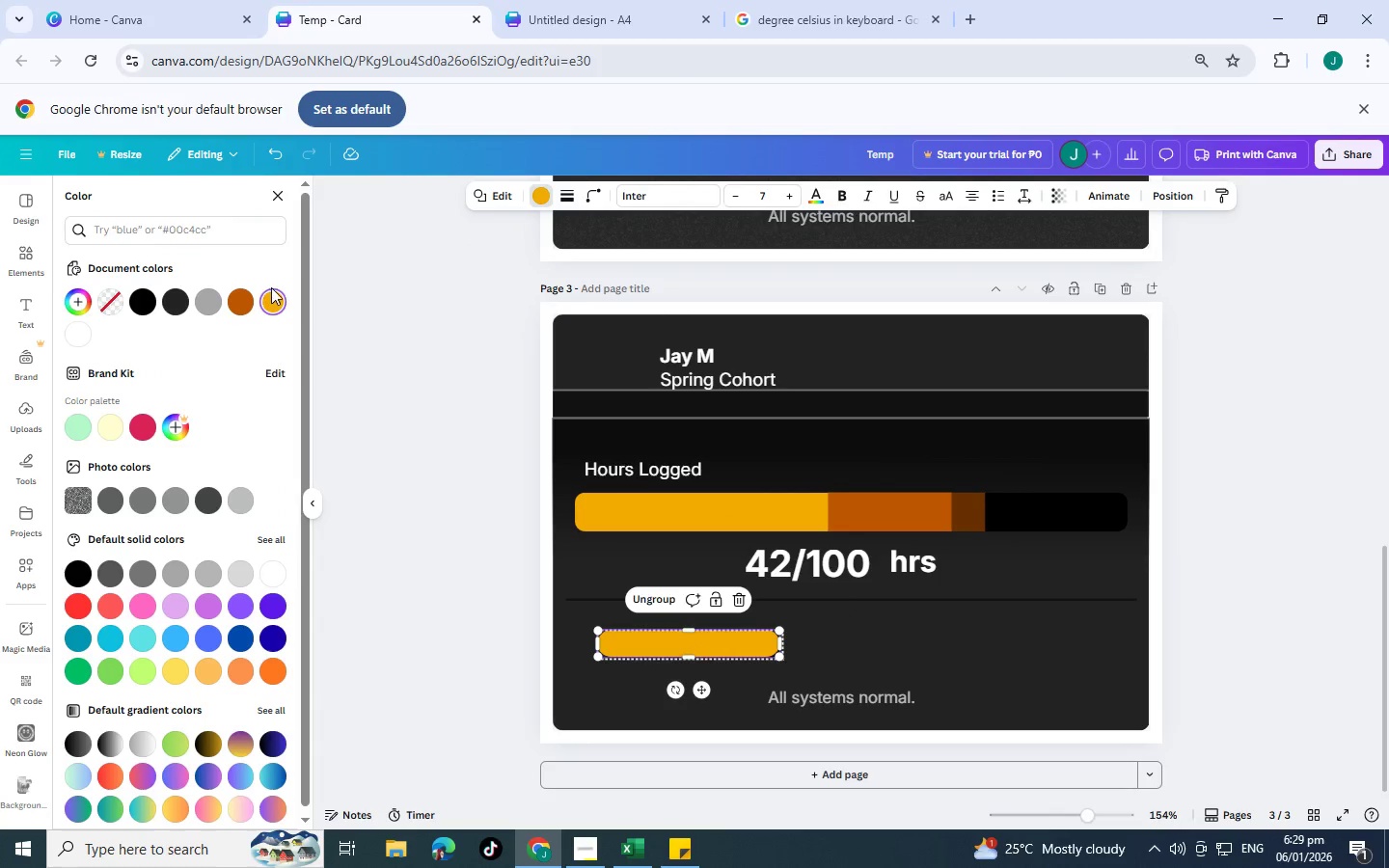 
left_click([277, 300])
 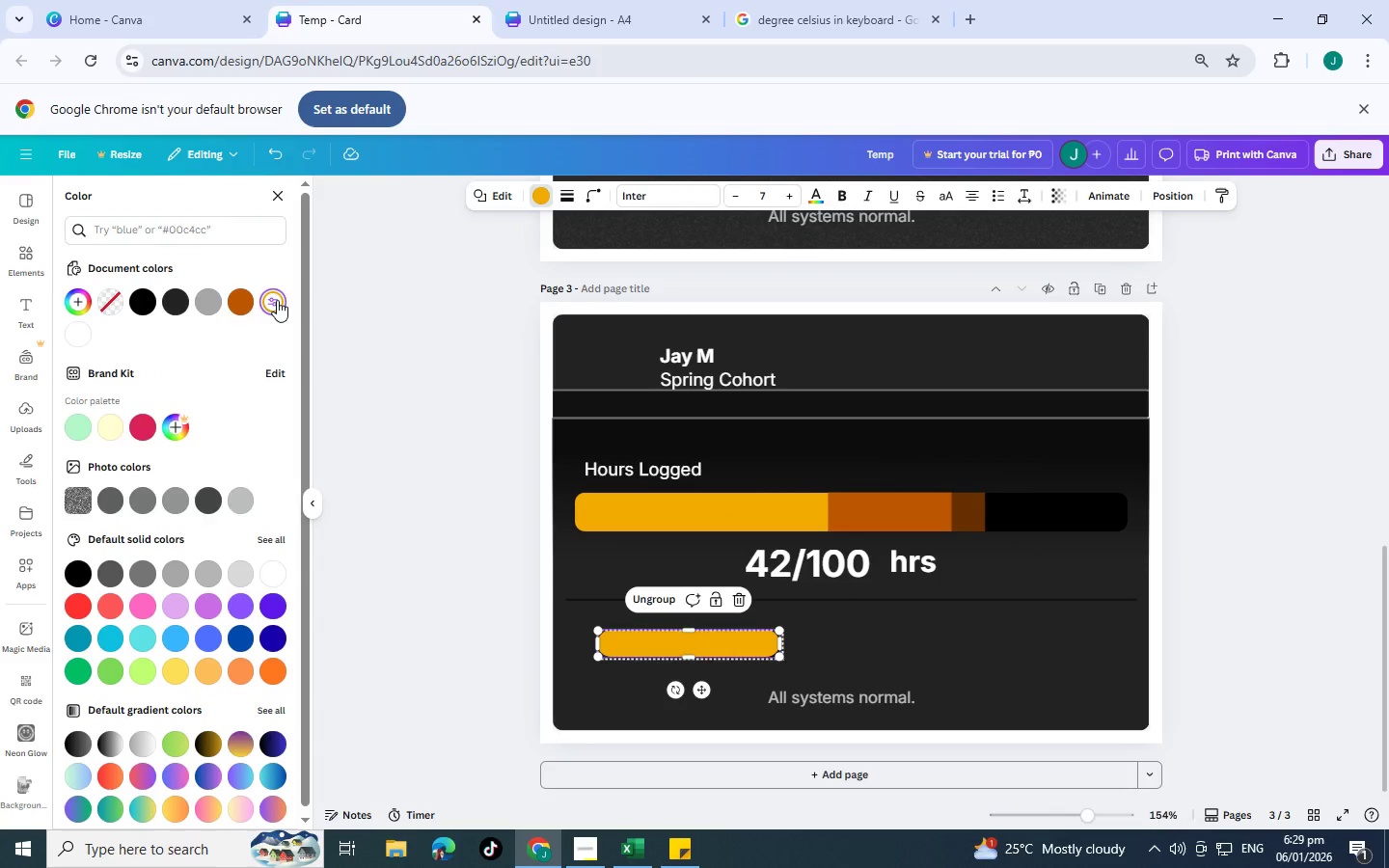 
left_click([277, 300])
 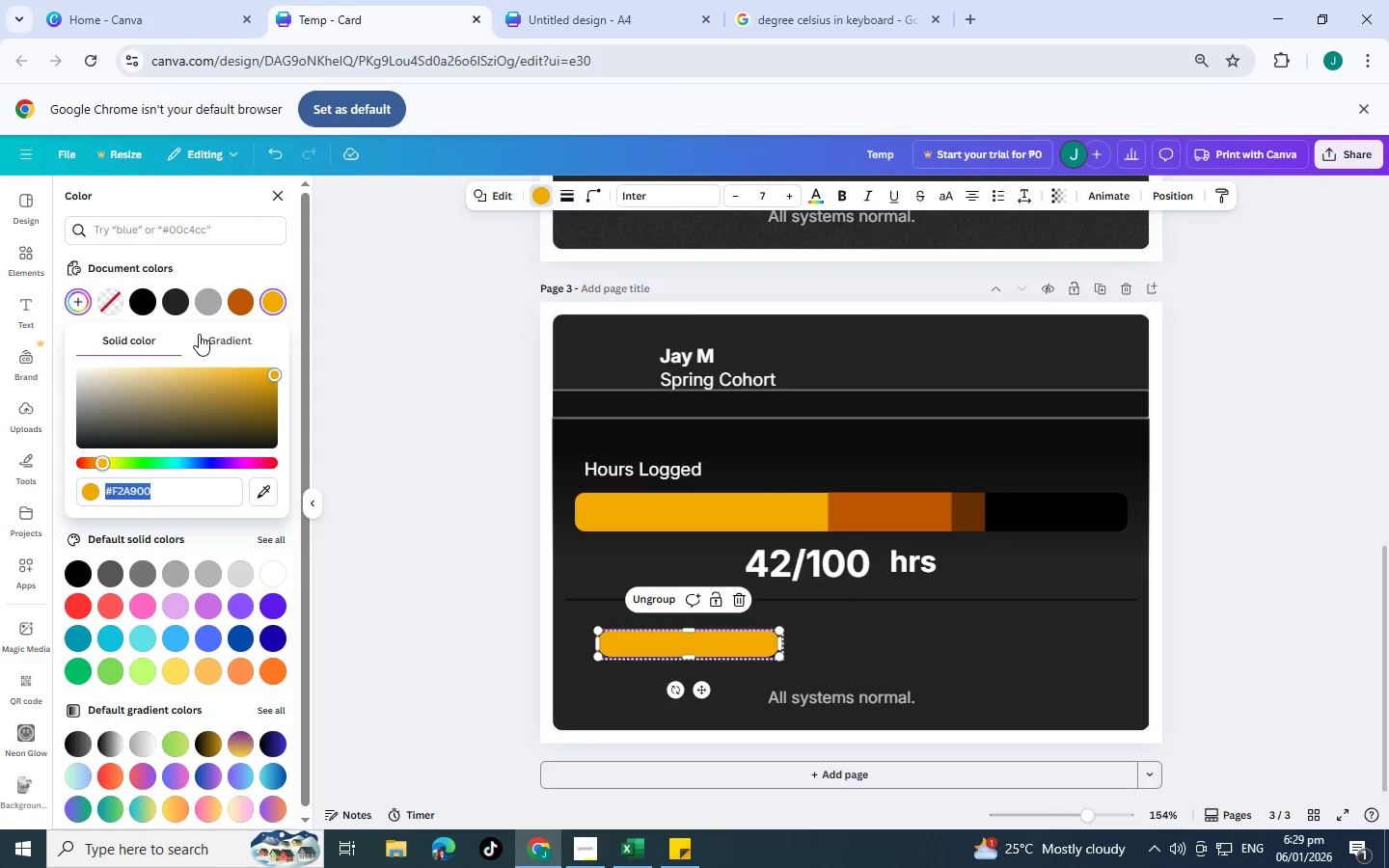 
left_click([205, 333])
 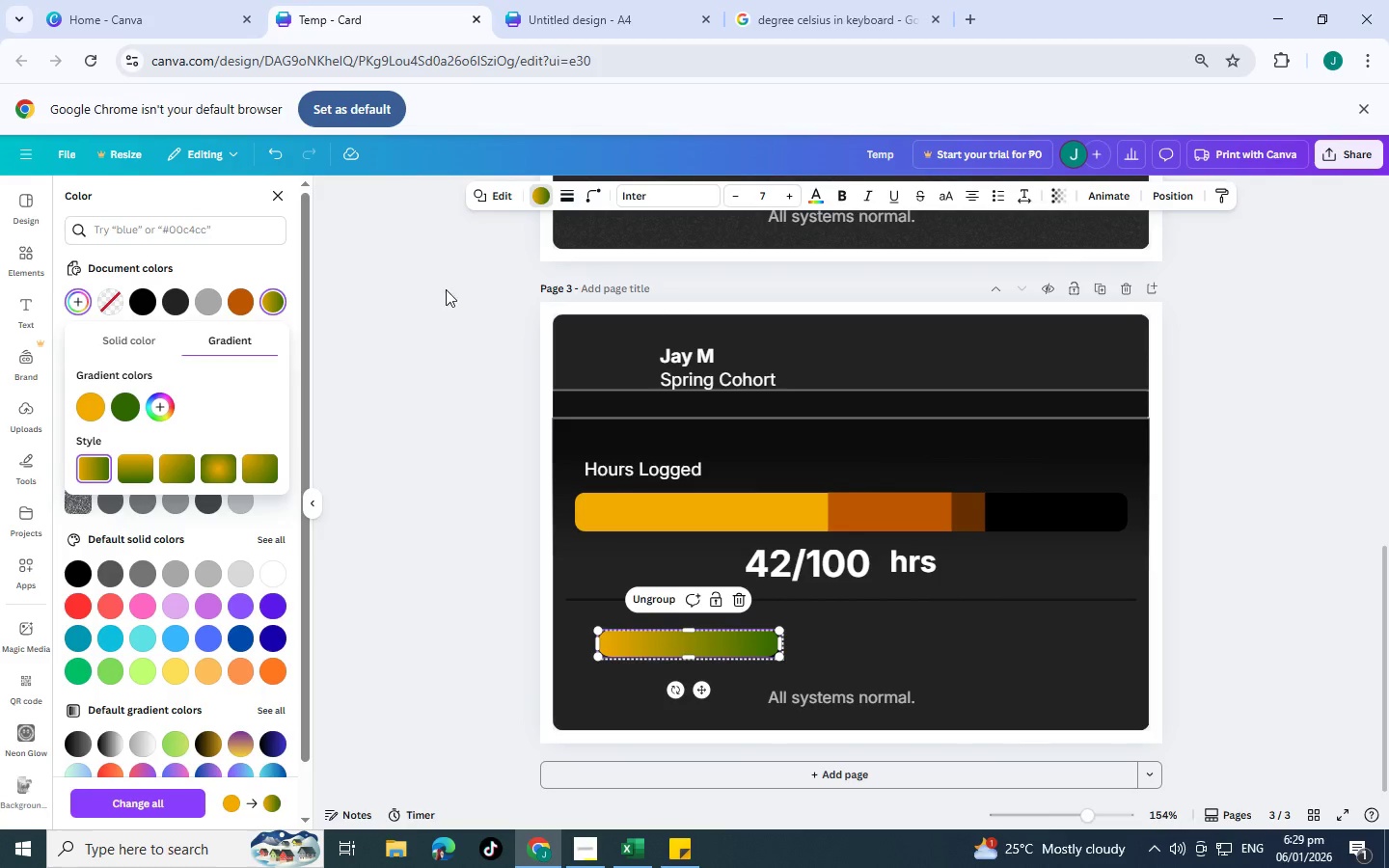 
wait(5.33)
 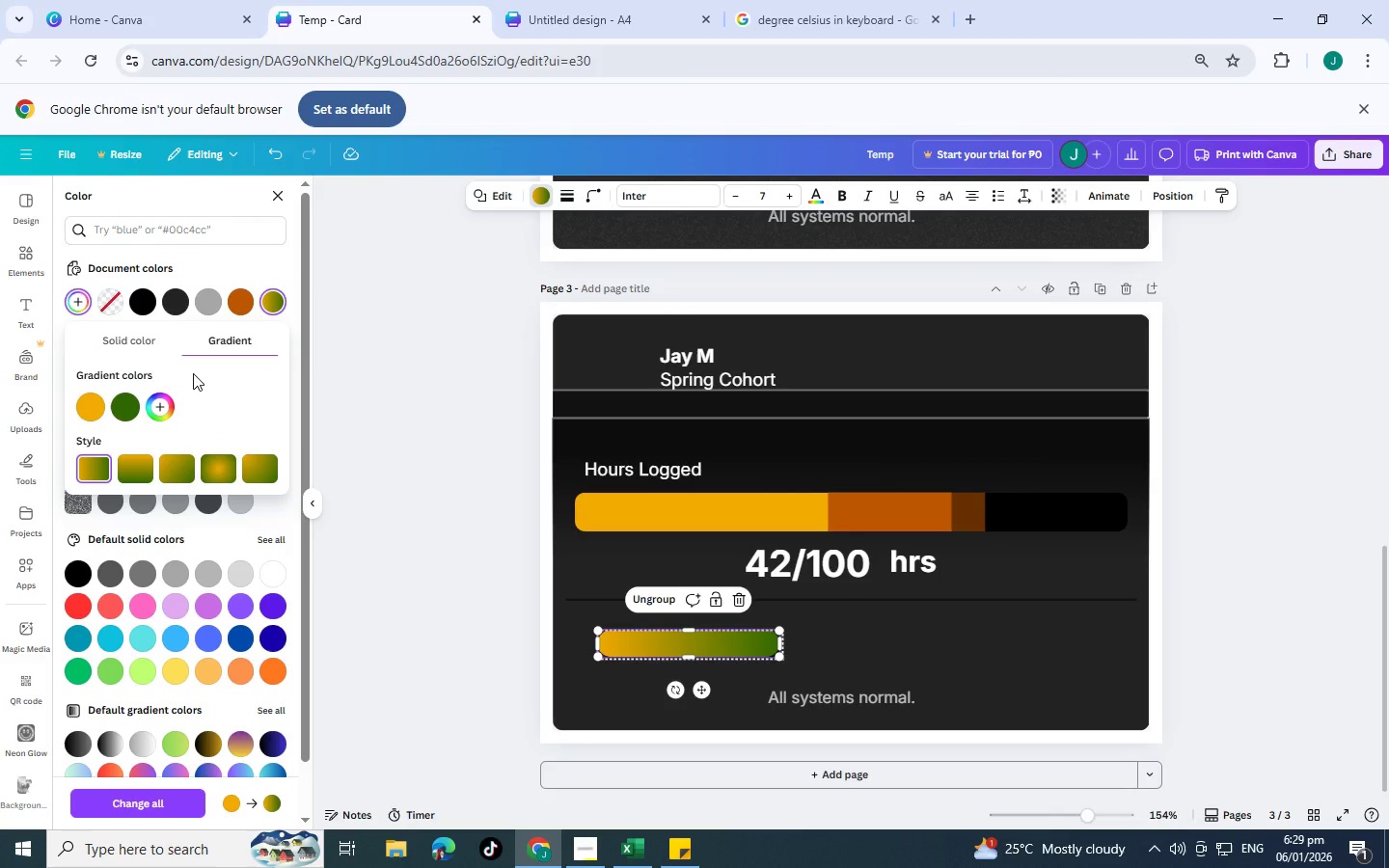 
left_click([119, 414])
 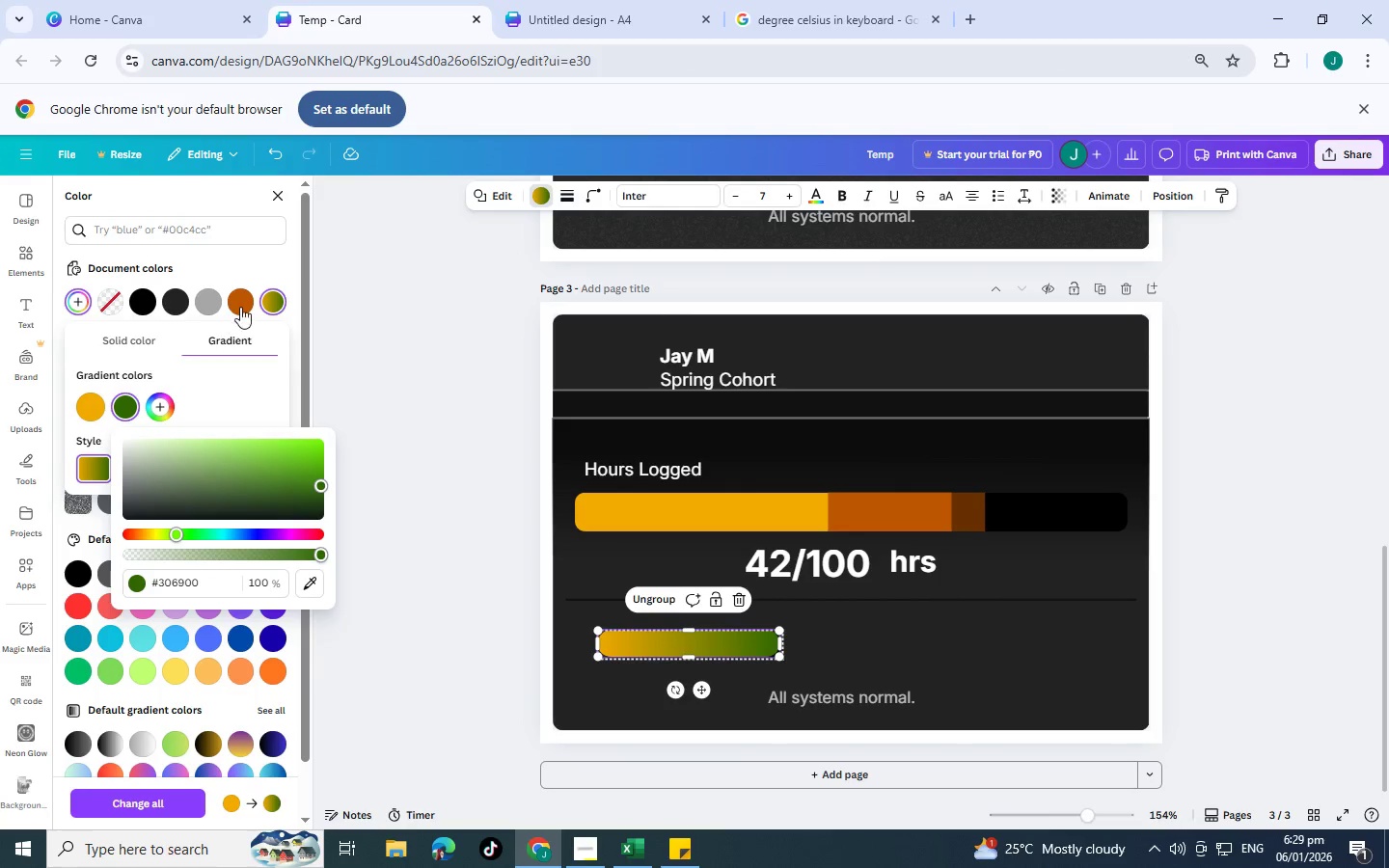 
left_click([242, 306])
 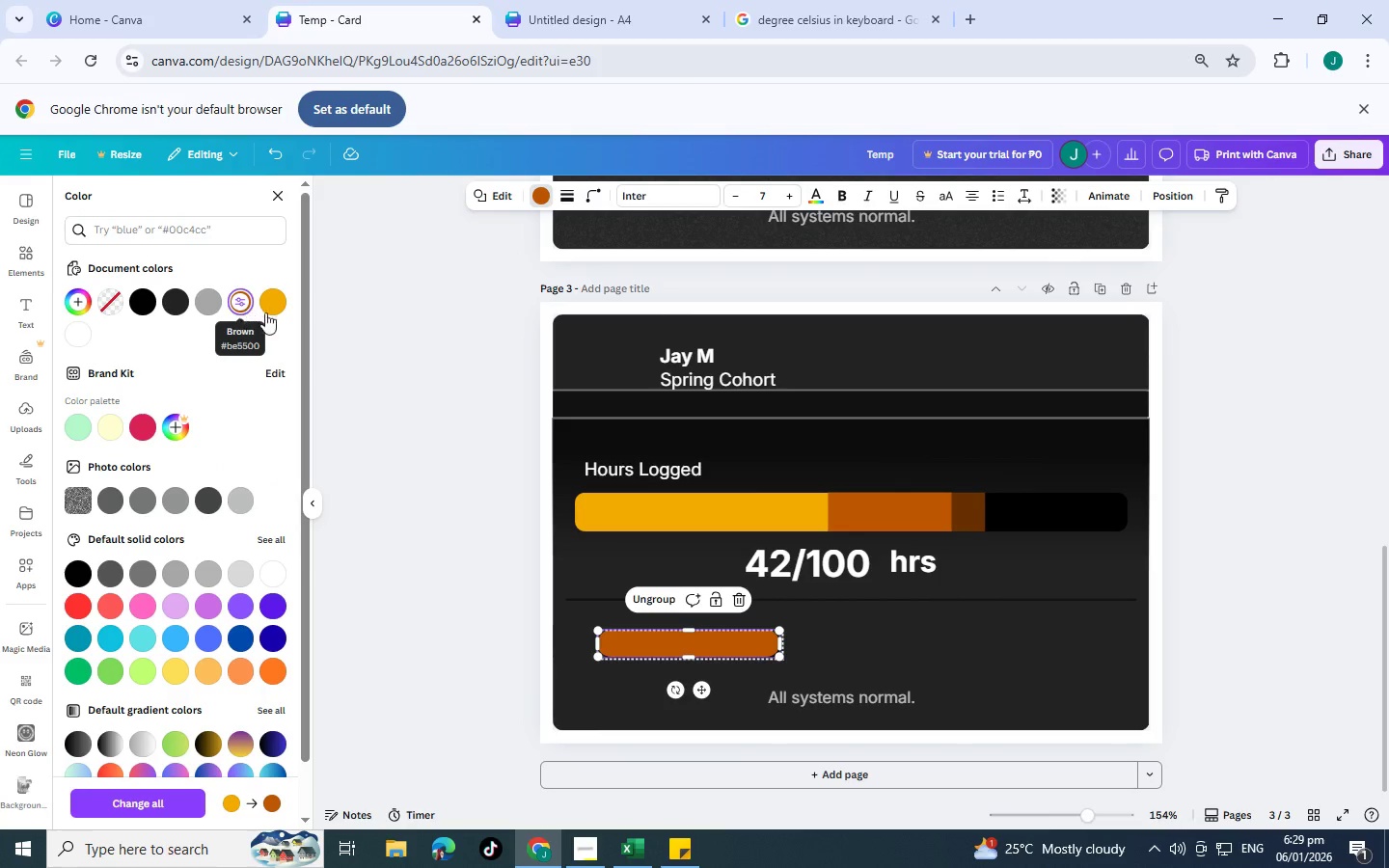 
left_click([270, 302])
 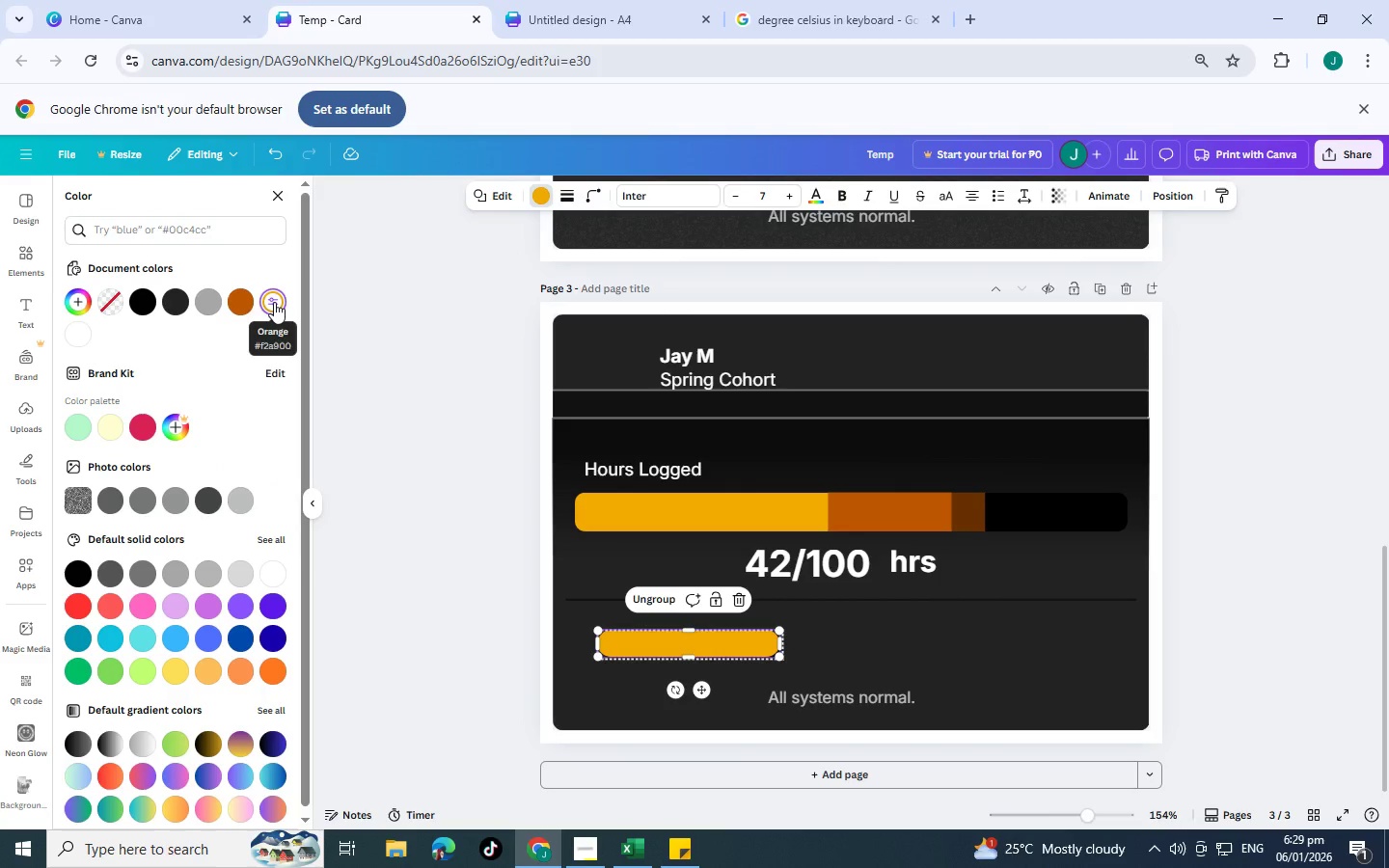 
left_click([274, 302])
 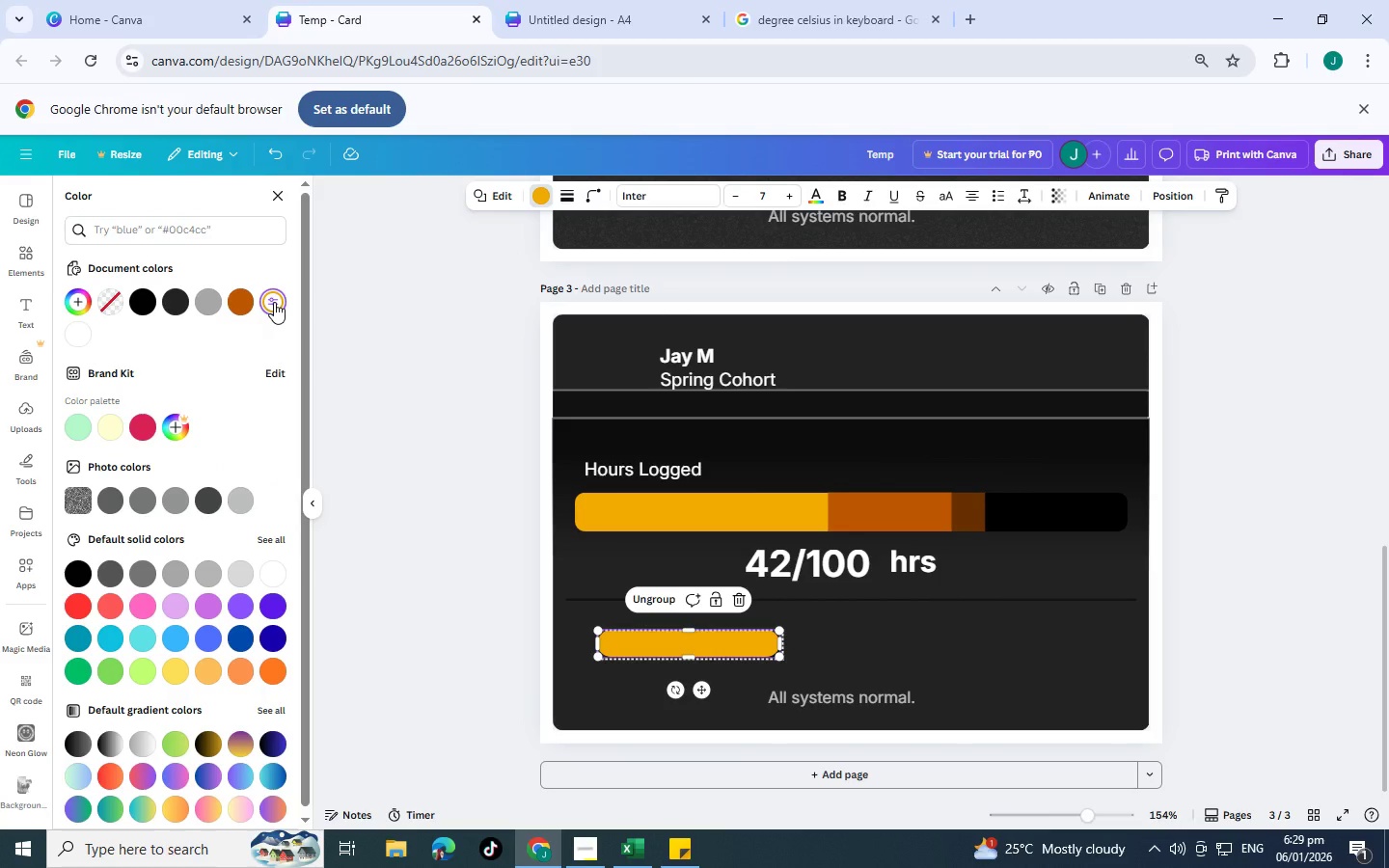 
left_click([274, 302])
 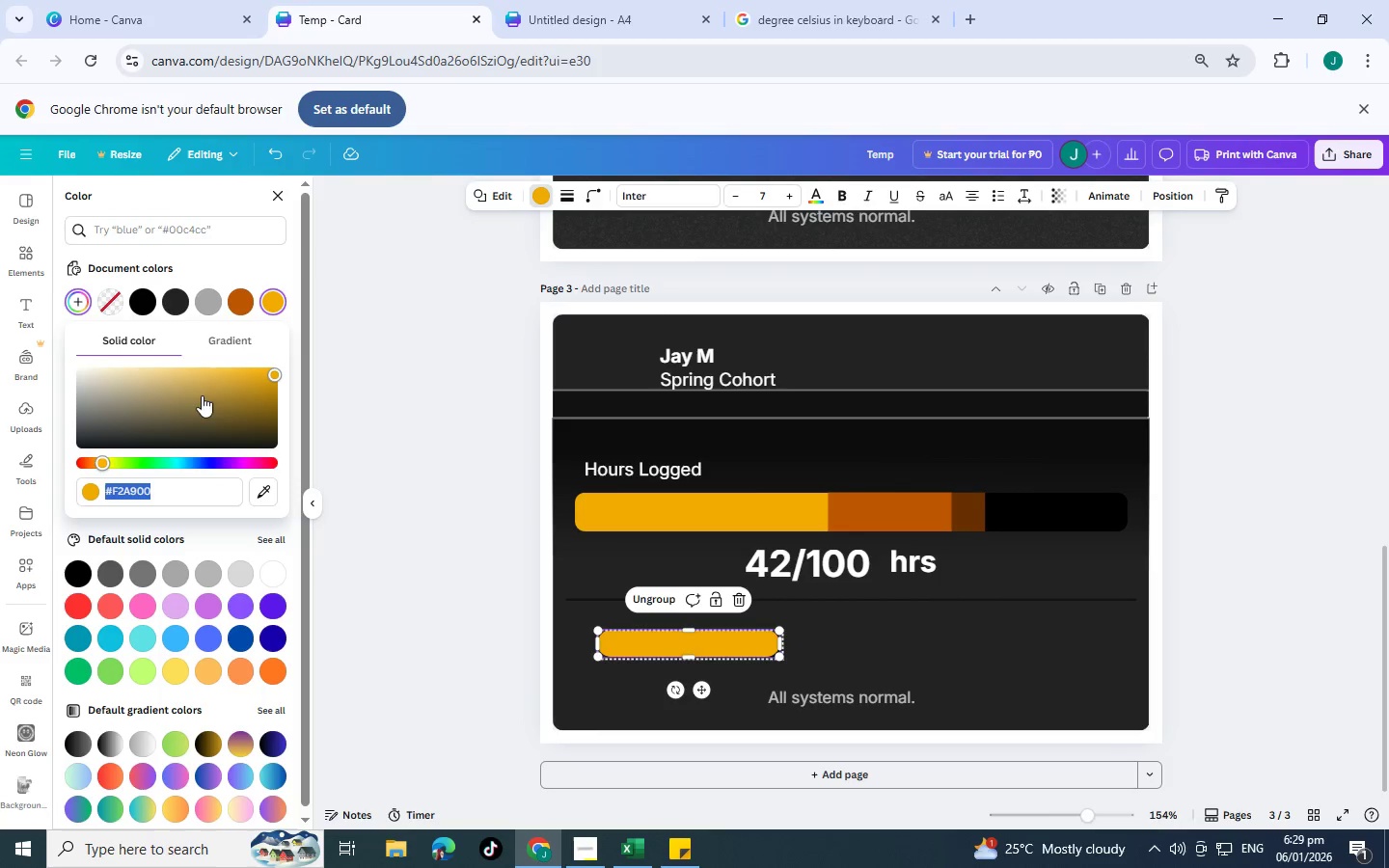 
left_click([224, 342])
 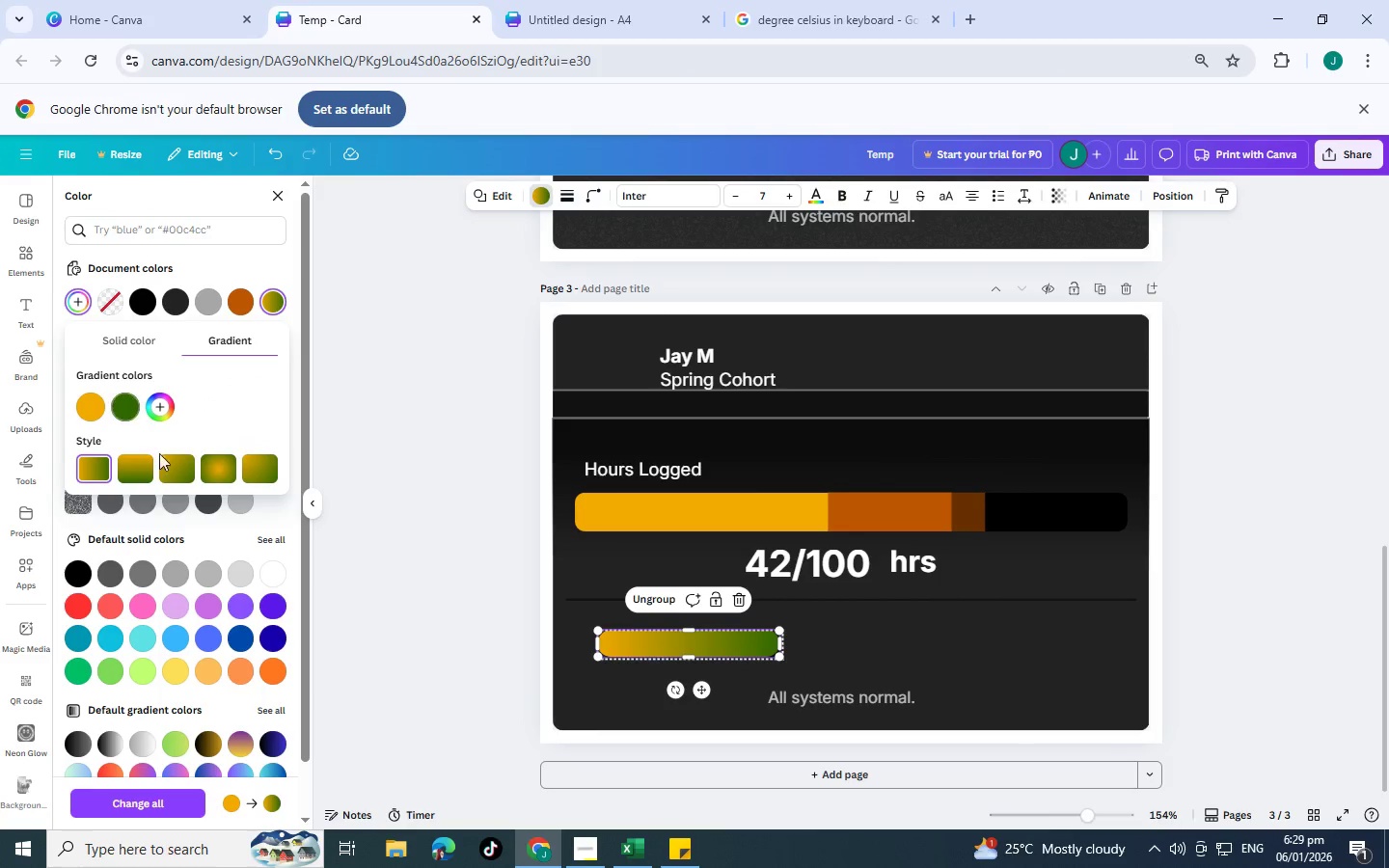 
mouse_move([167, 470])
 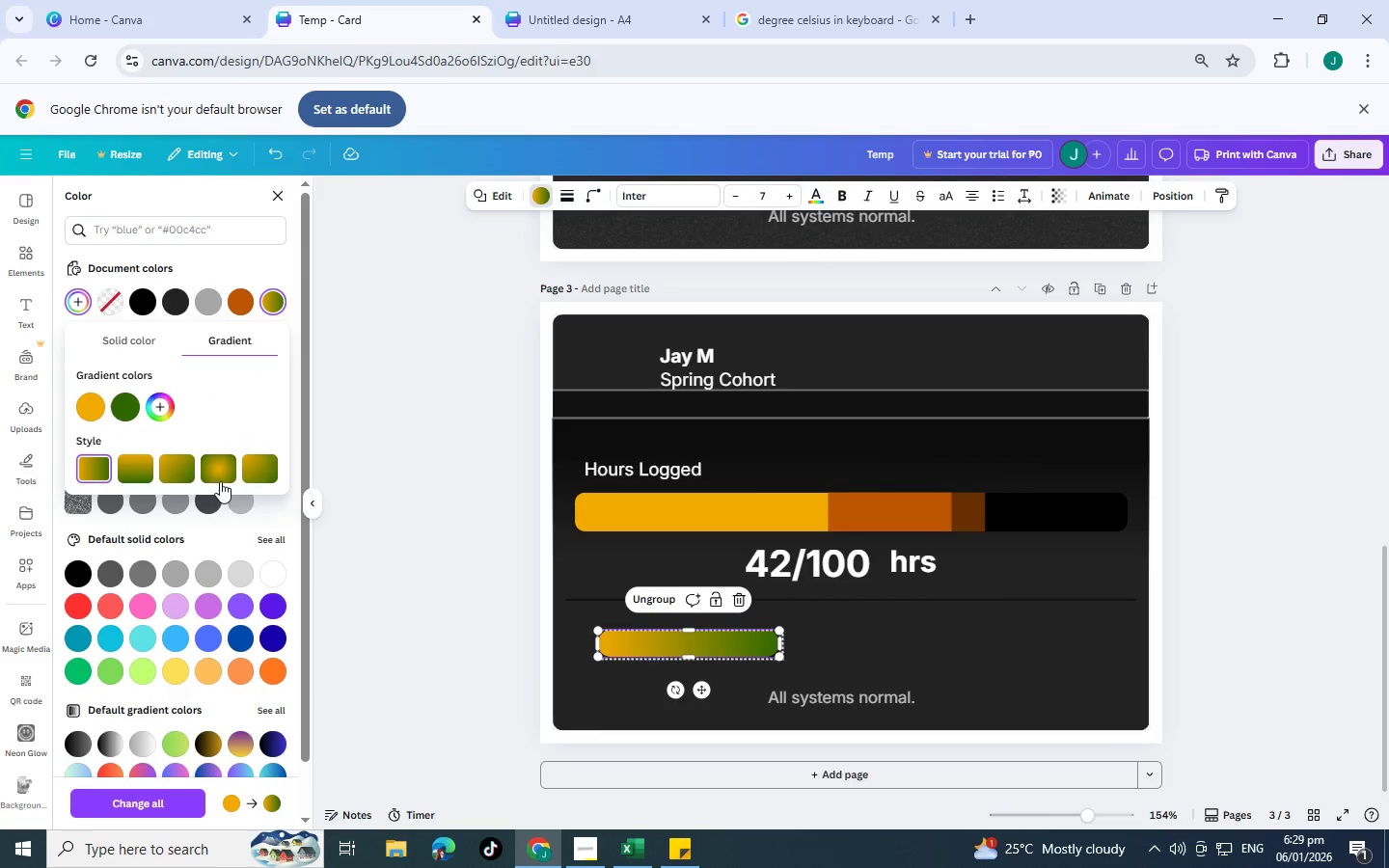 
left_click([260, 473])
 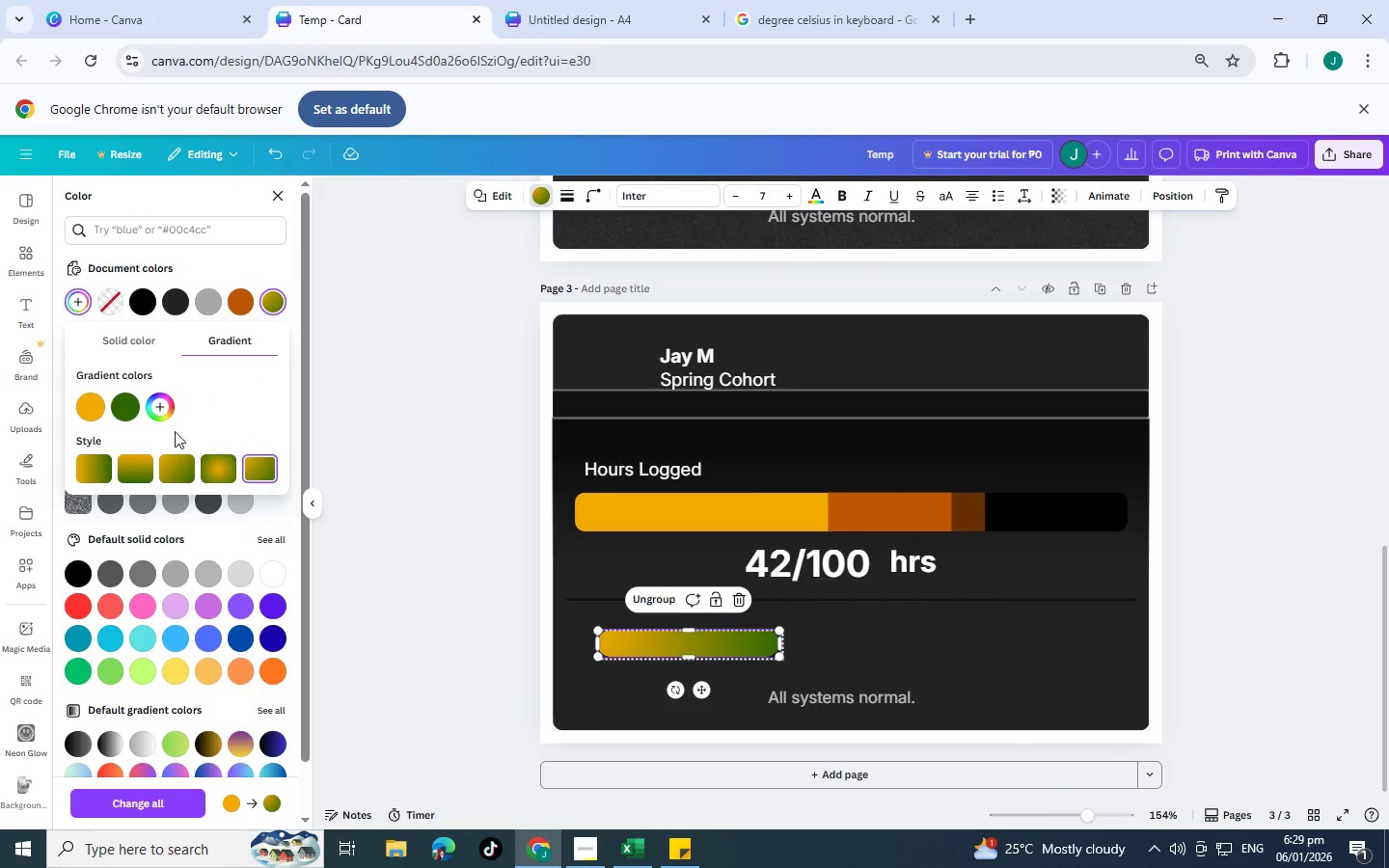 
left_click([127, 401])
 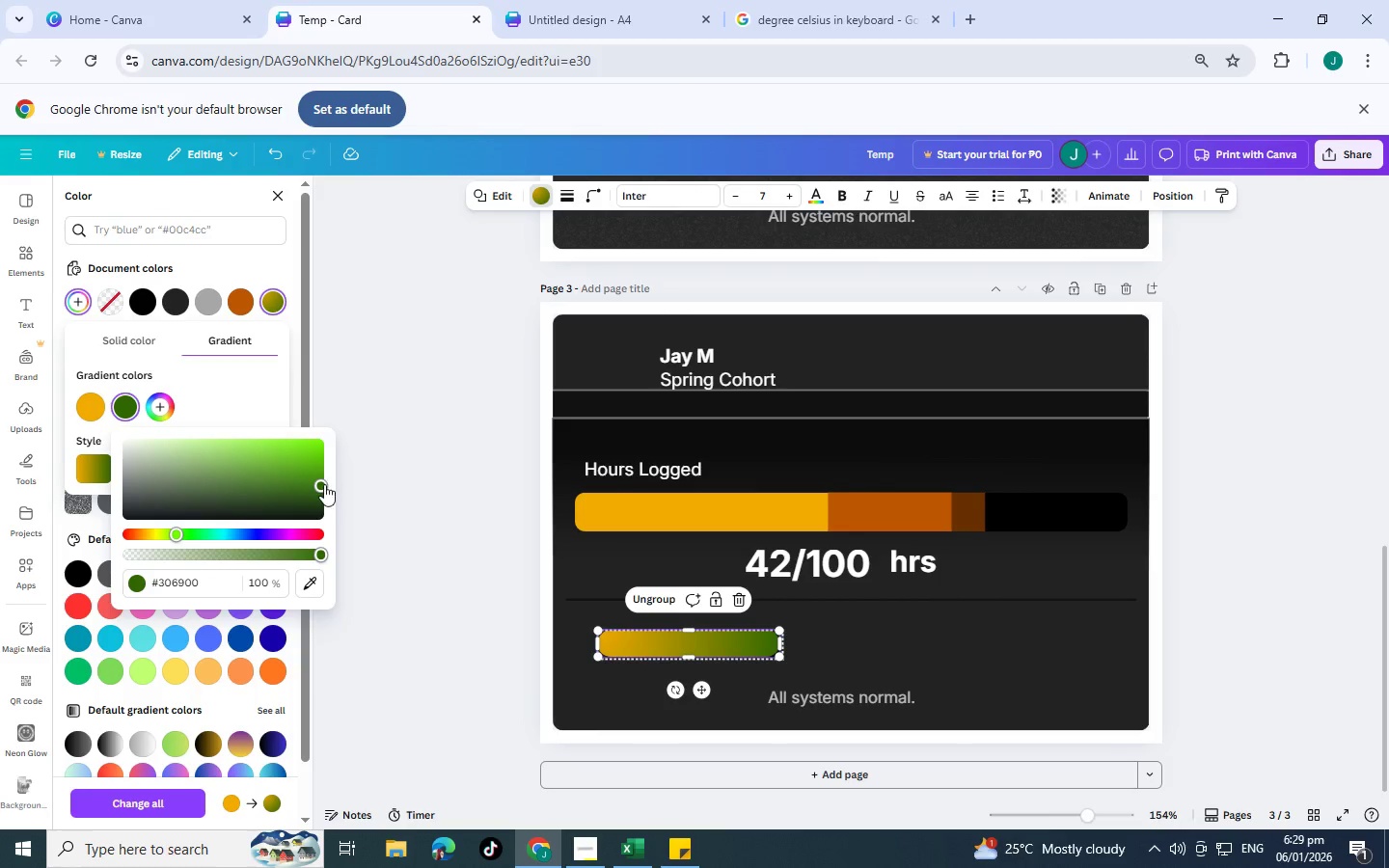 
left_click_drag(start_coordinate=[321, 486], to_coordinate=[158, 505])
 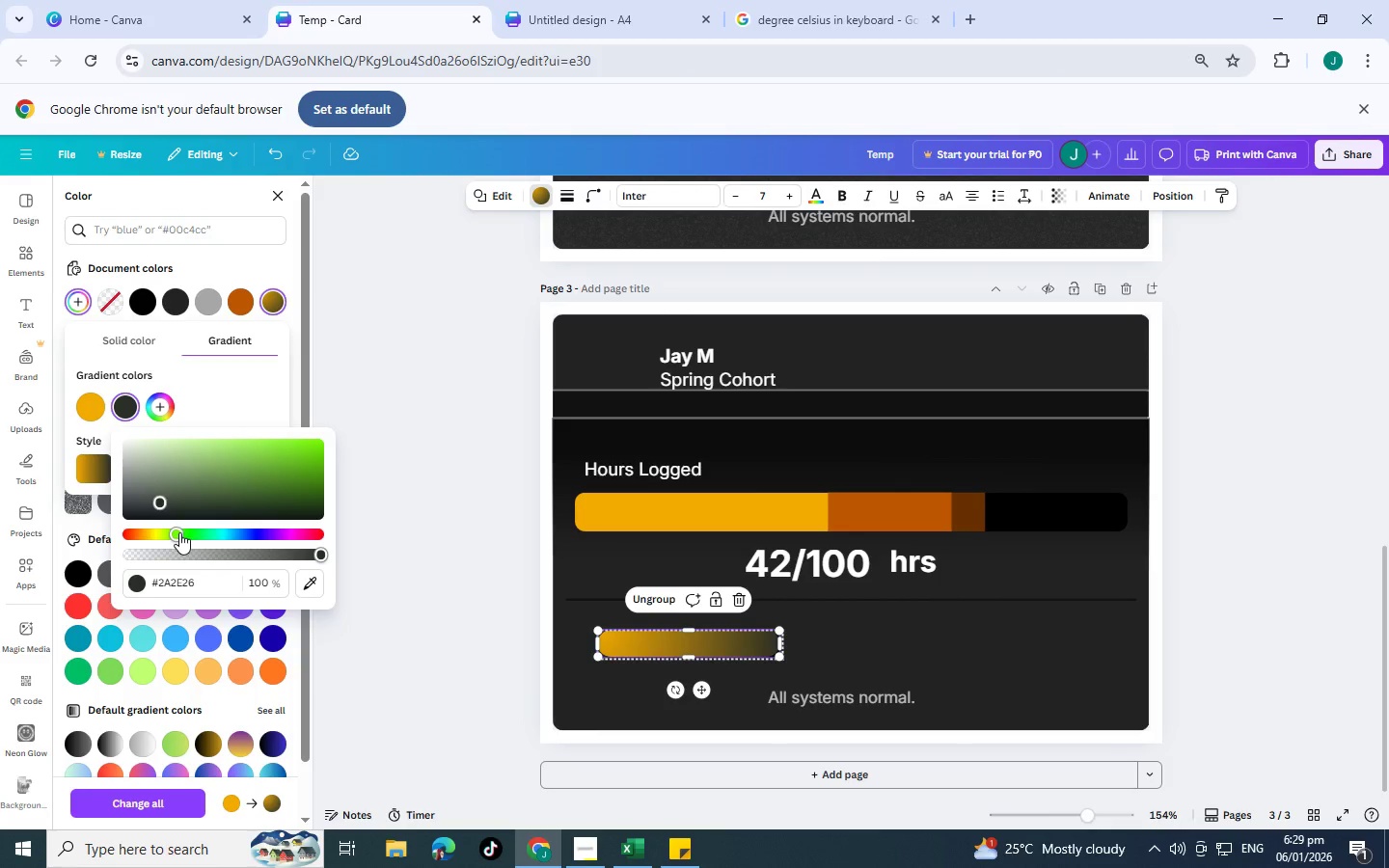 
left_click_drag(start_coordinate=[179, 532], to_coordinate=[139, 534])
 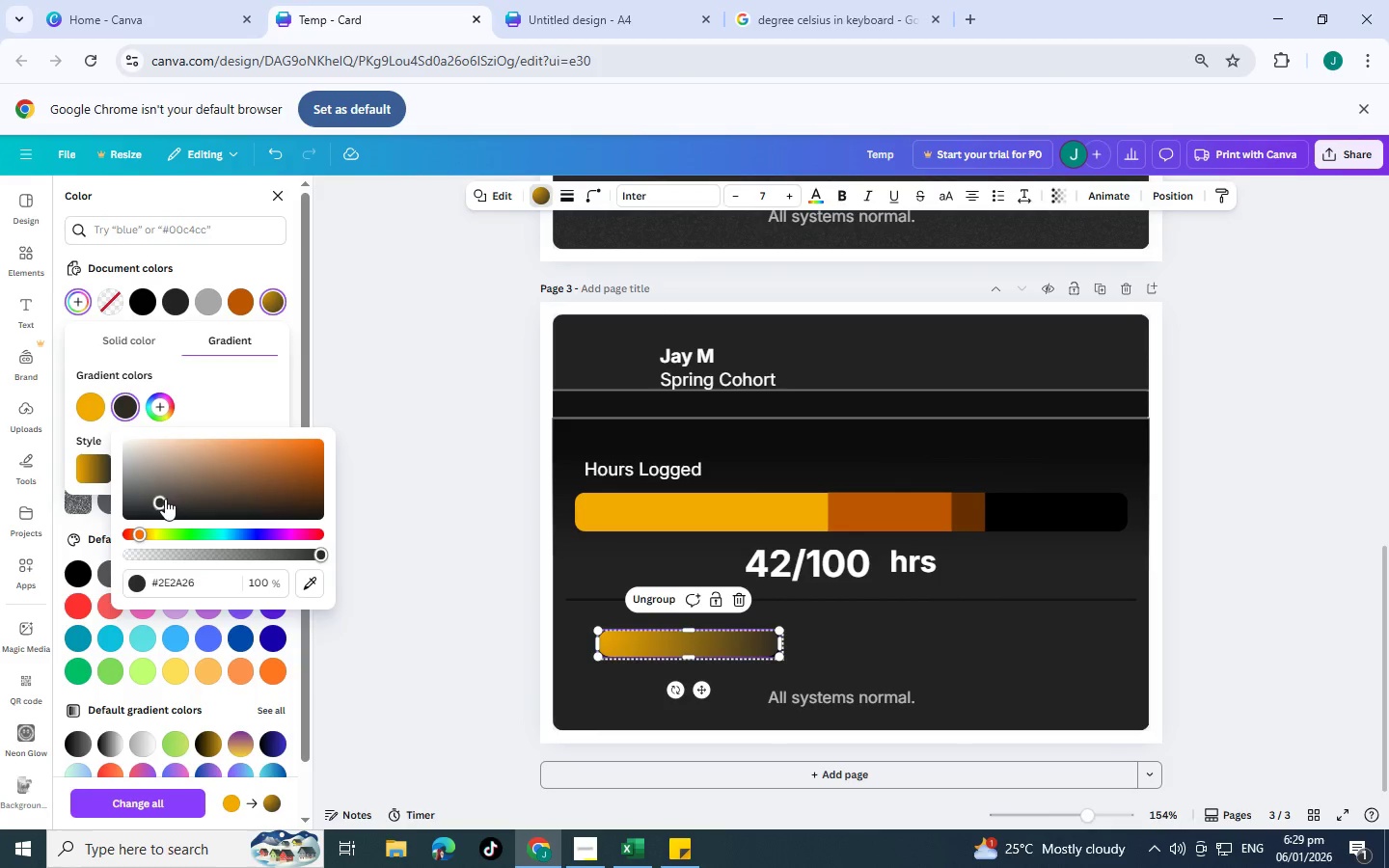 
left_click_drag(start_coordinate=[165, 499], to_coordinate=[328, 449])
 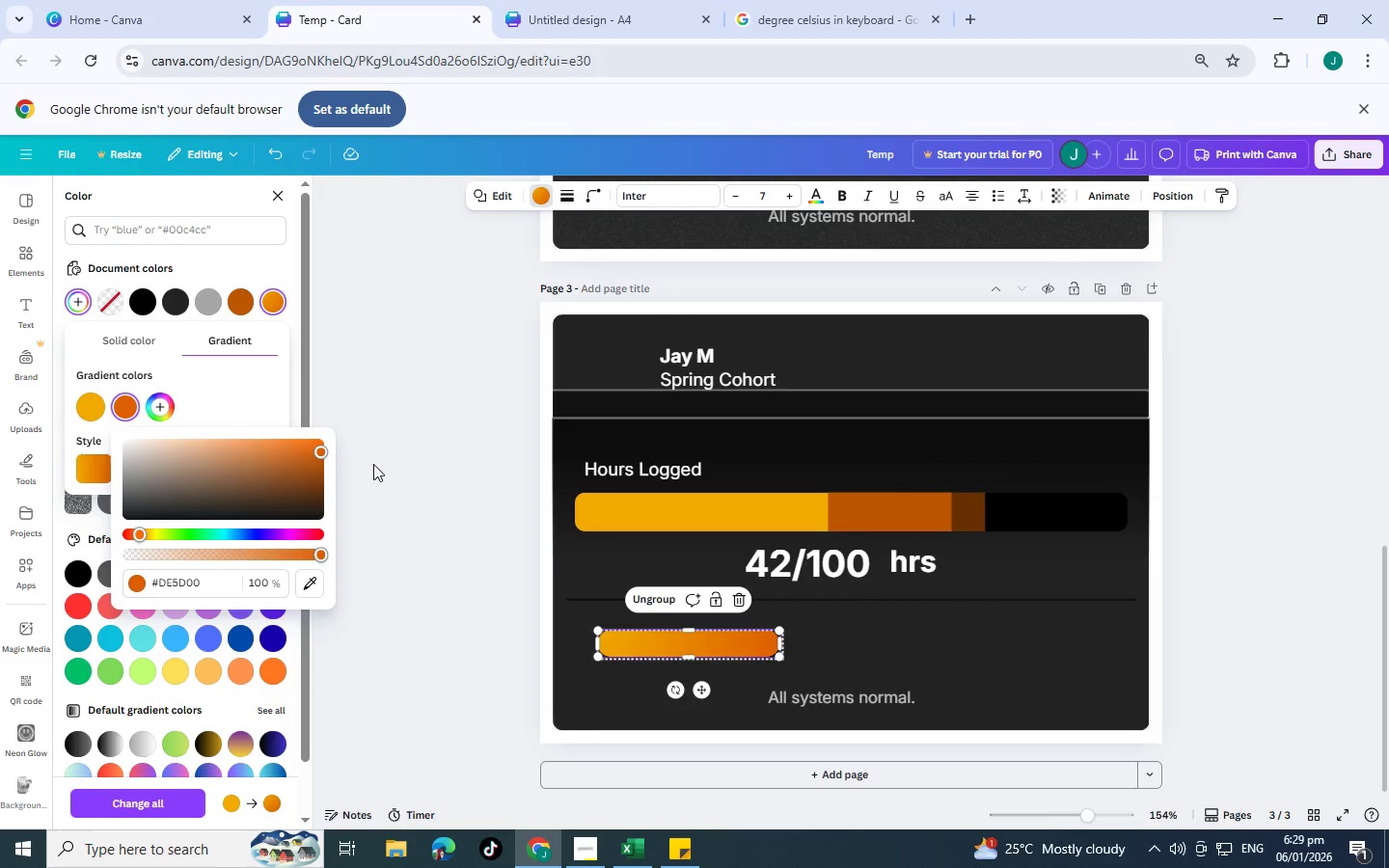 
left_click([373, 464])
 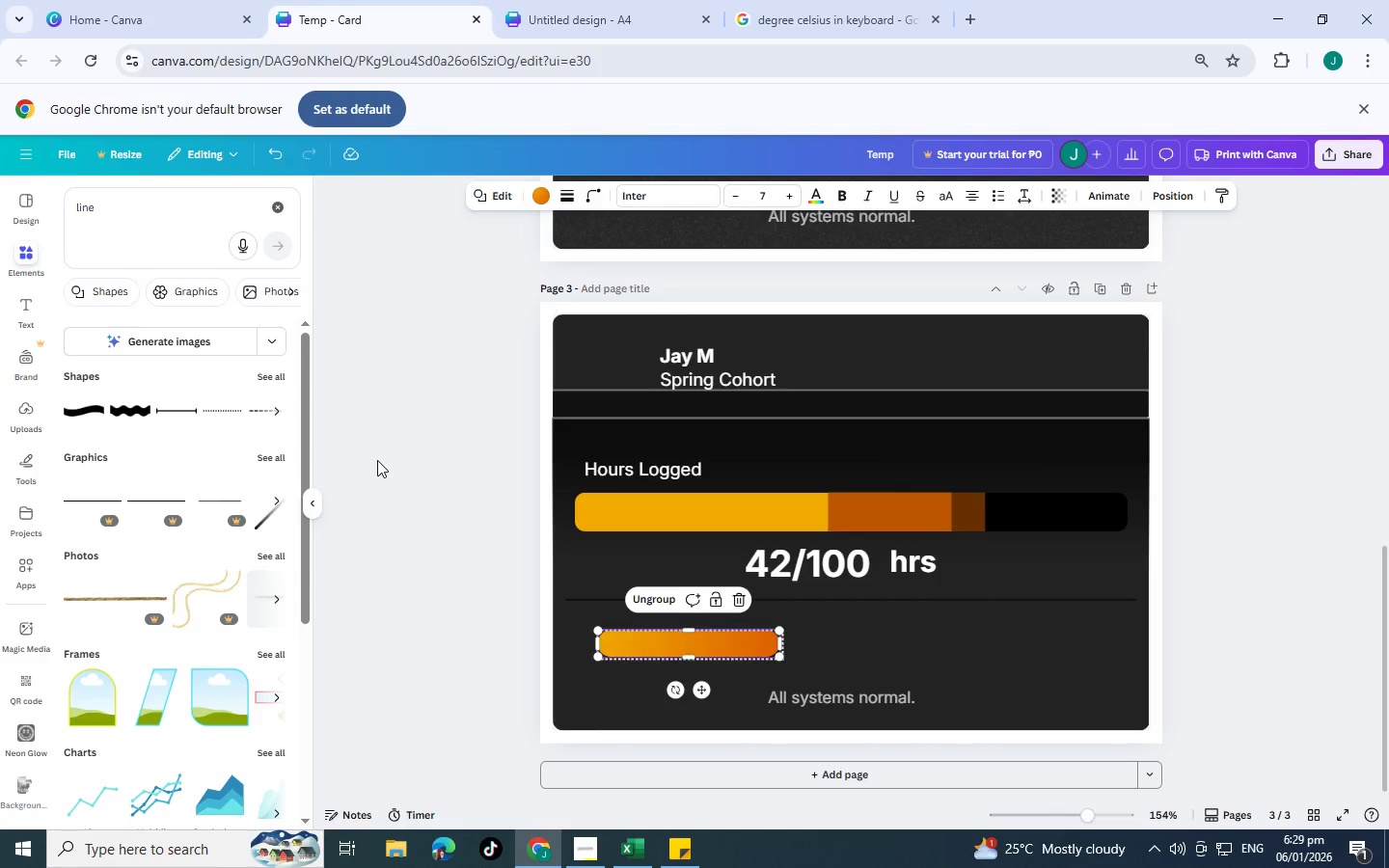 
left_click([377, 459])
 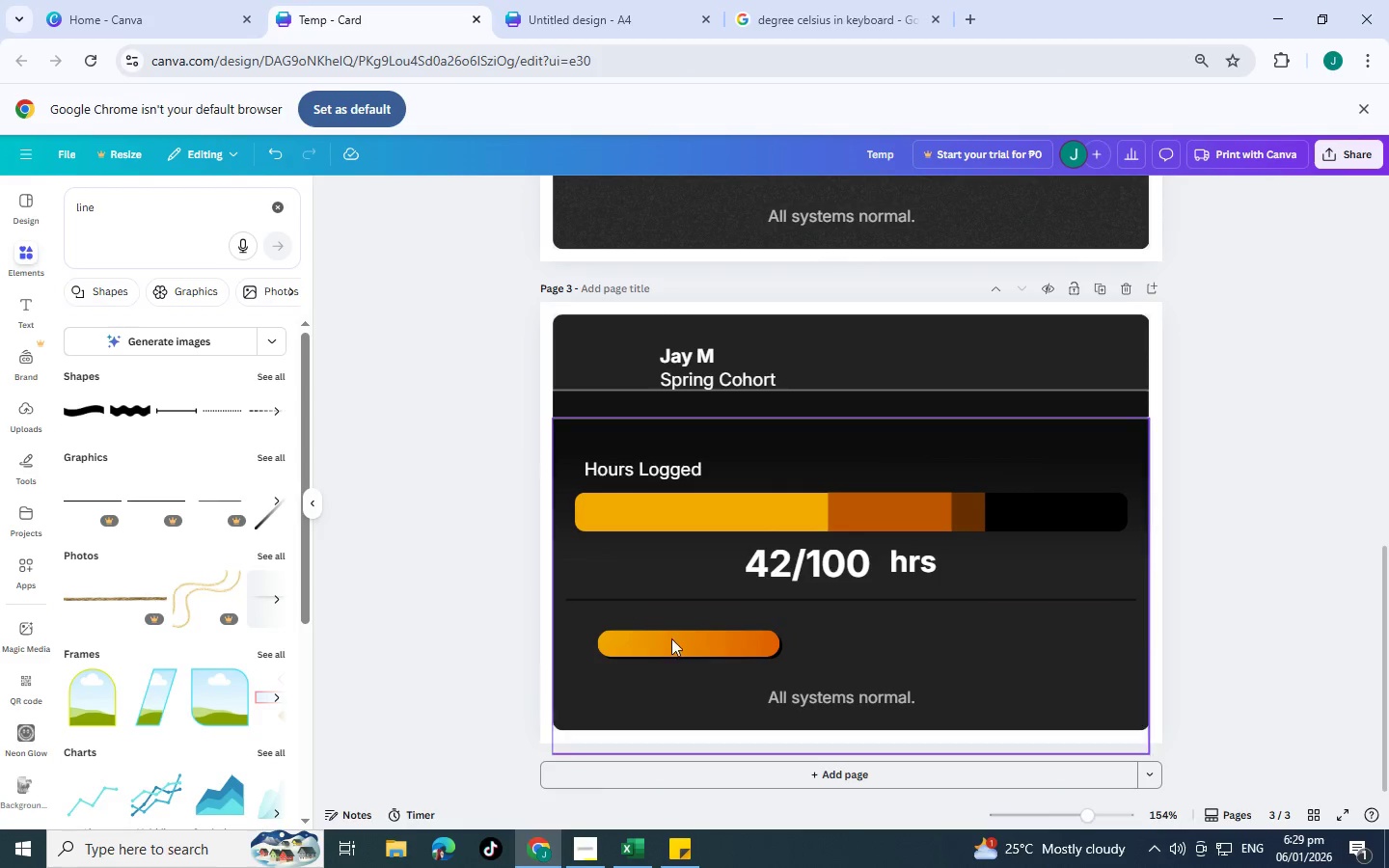 
left_click([675, 643])
 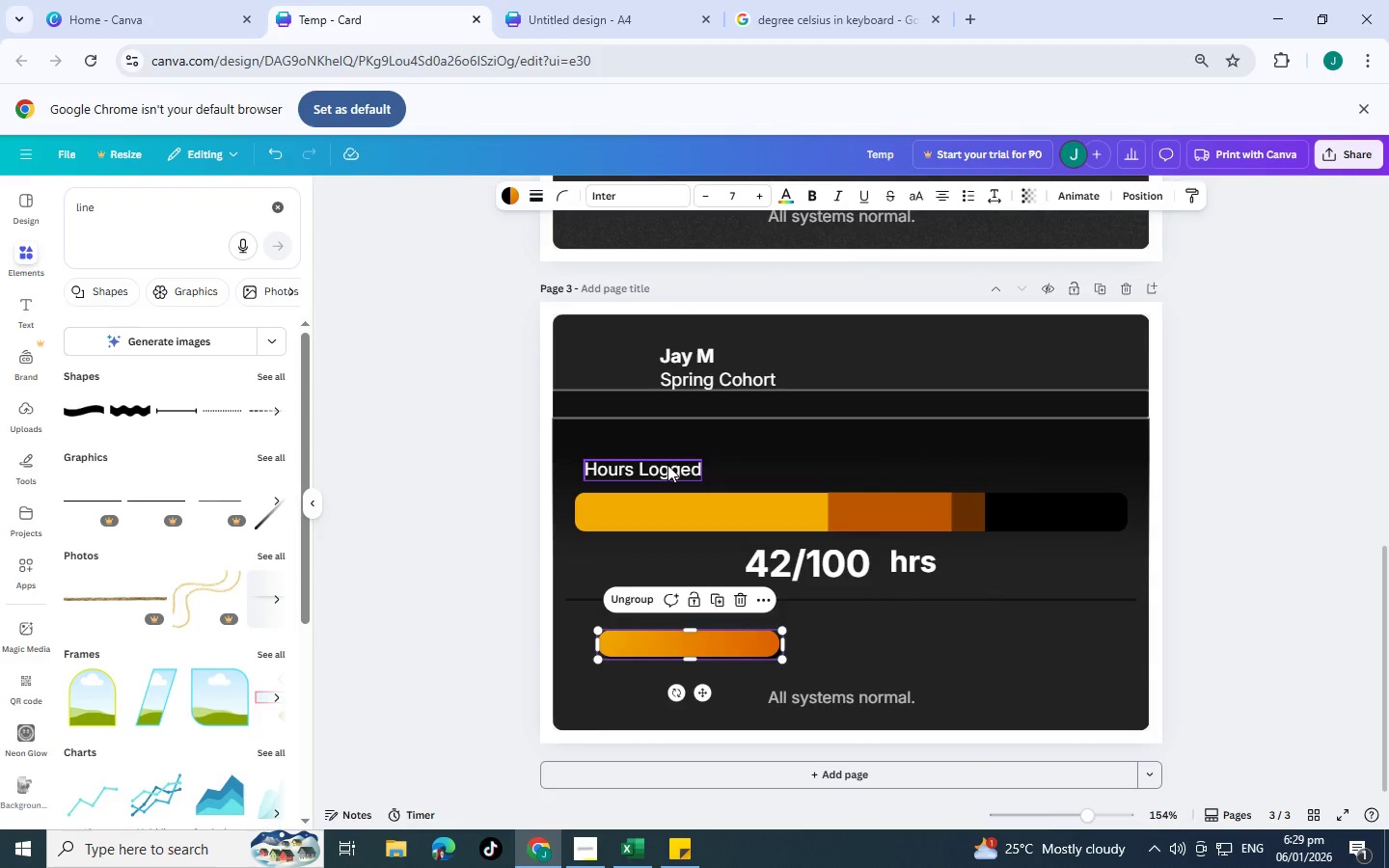 
left_click([667, 465])
 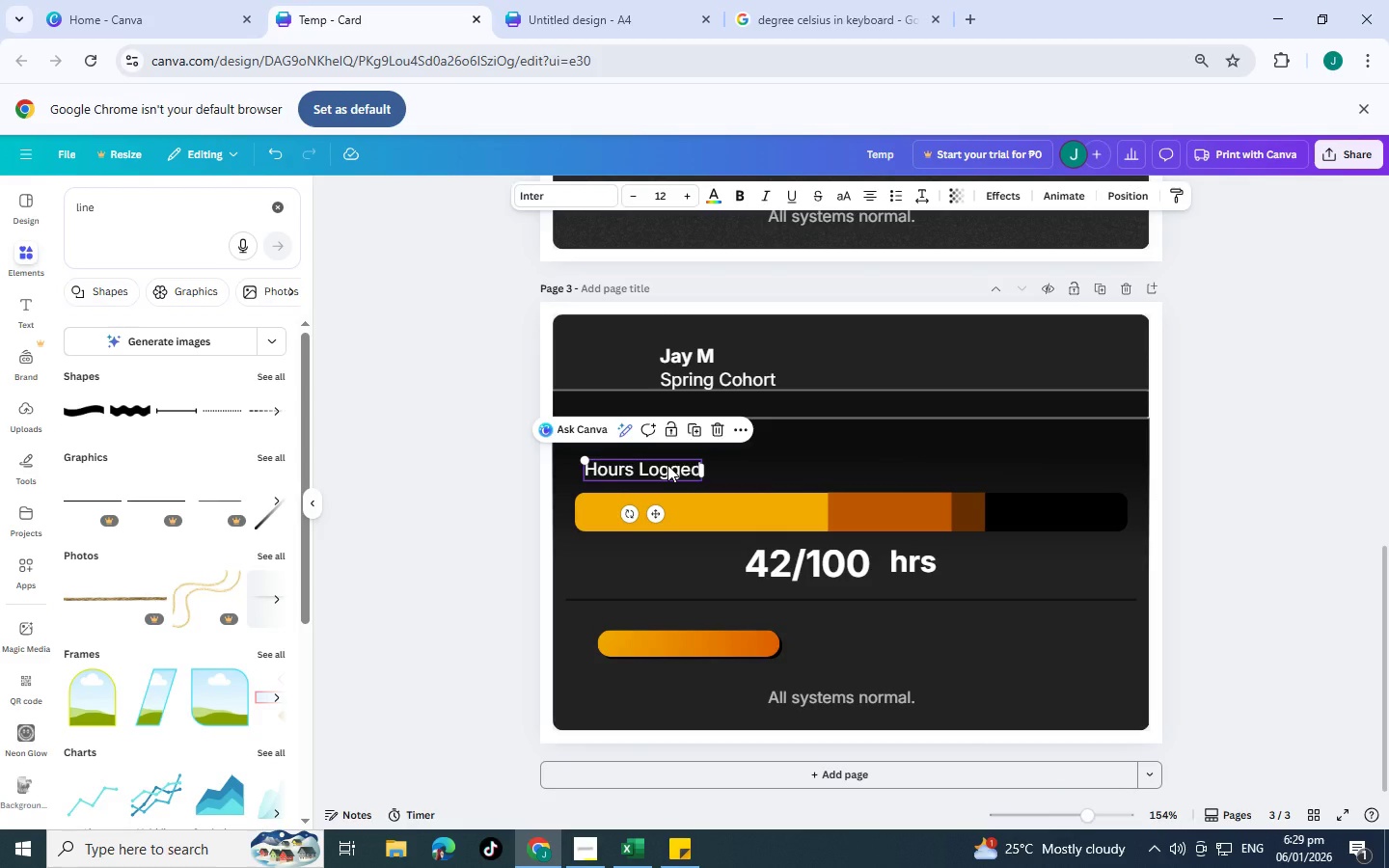 
key(Control+C)
 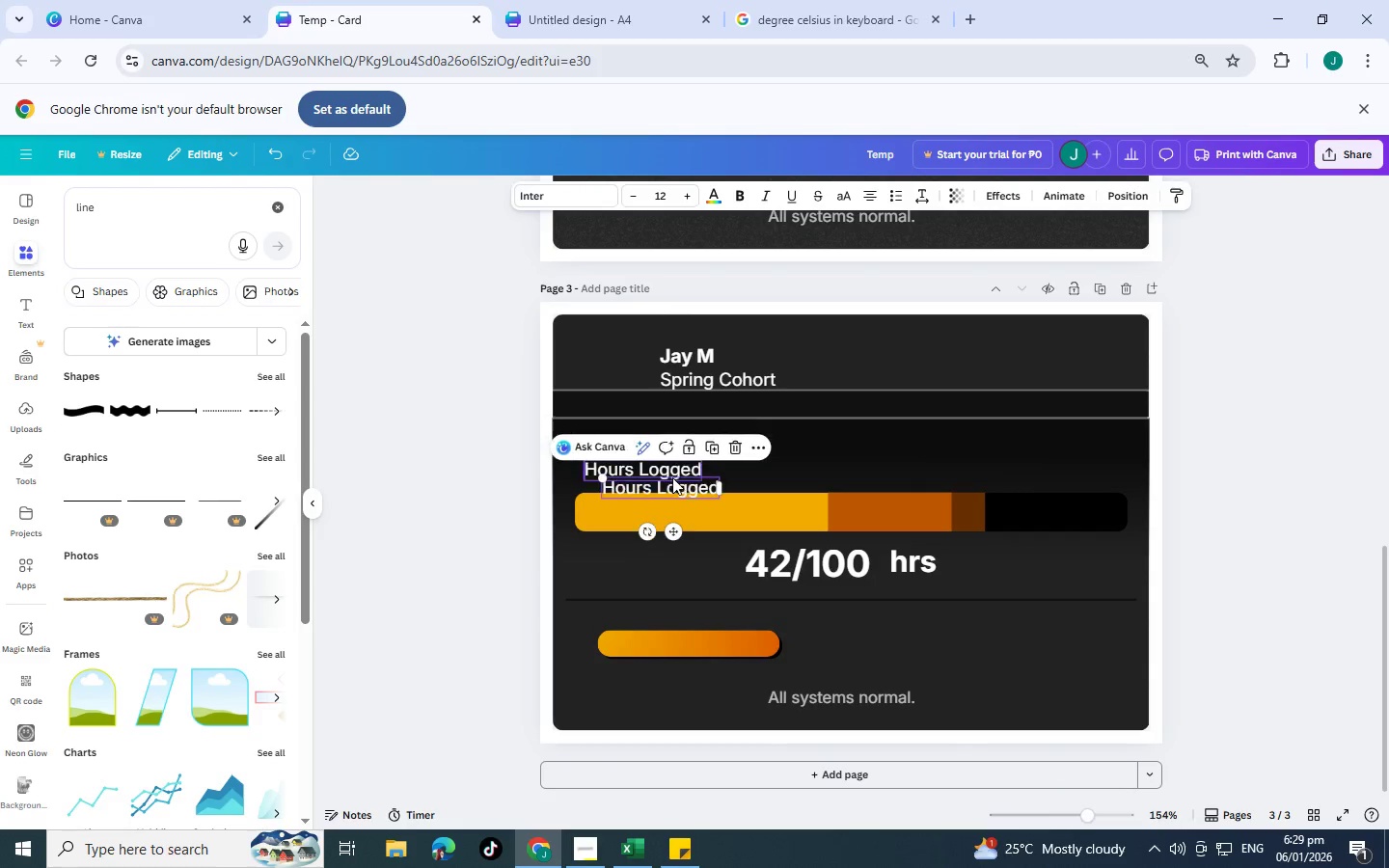 
key(Control+V)
 